 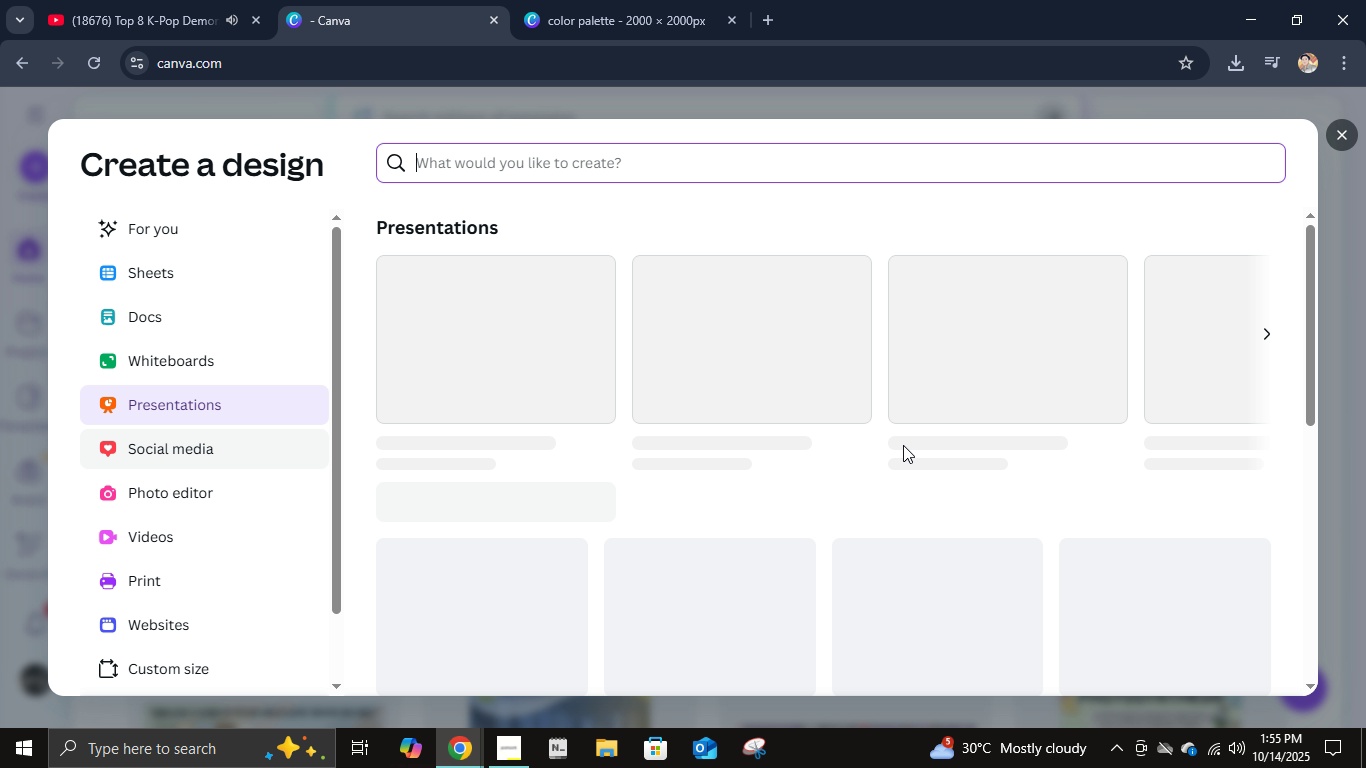 
left_click([564, 374])
 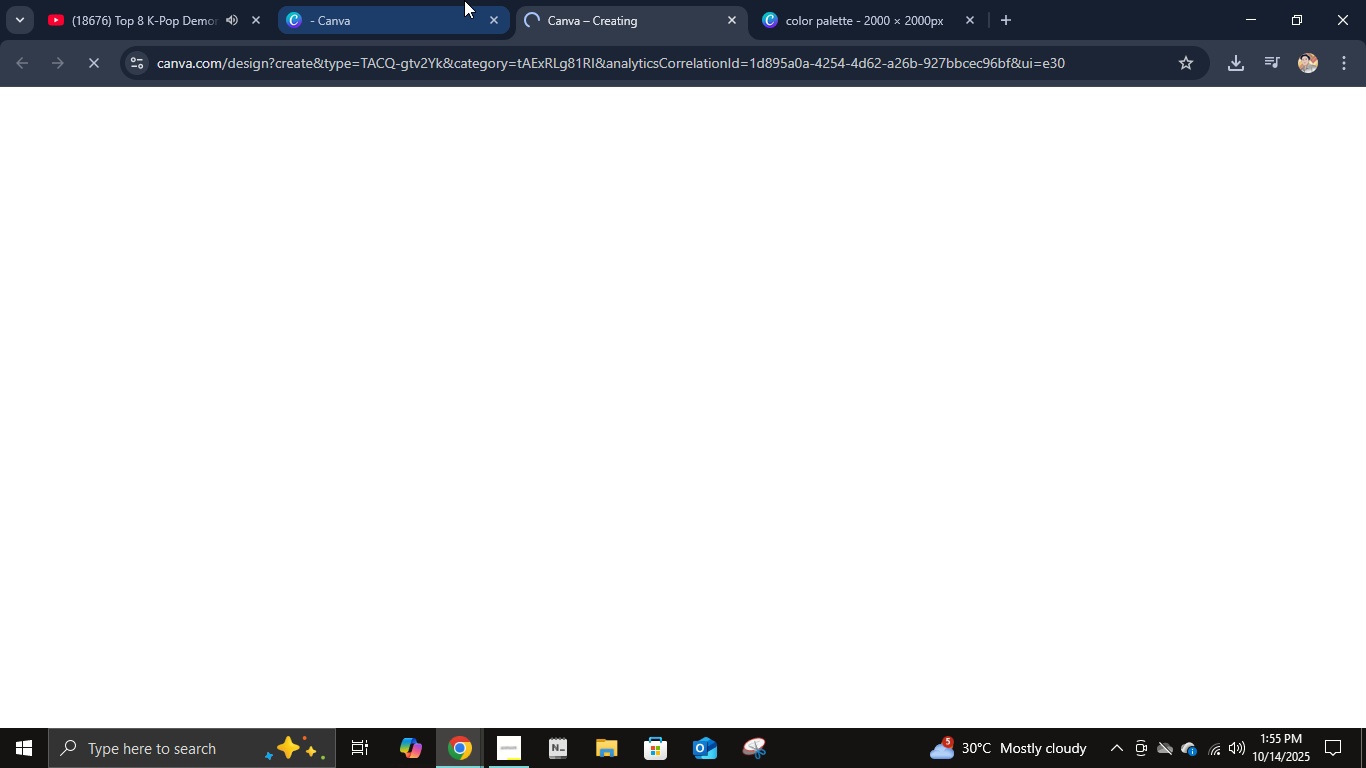 
left_click([464, 0])
 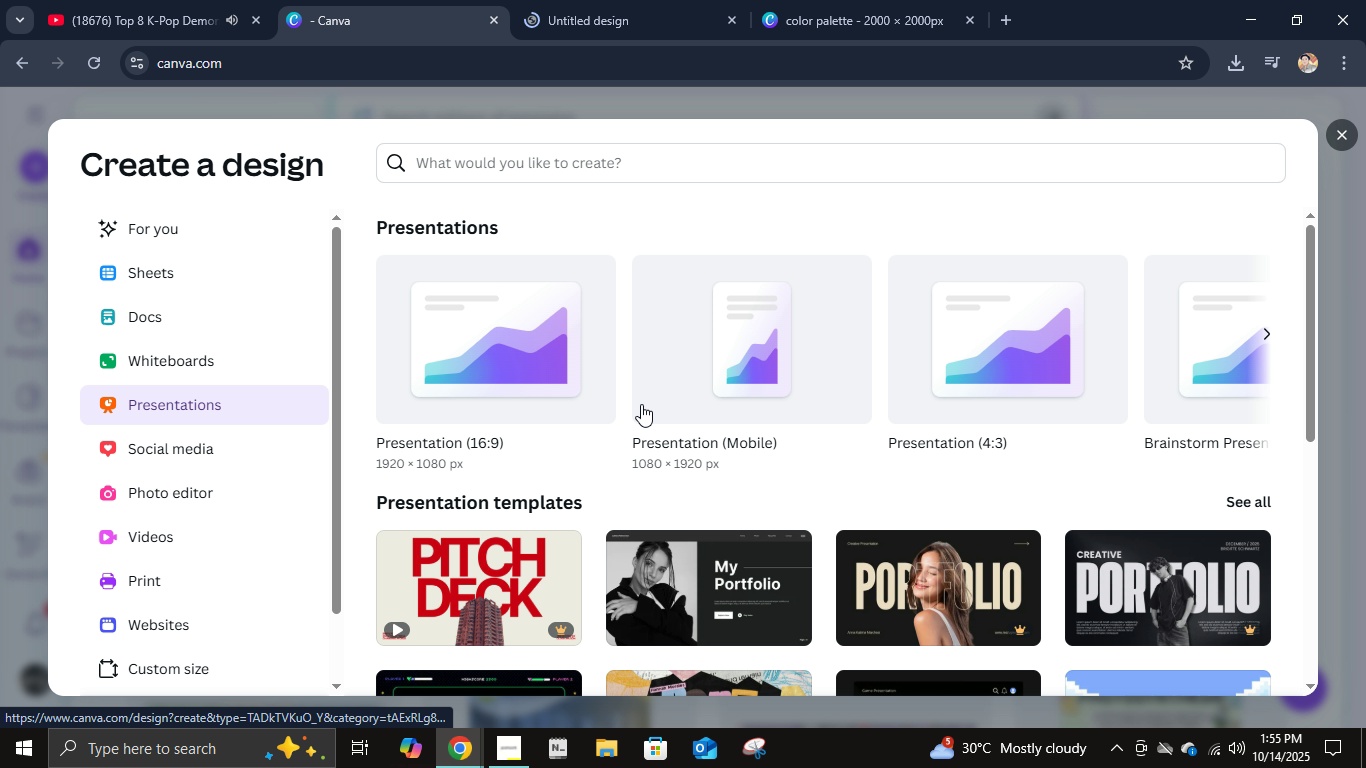 
scroll: coordinate [650, 404], scroll_direction: up, amount: 4.0
 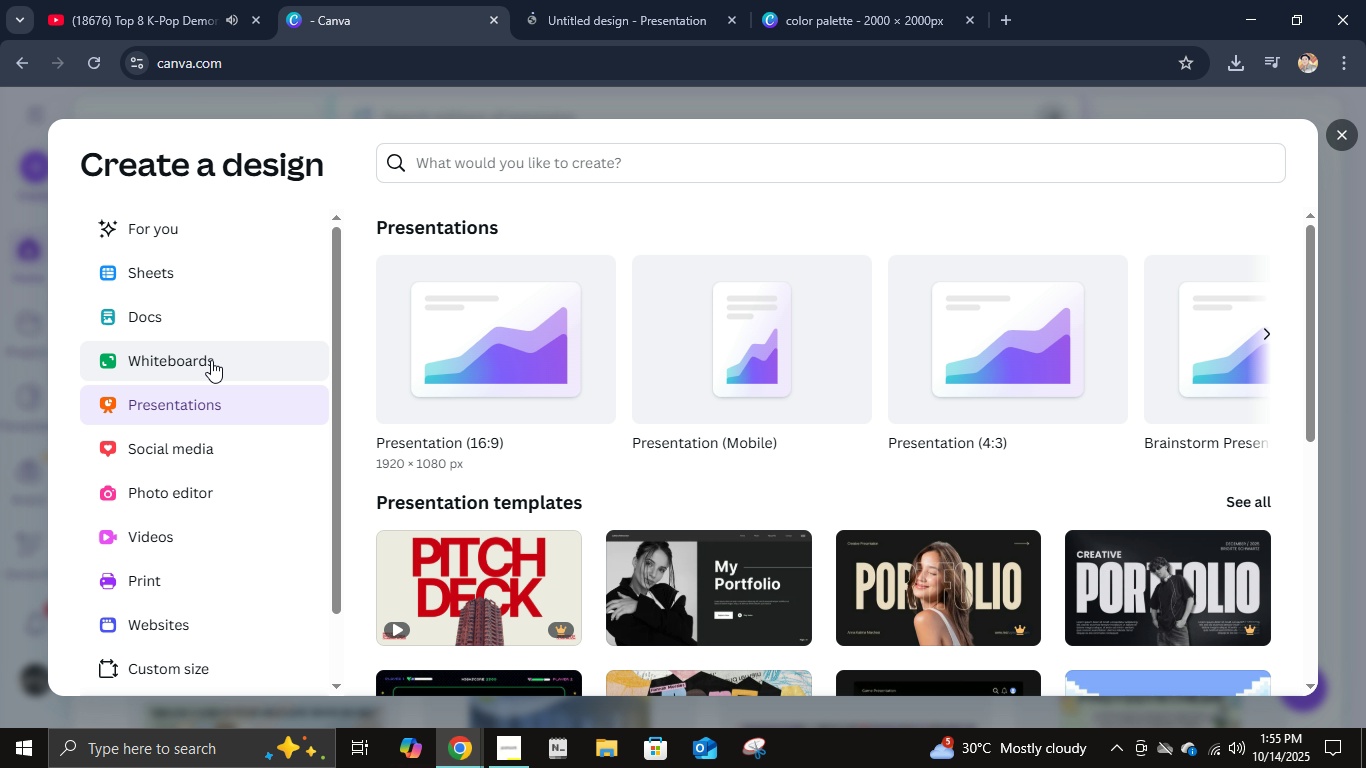 
wait(5.77)
 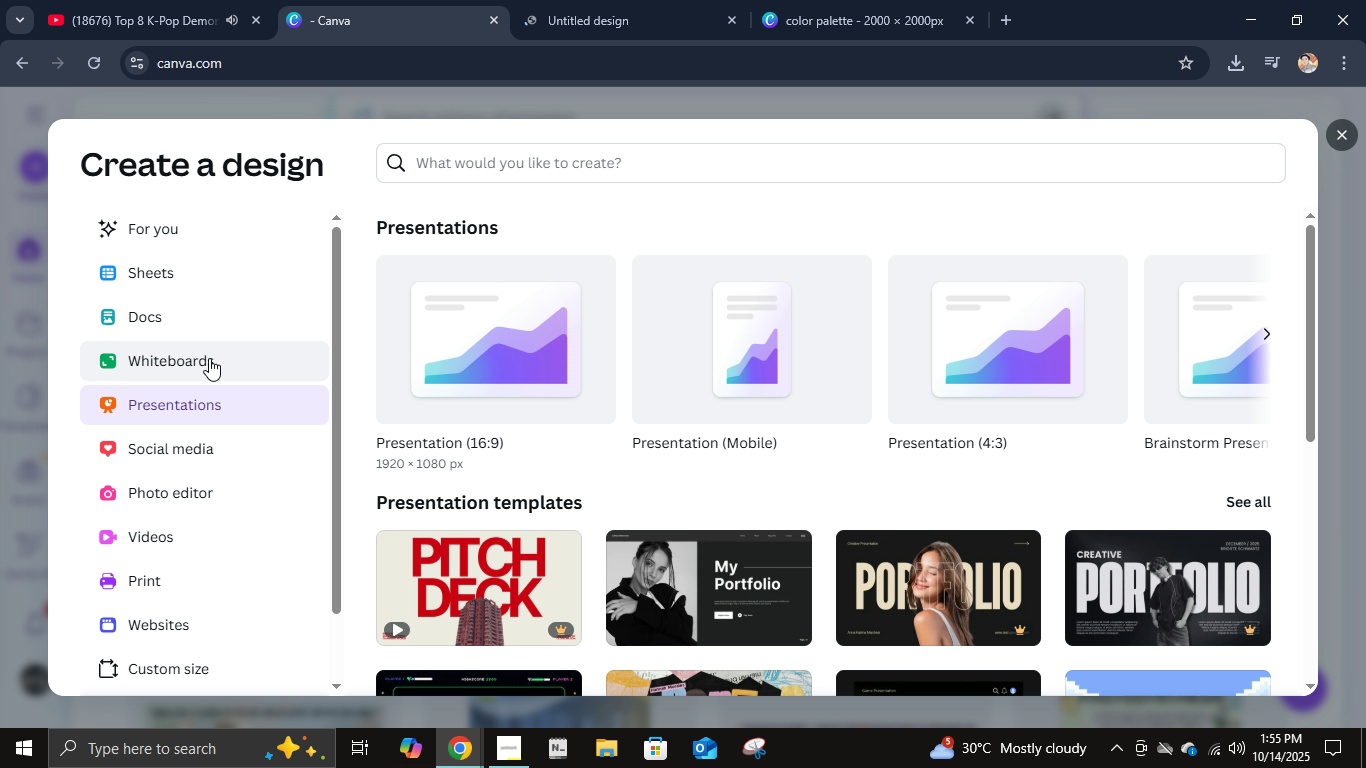 
mouse_move([1049, 379])
 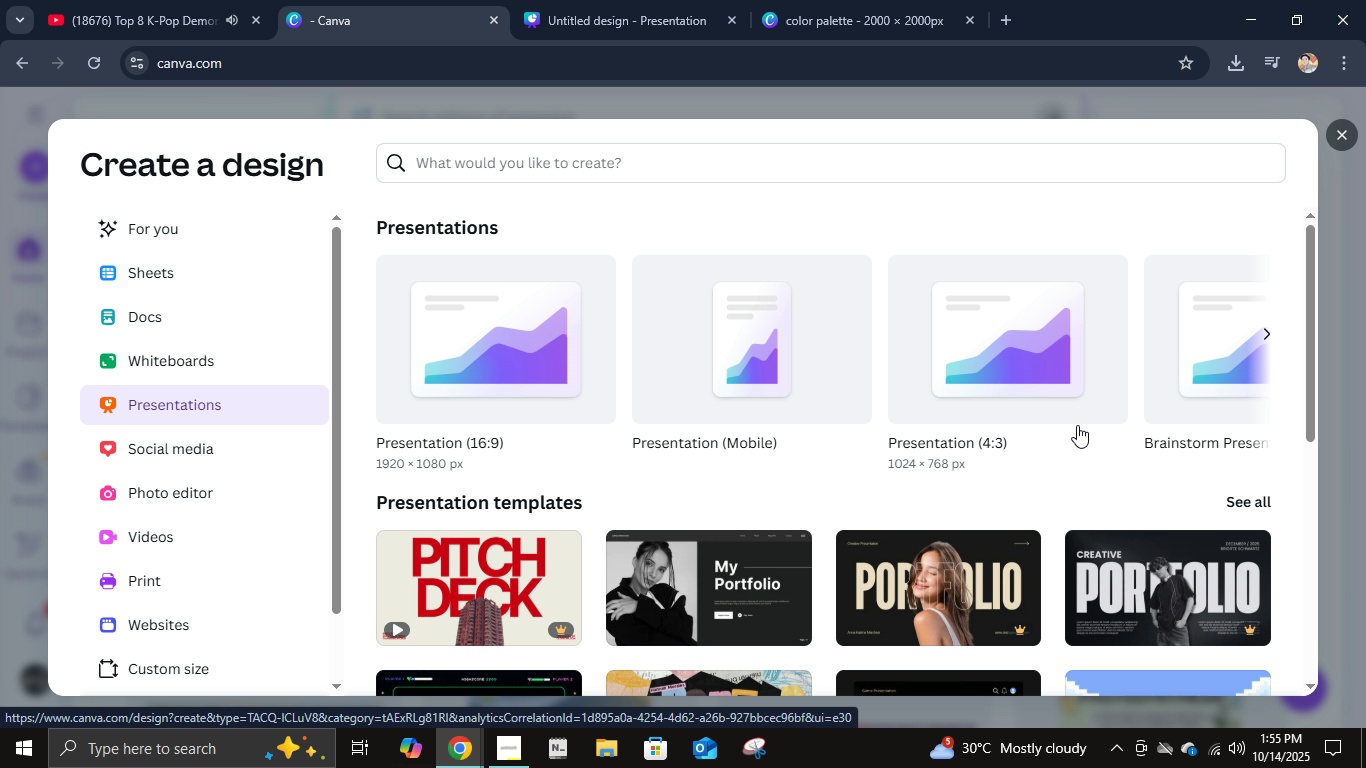 
wait(9.14)
 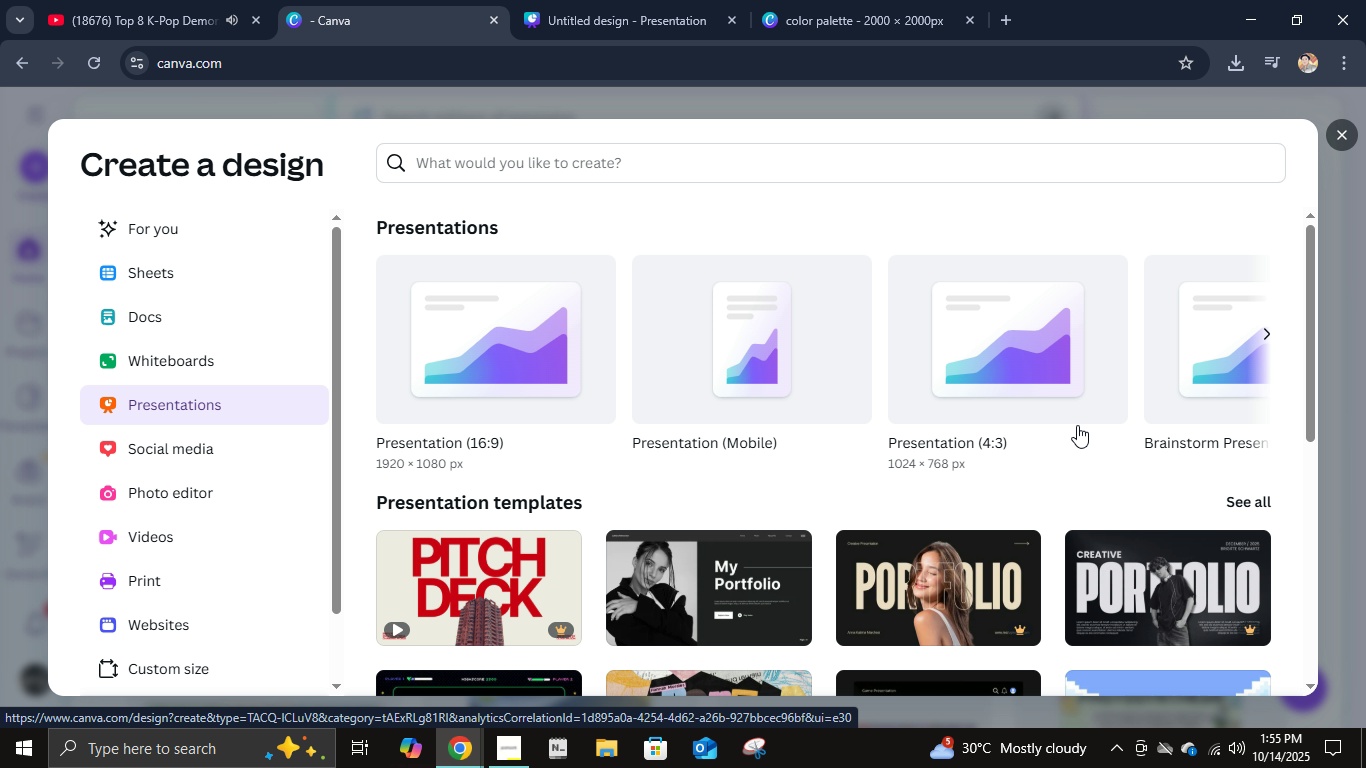 
left_click([600, 0])
 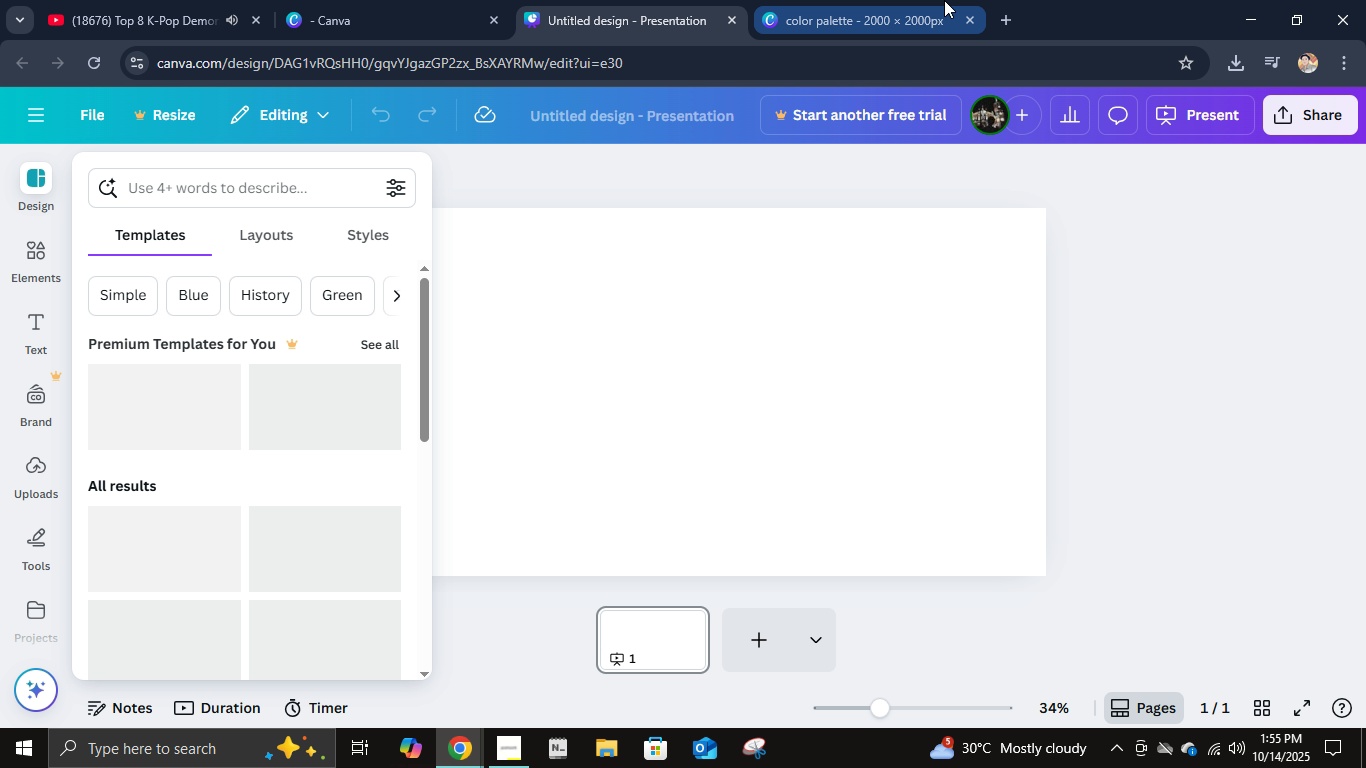 
left_click([914, 0])
 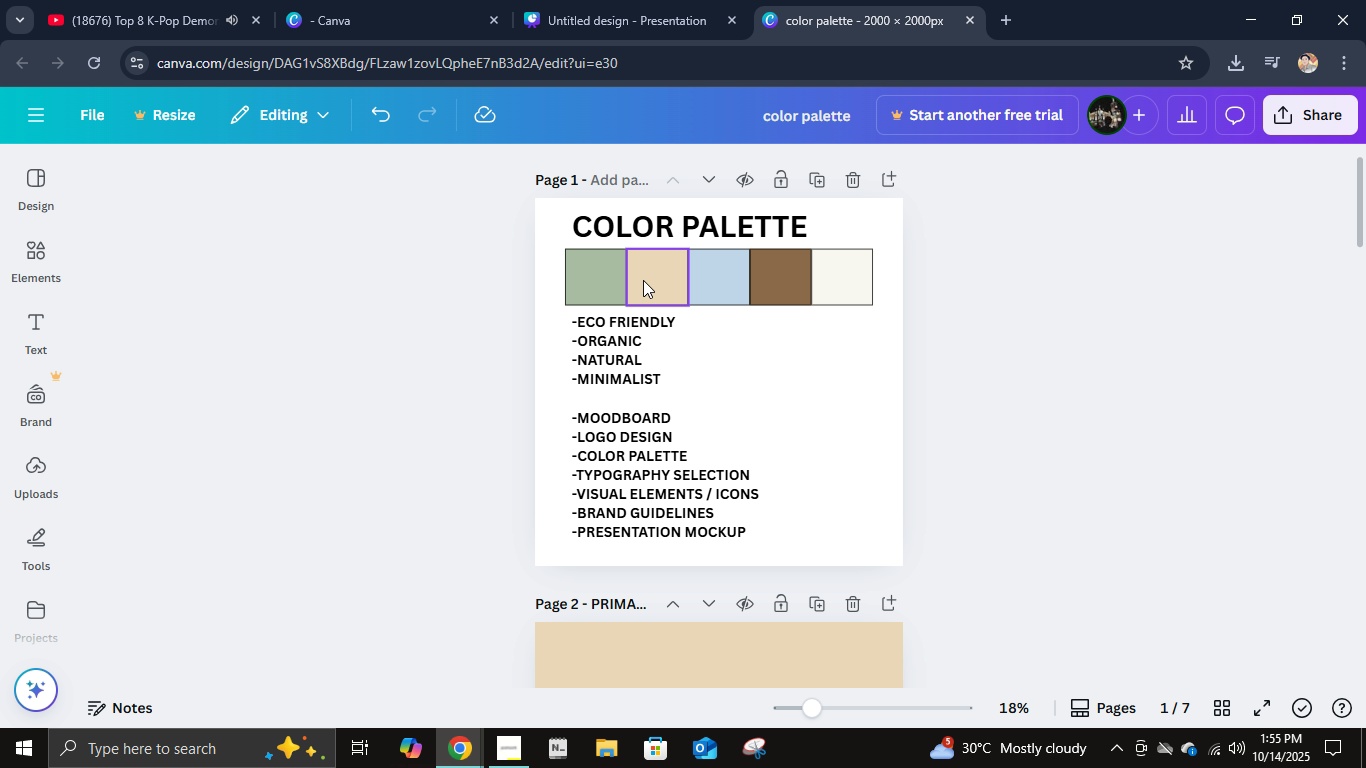 
scroll: coordinate [718, 372], scroll_direction: down, amount: 9.0
 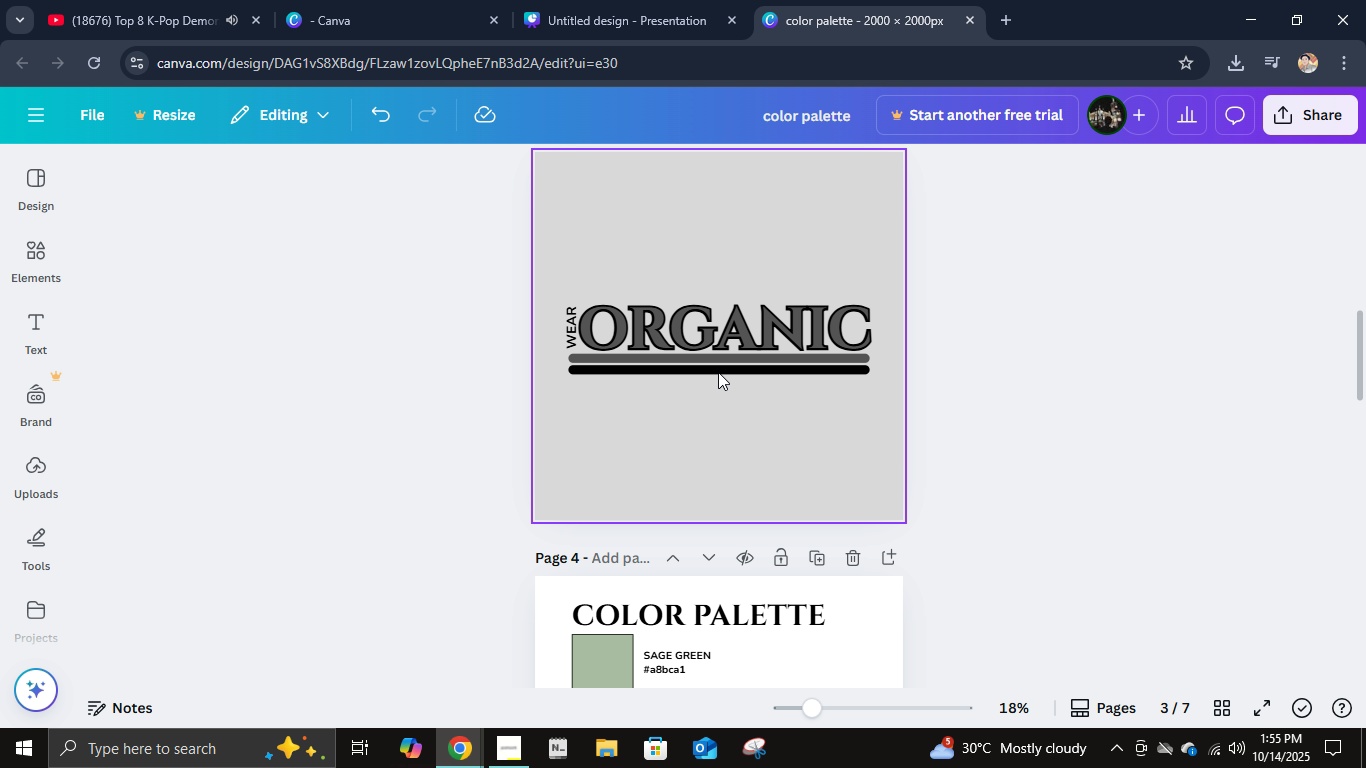 
scroll: coordinate [731, 339], scroll_direction: up, amount: 6.0
 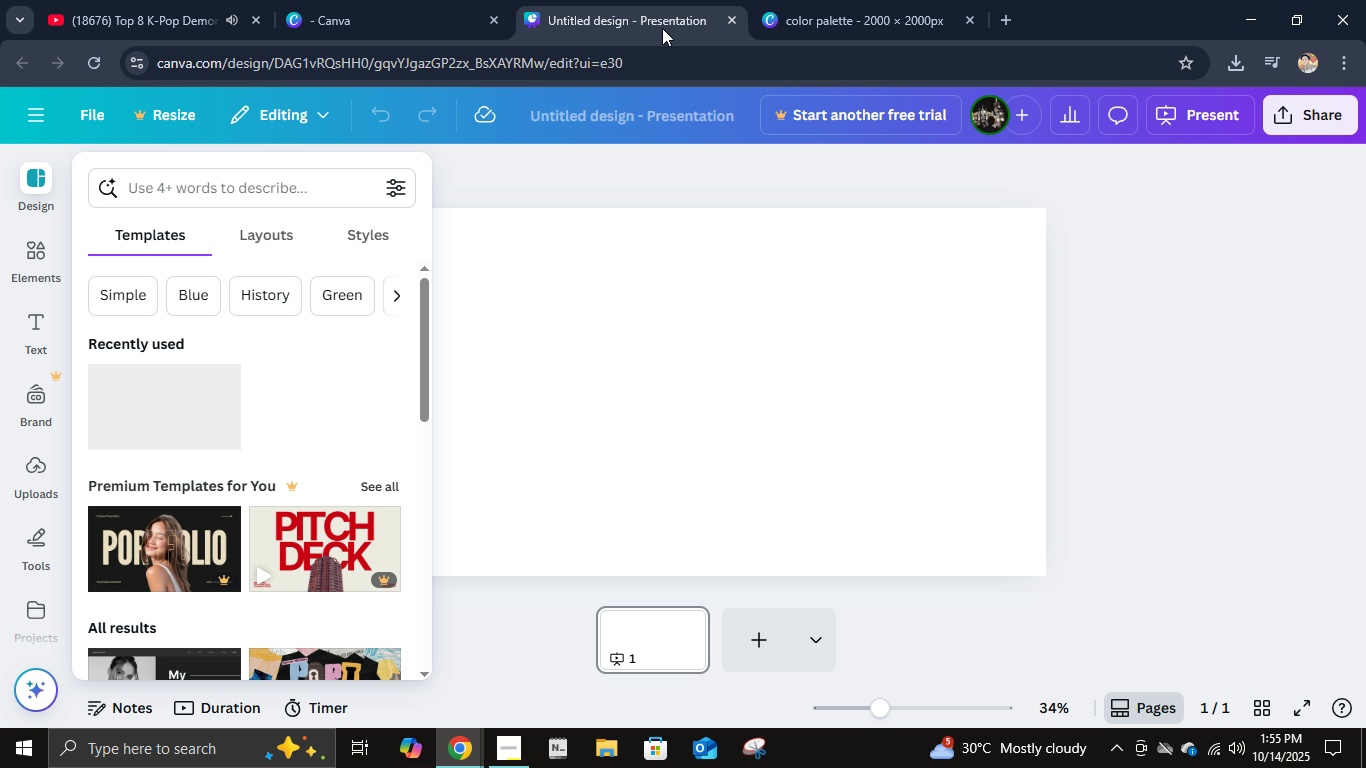 
left_click([662, 28])
 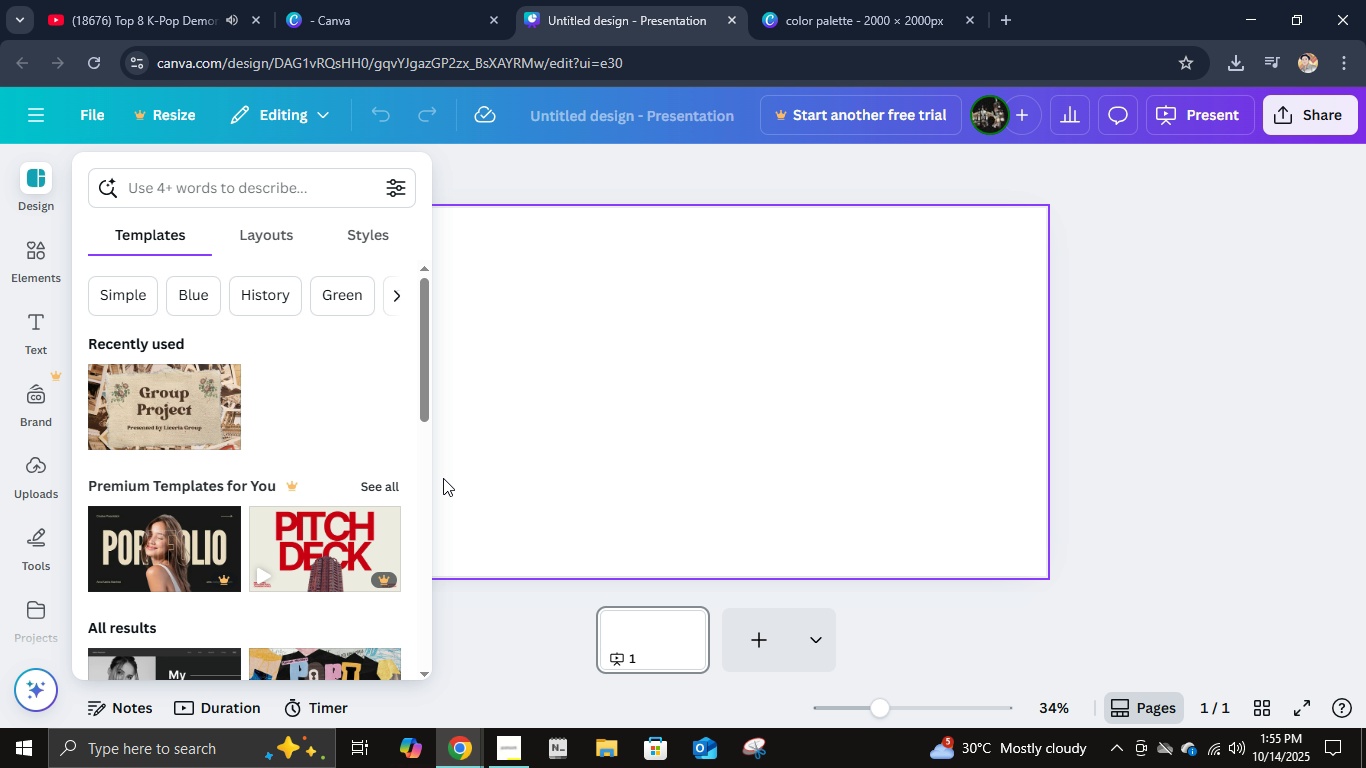 
left_click([1074, 393])
 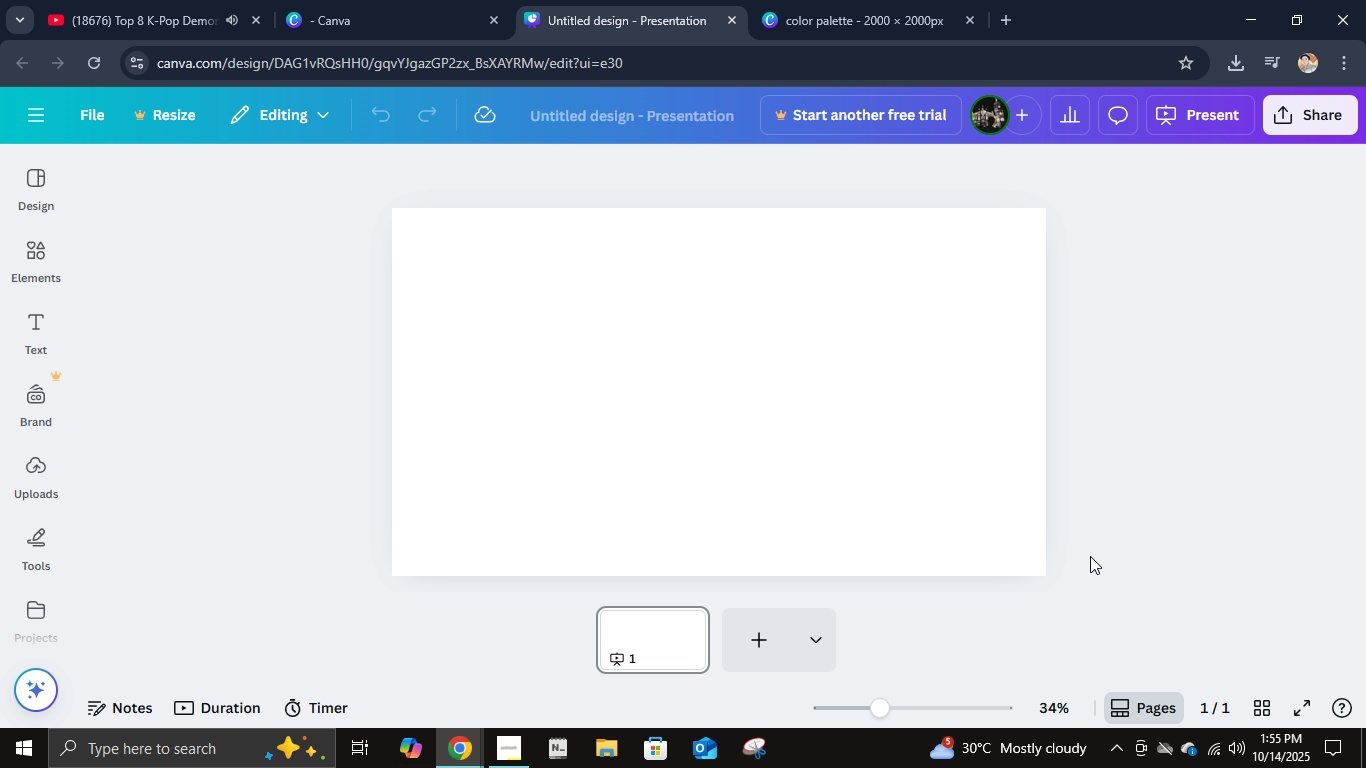 
wait(16.94)
 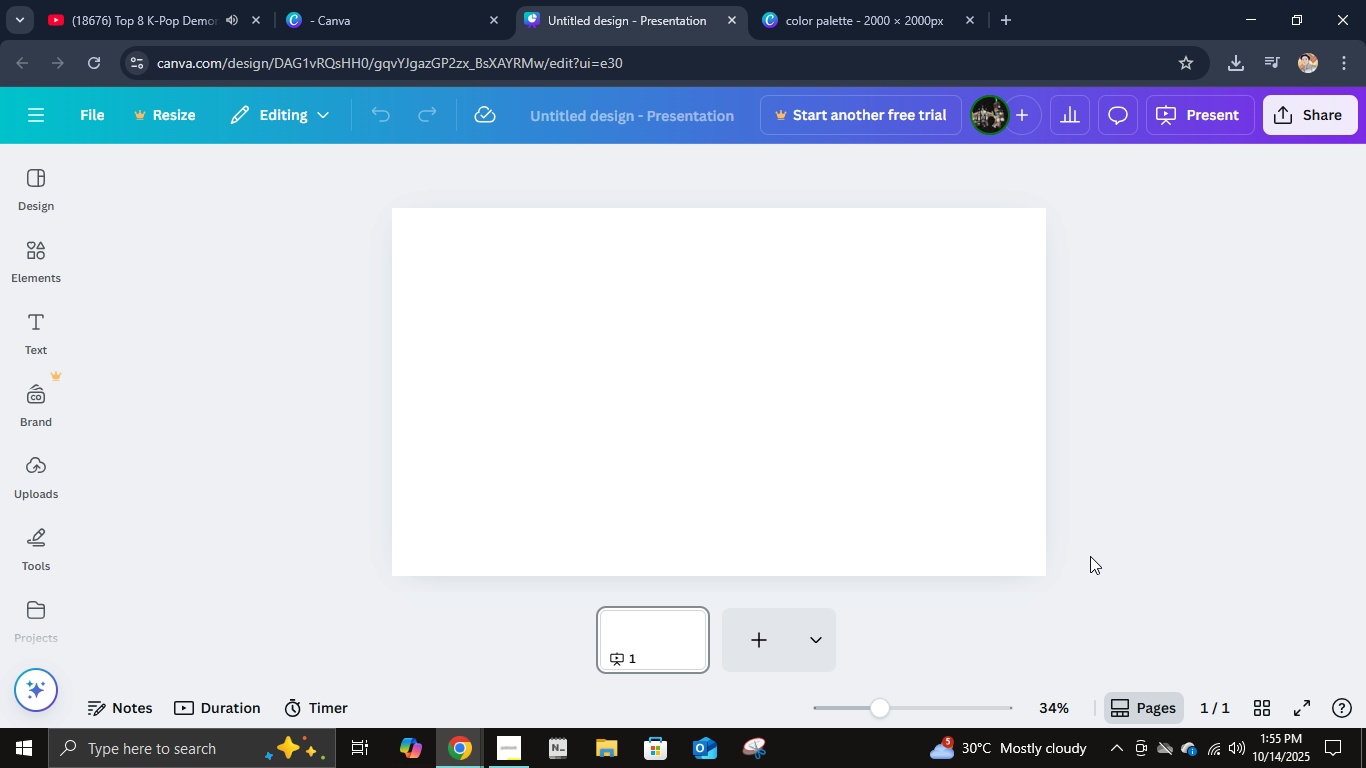 
left_click([818, 0])
 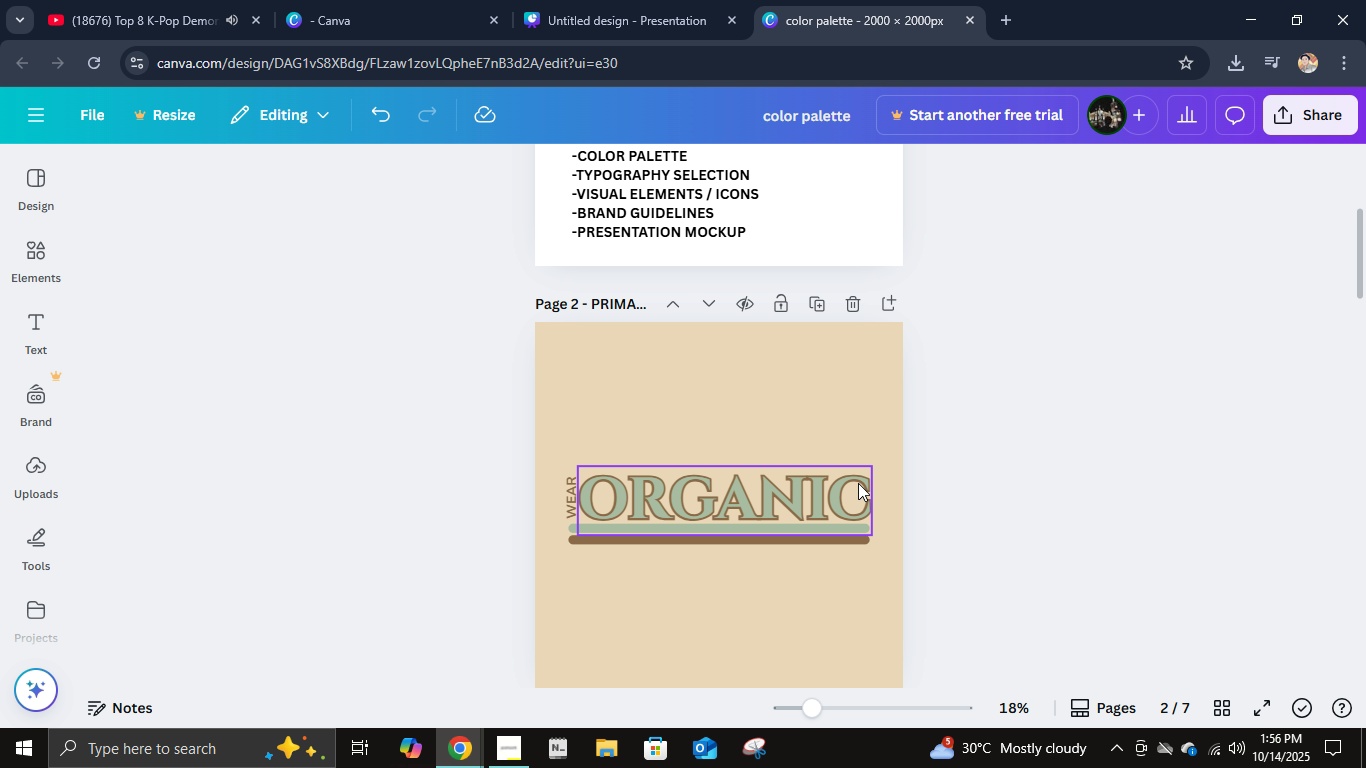 
scroll: coordinate [863, 482], scroll_direction: down, amount: 2.0
 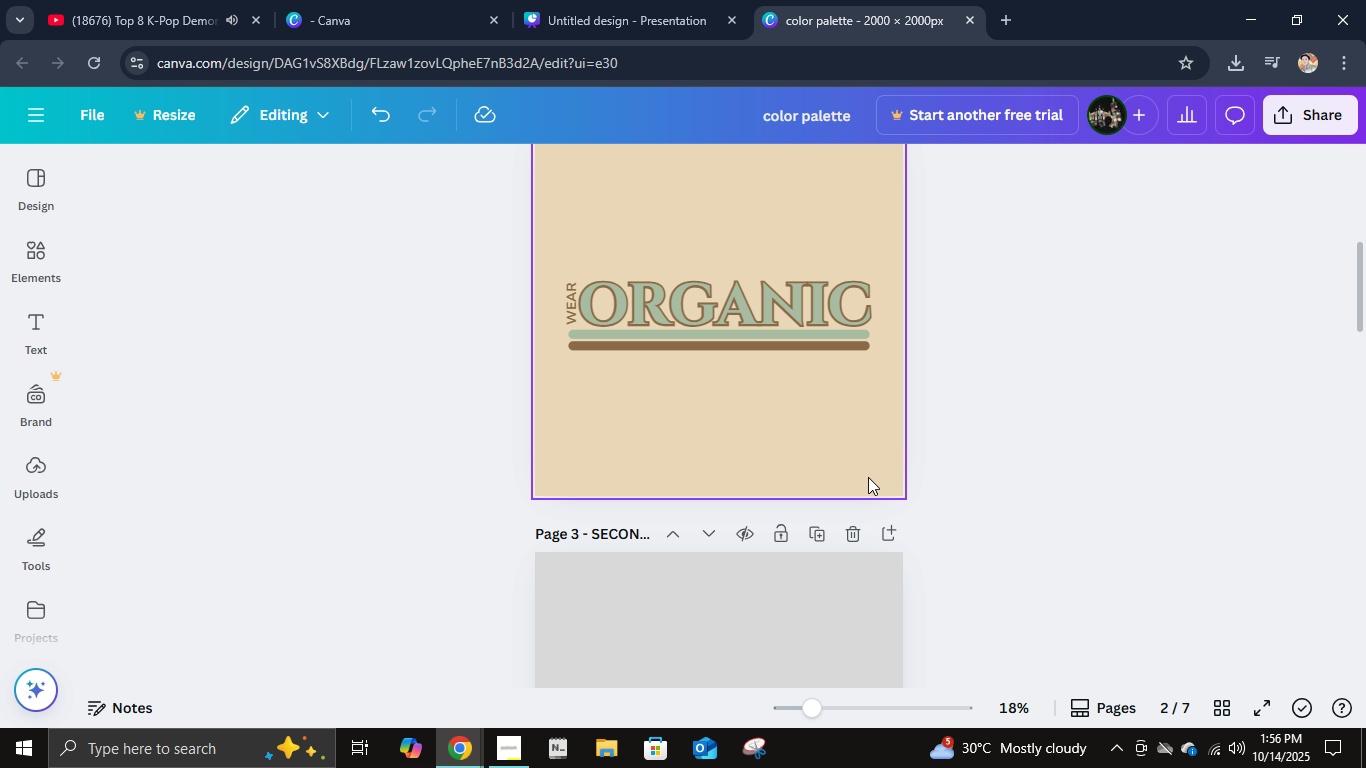 
scroll: coordinate [868, 477], scroll_direction: up, amount: 2.0
 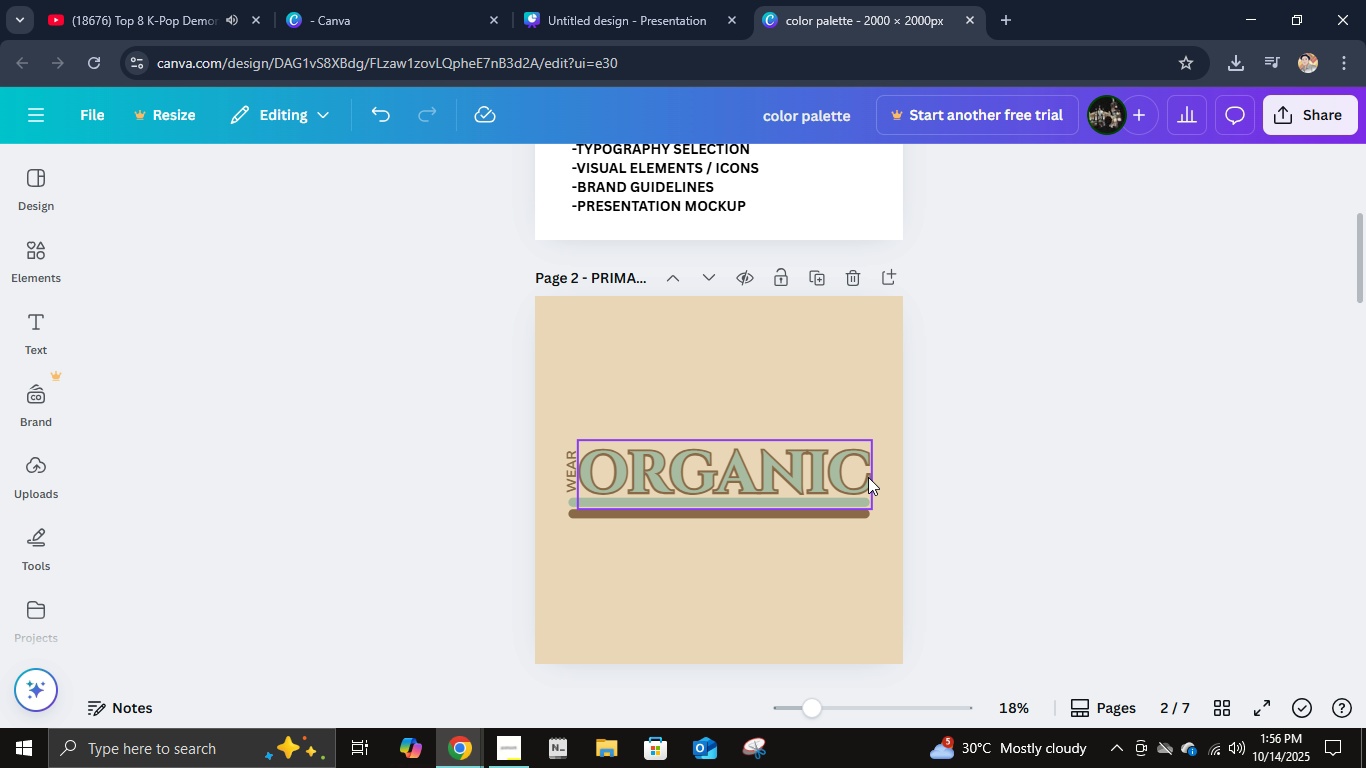 
scroll: coordinate [868, 477], scroll_direction: down, amount: 3.0
 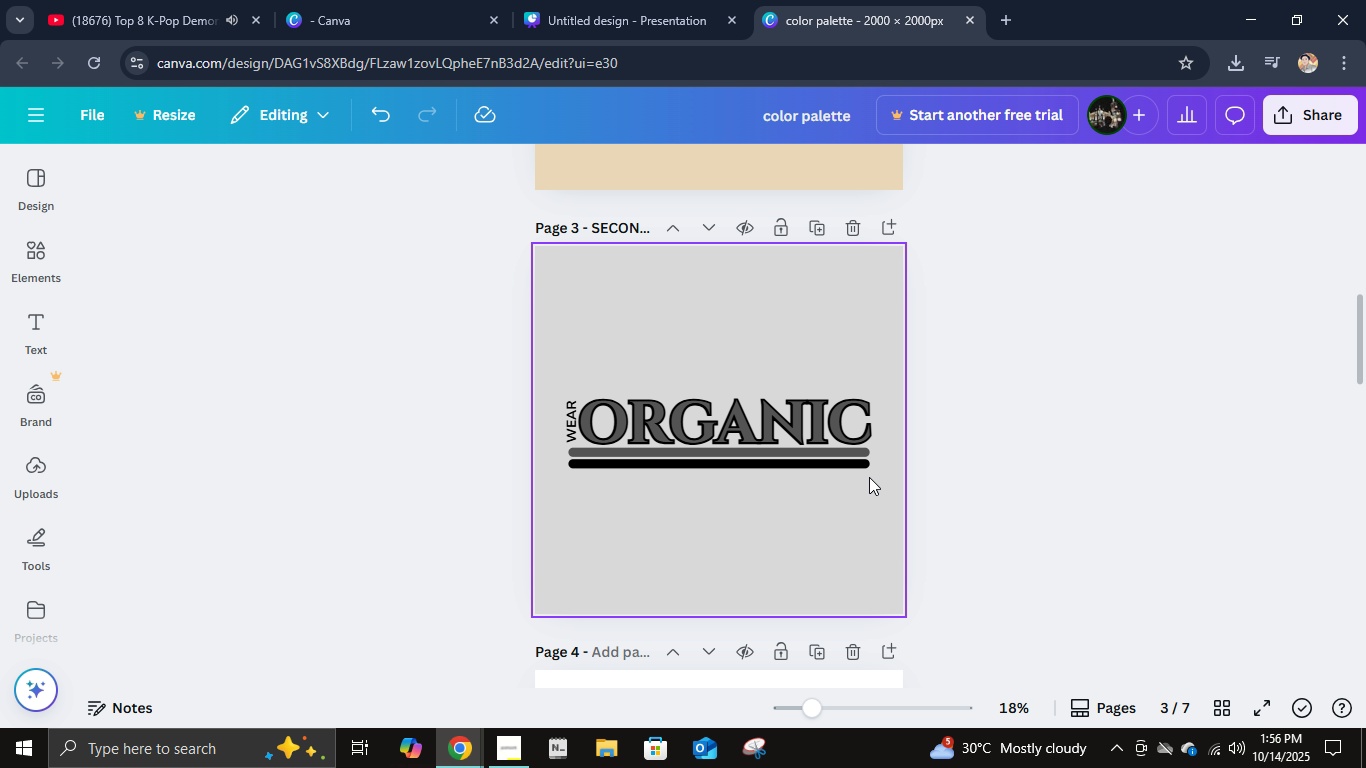 
scroll: coordinate [881, 477], scroll_direction: up, amount: 9.0
 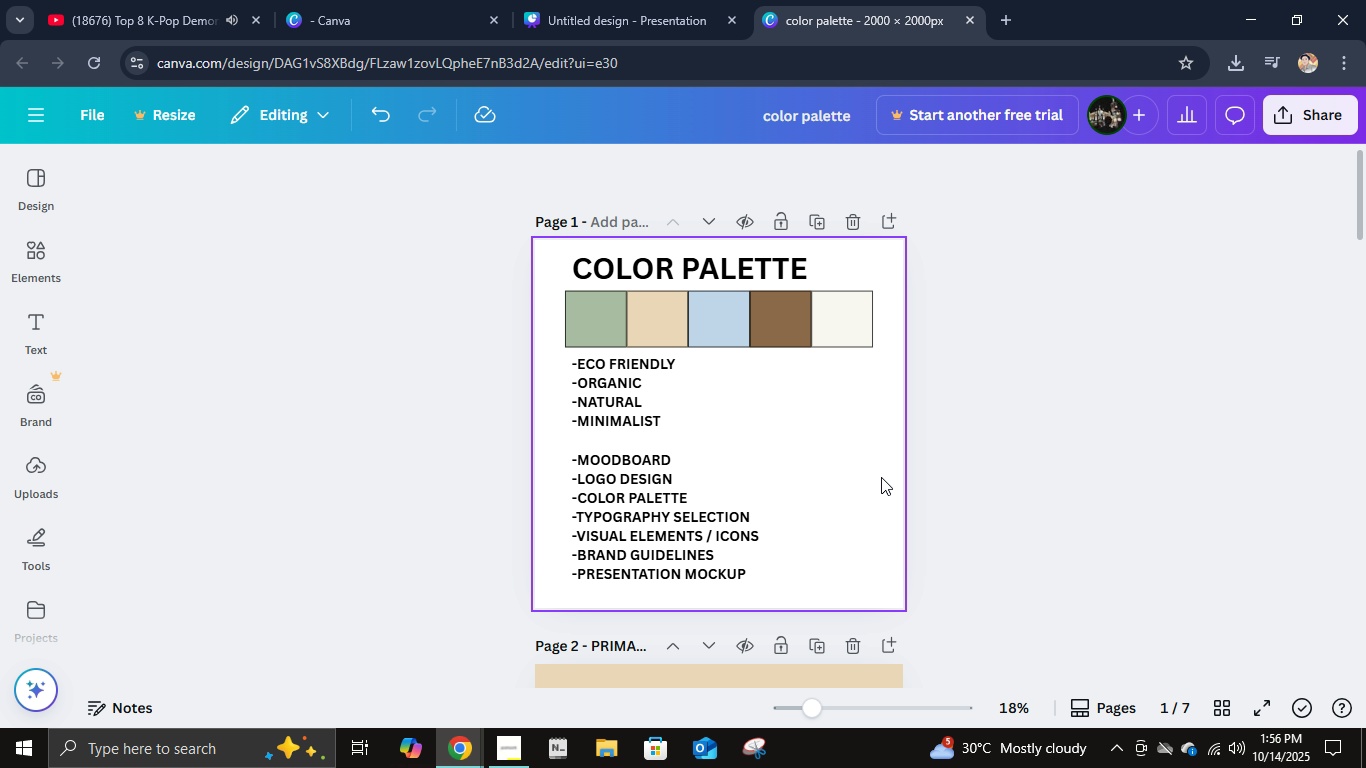 
scroll: coordinate [881, 477], scroll_direction: down, amount: 13.0
 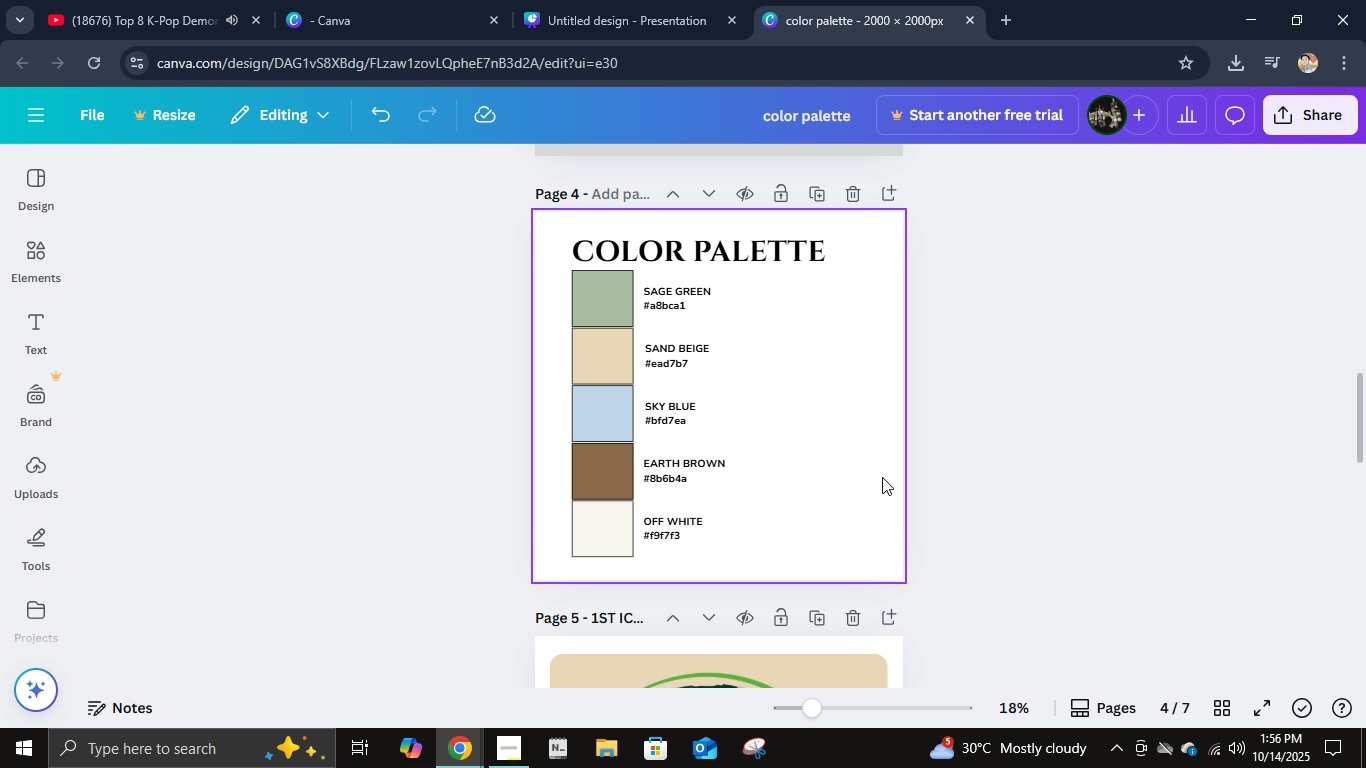 
wait(8.5)
 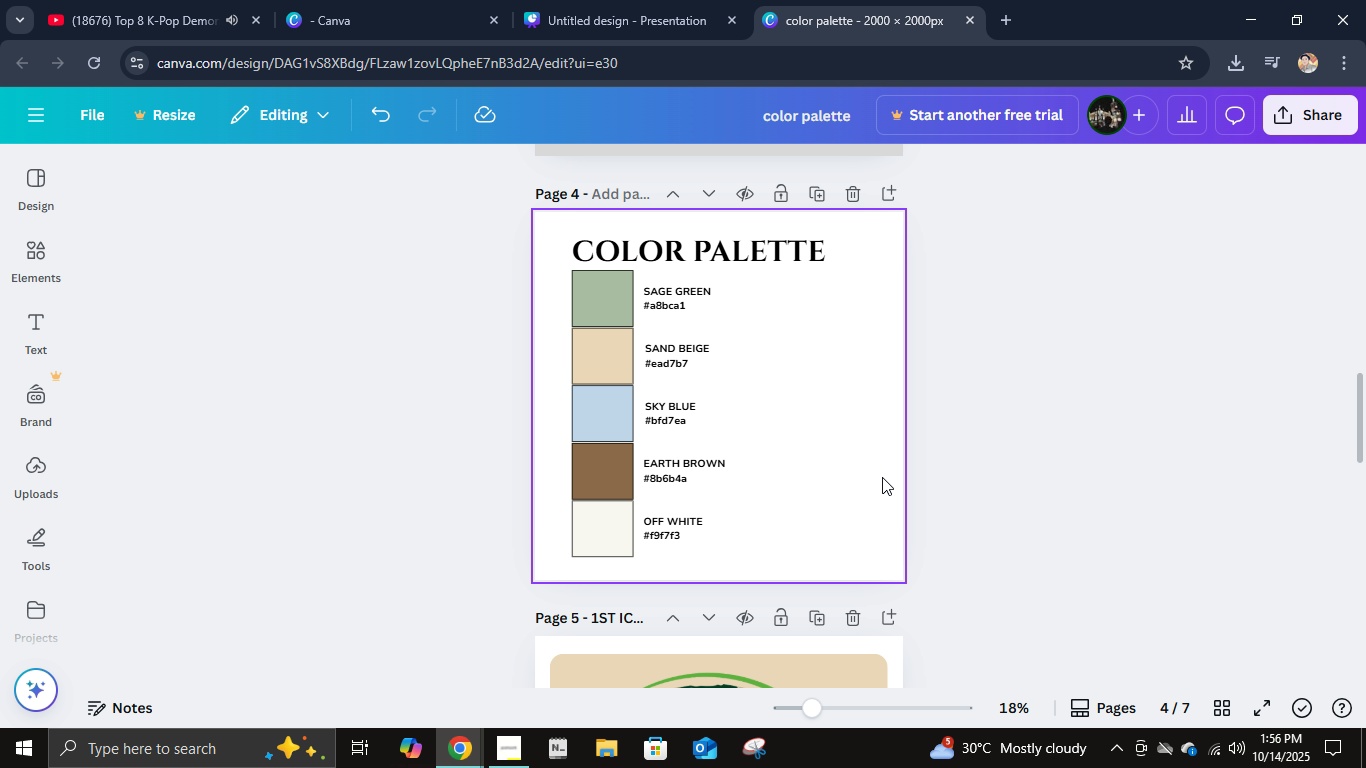 
scroll: coordinate [883, 477], scroll_direction: up, amount: 2.0
 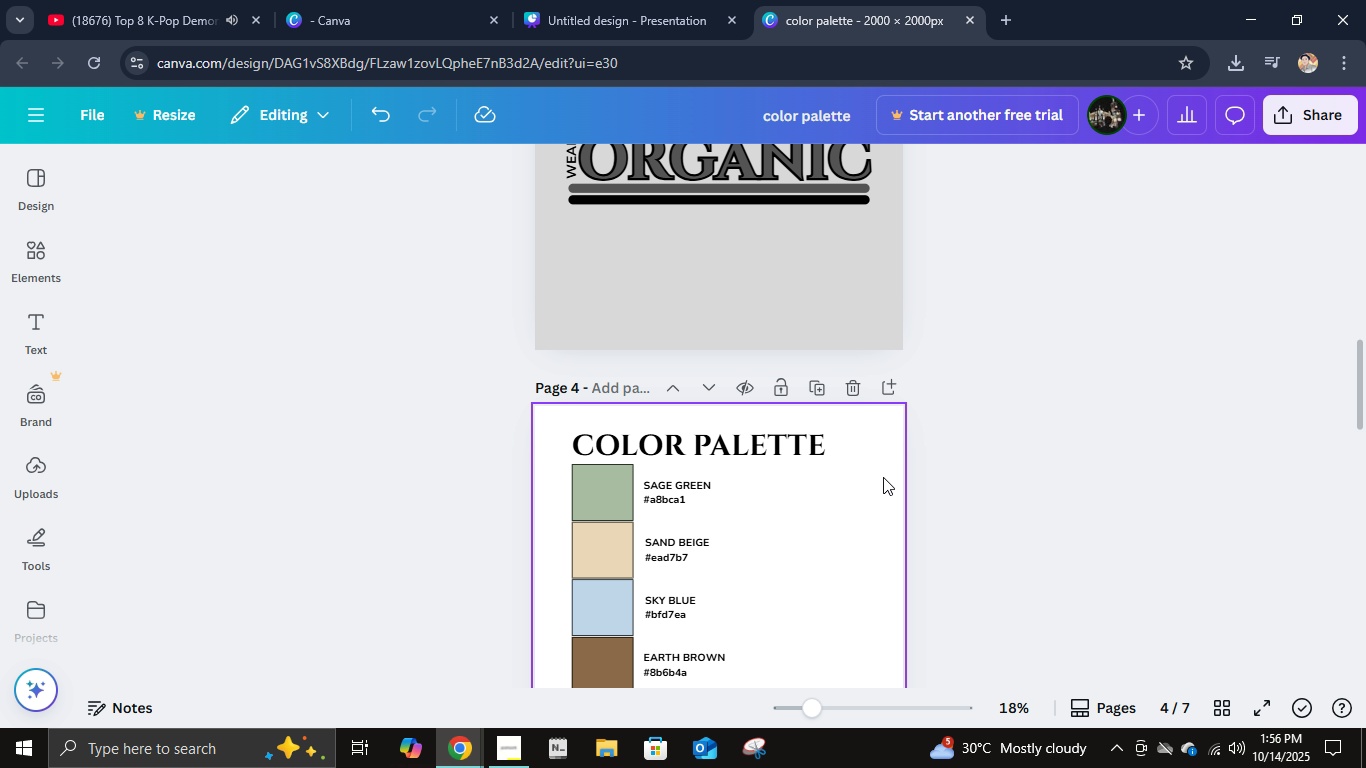 
scroll: coordinate [883, 477], scroll_direction: down, amount: 1.0
 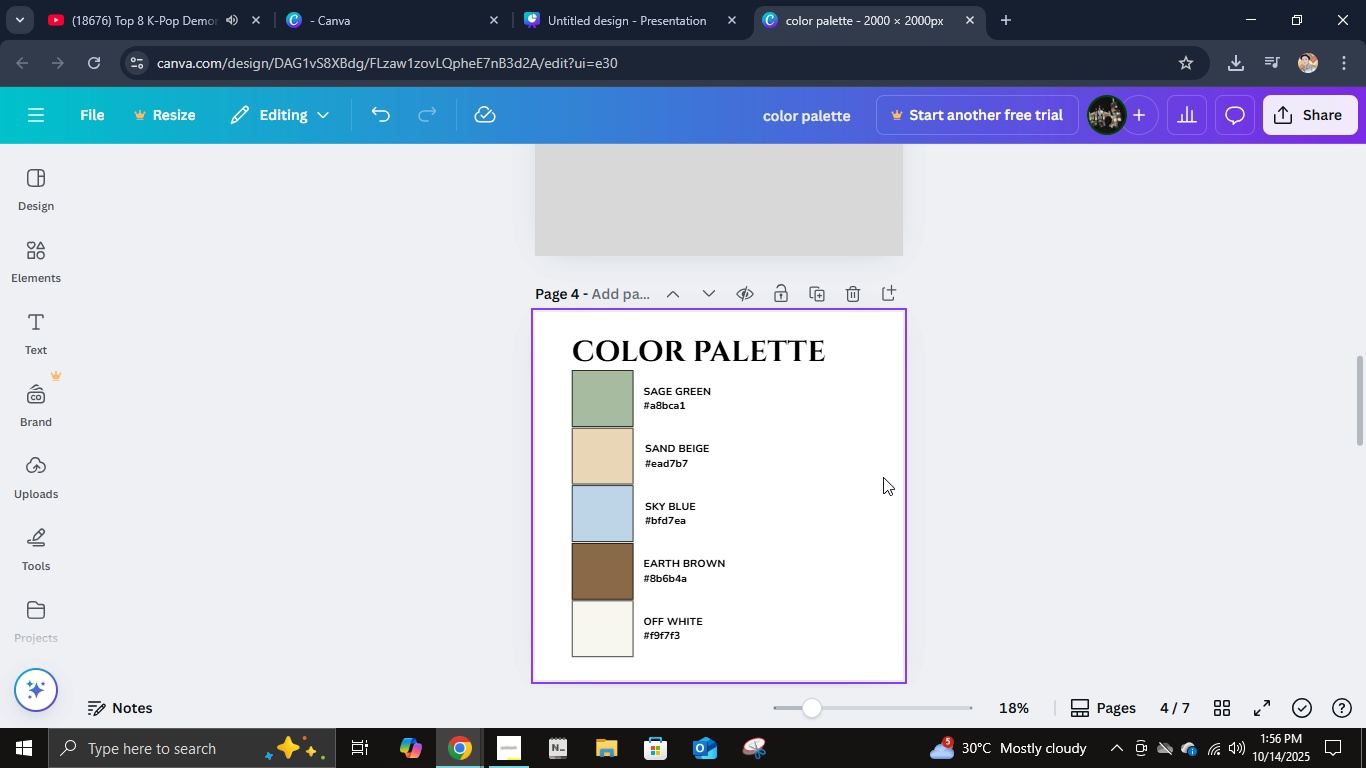 
wait(11.82)
 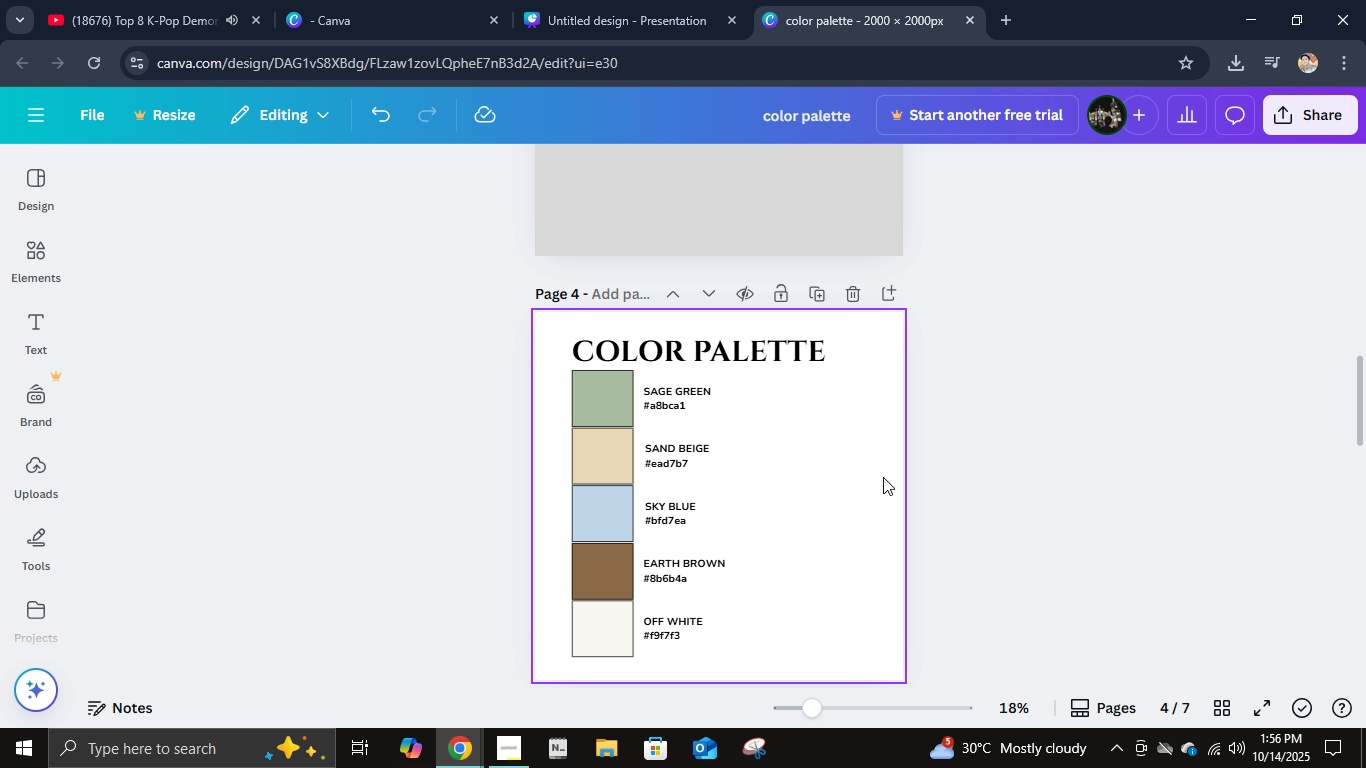 
scroll: coordinate [883, 477], scroll_direction: down, amount: 1.0
 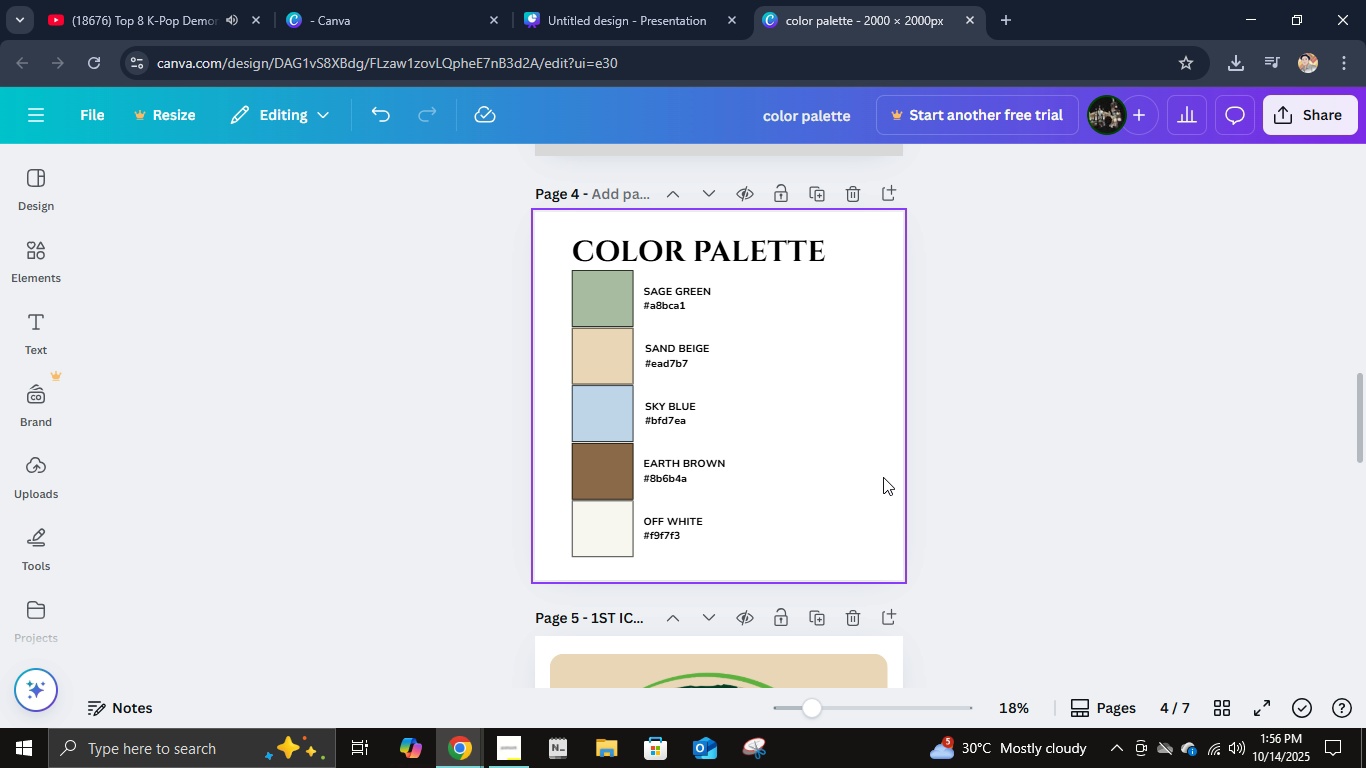 
scroll: coordinate [883, 477], scroll_direction: up, amount: 1.0
 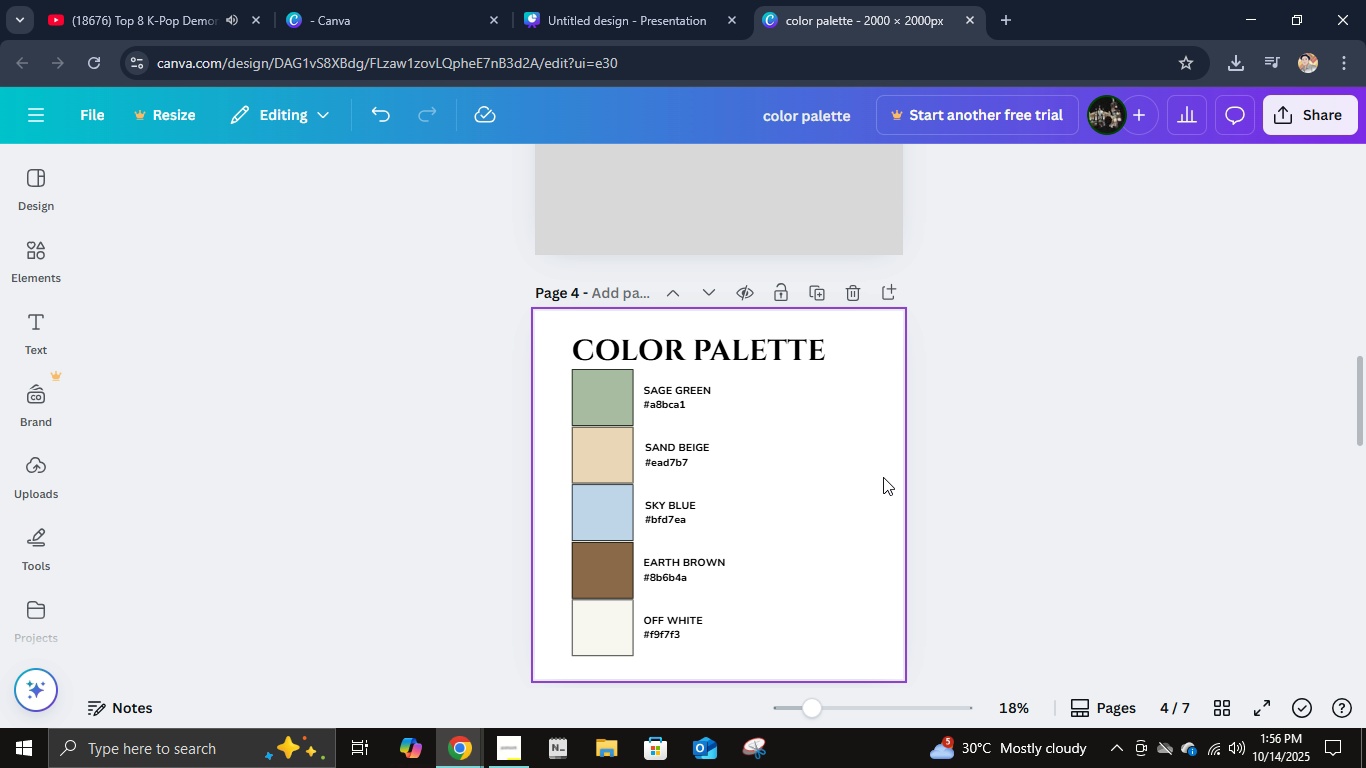 
scroll: coordinate [881, 501], scroll_direction: down, amount: 2.0
 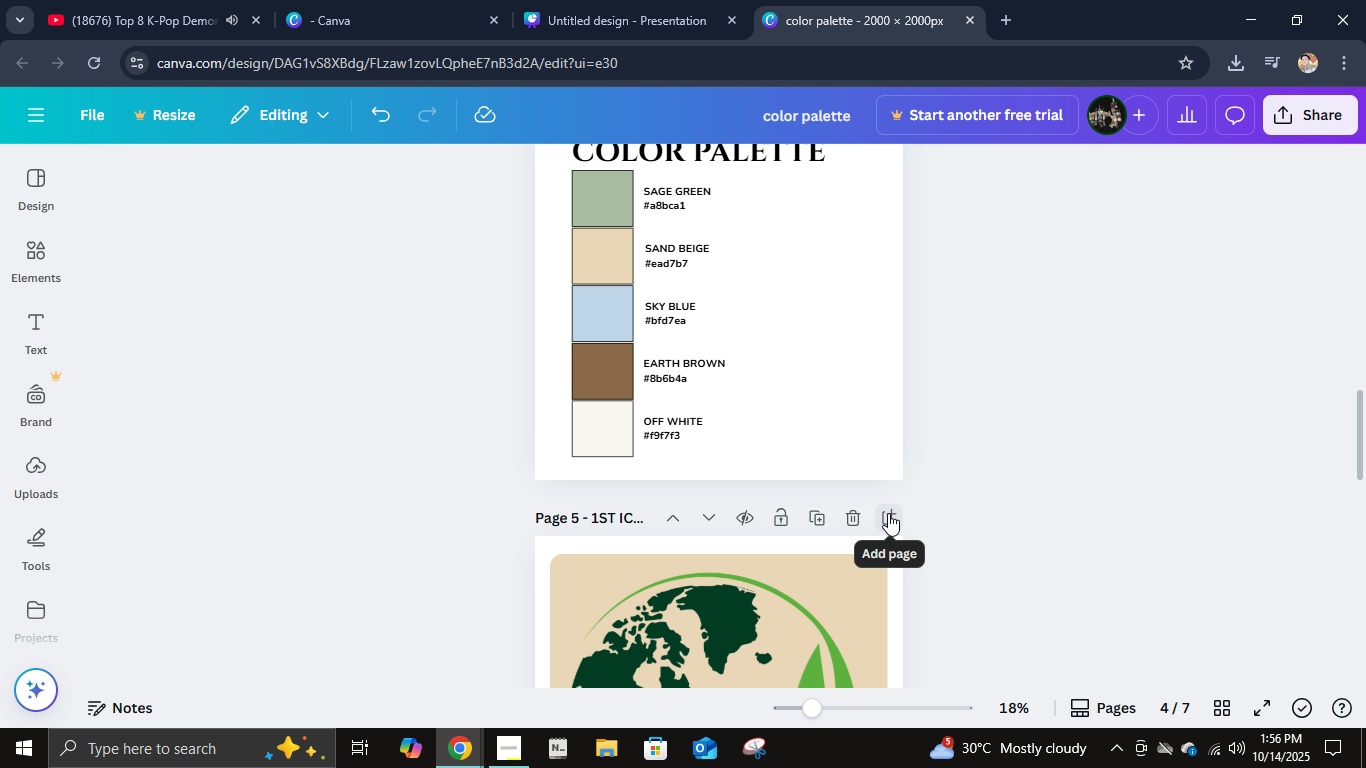 
wait(6.51)
 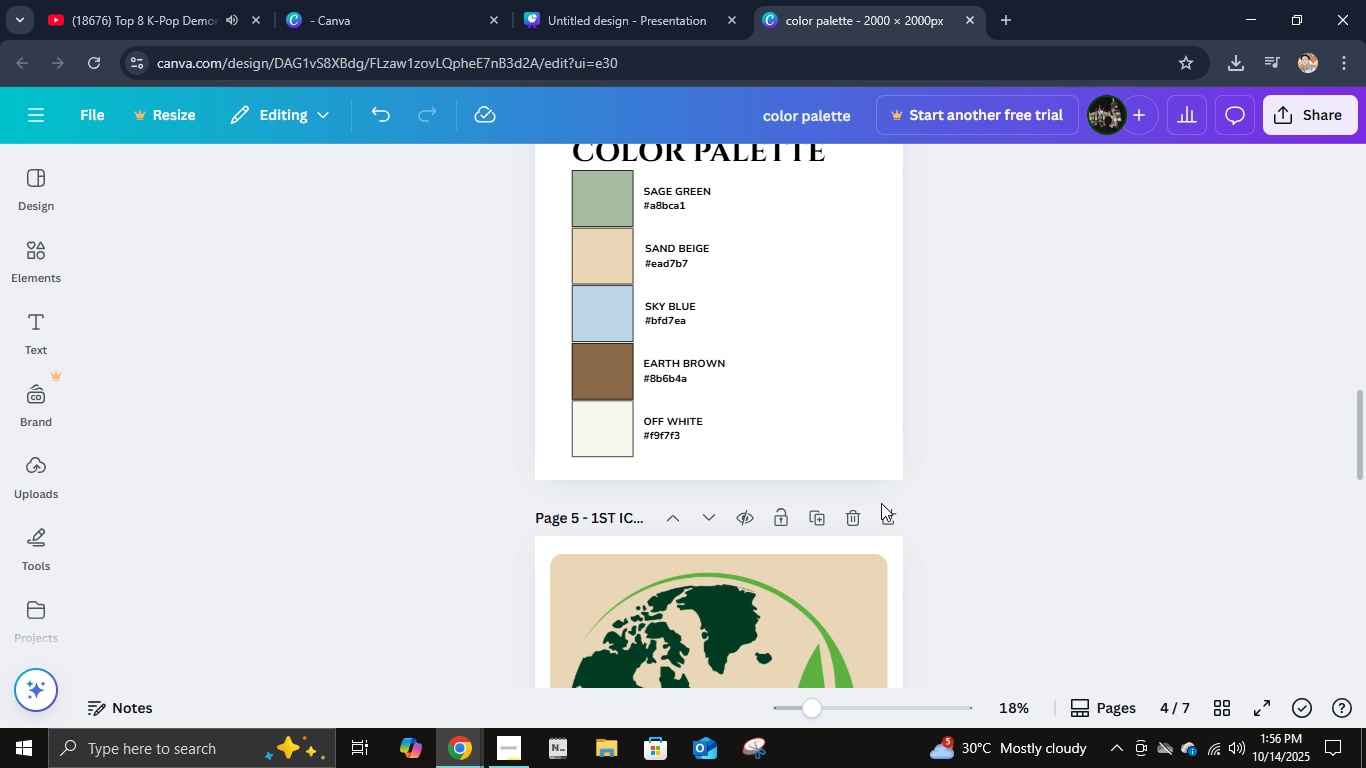 
scroll: coordinate [889, 514], scroll_direction: down, amount: 1.0
 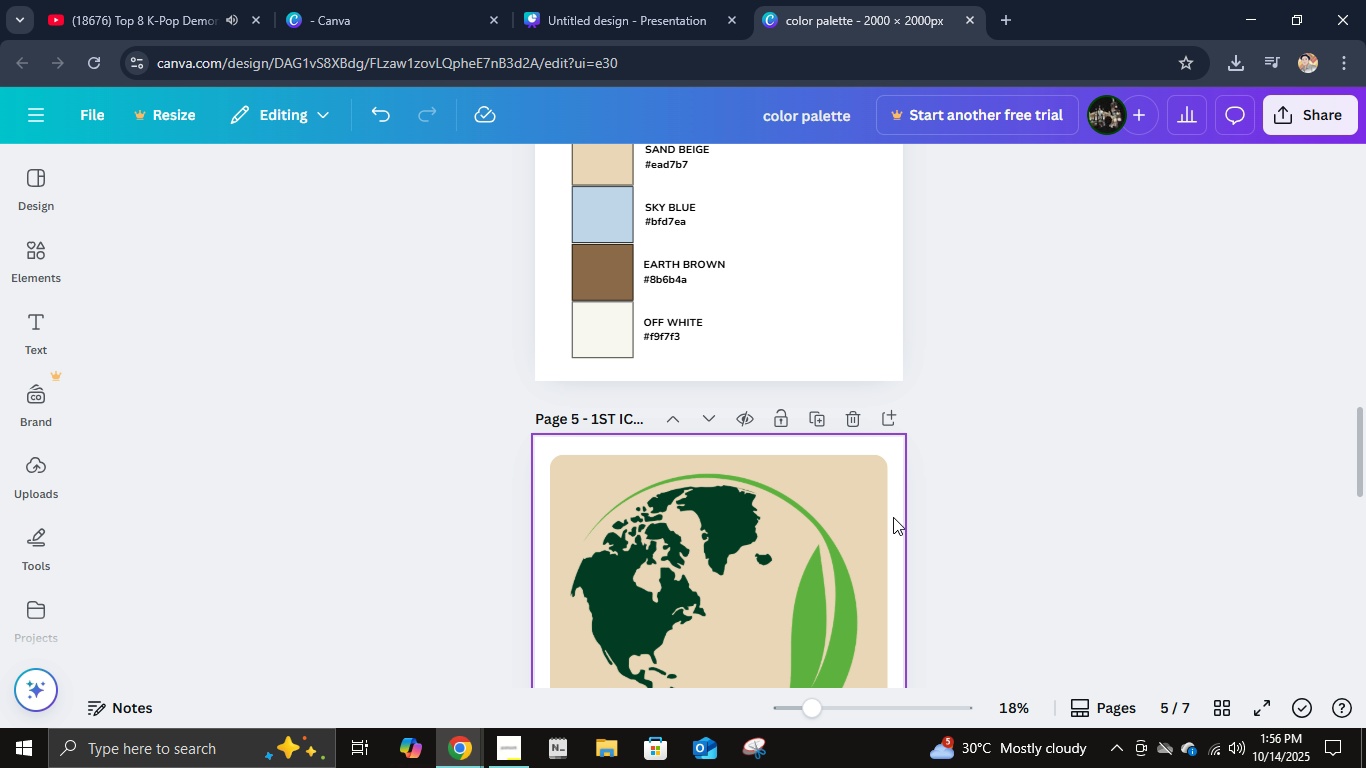 
scroll: coordinate [893, 517], scroll_direction: up, amount: 1.0
 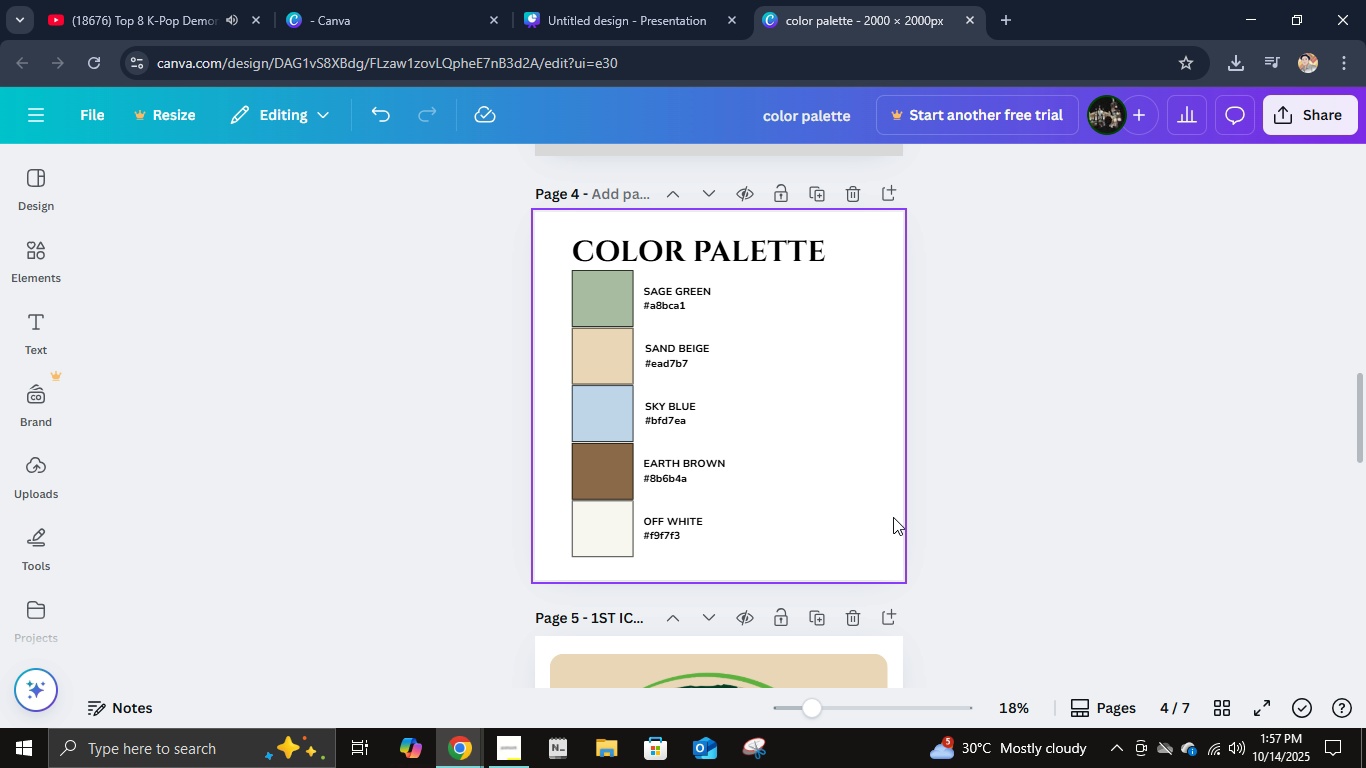 
scroll: coordinate [893, 517], scroll_direction: down, amount: 1.0
 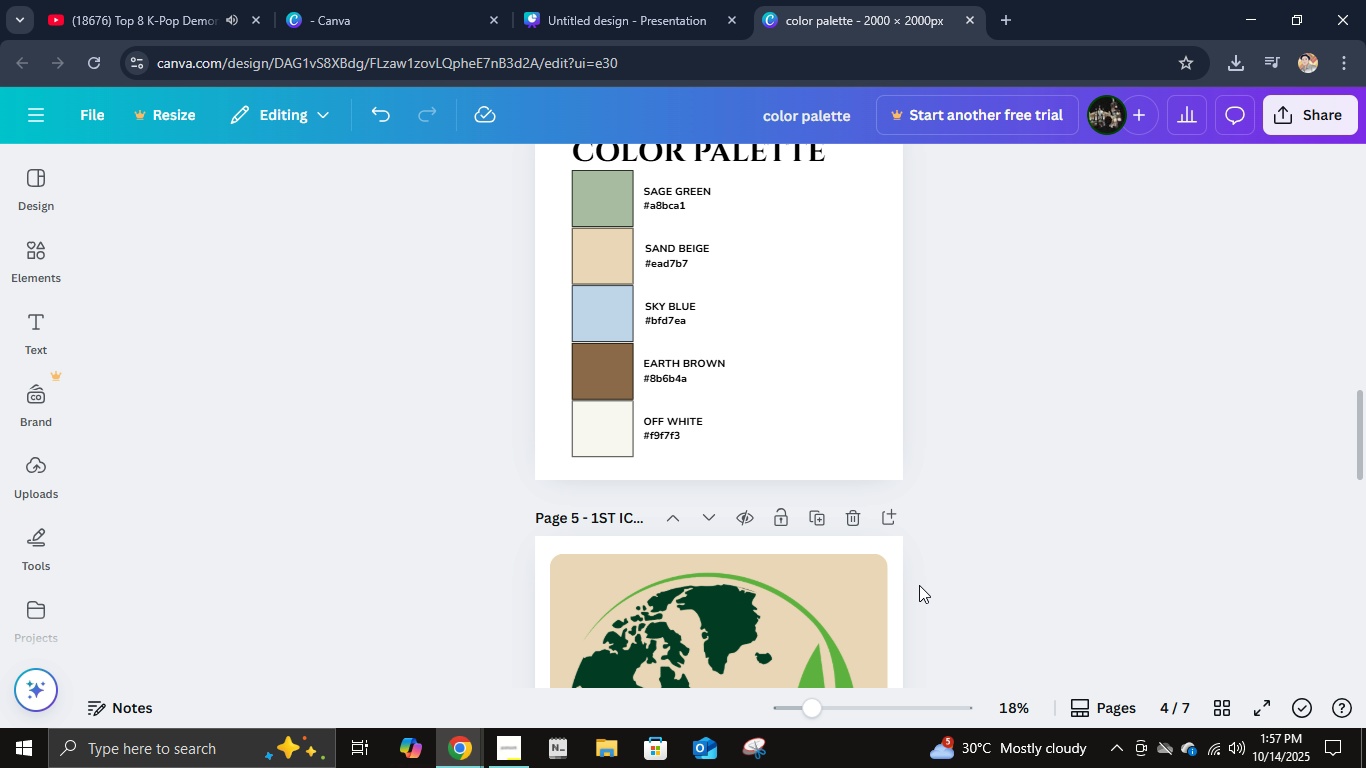 
scroll: coordinate [1002, 559], scroll_direction: up, amount: 1.0
 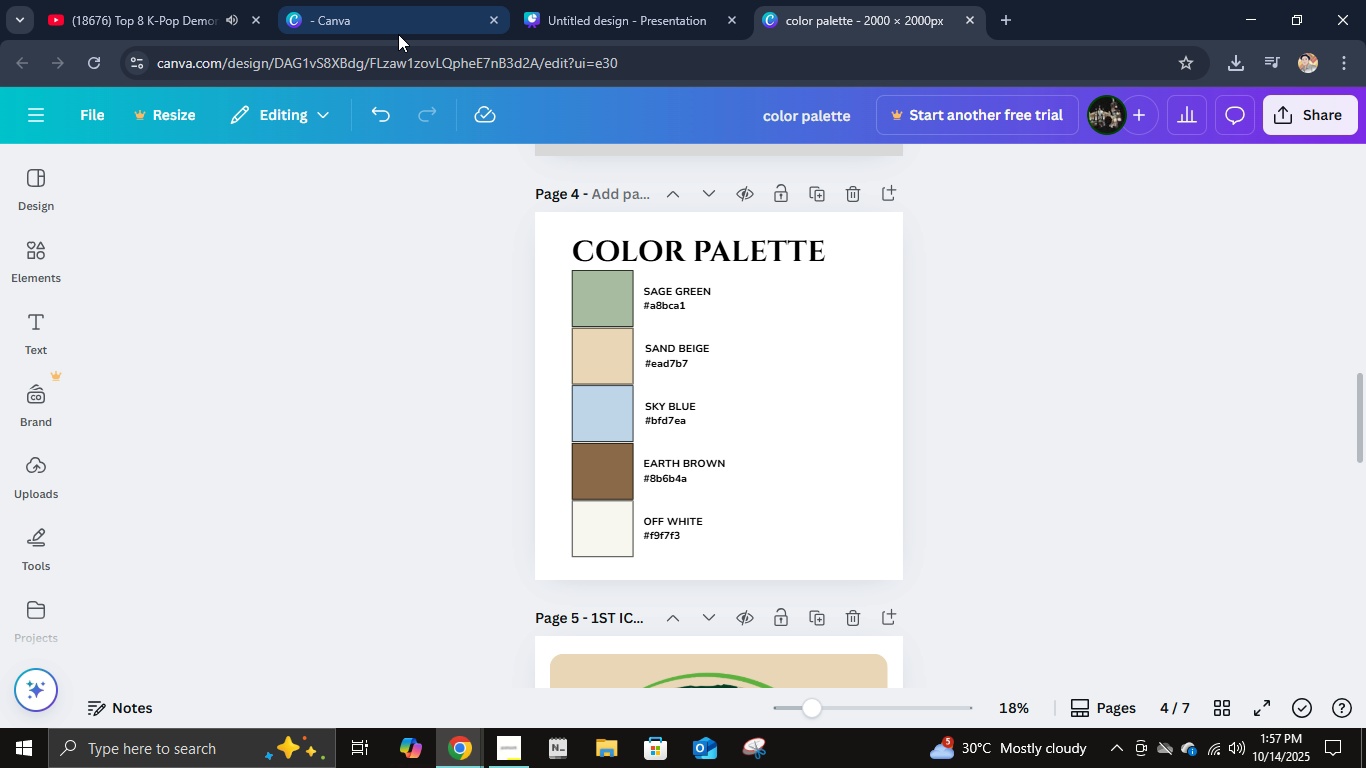 
left_click([398, 34])
 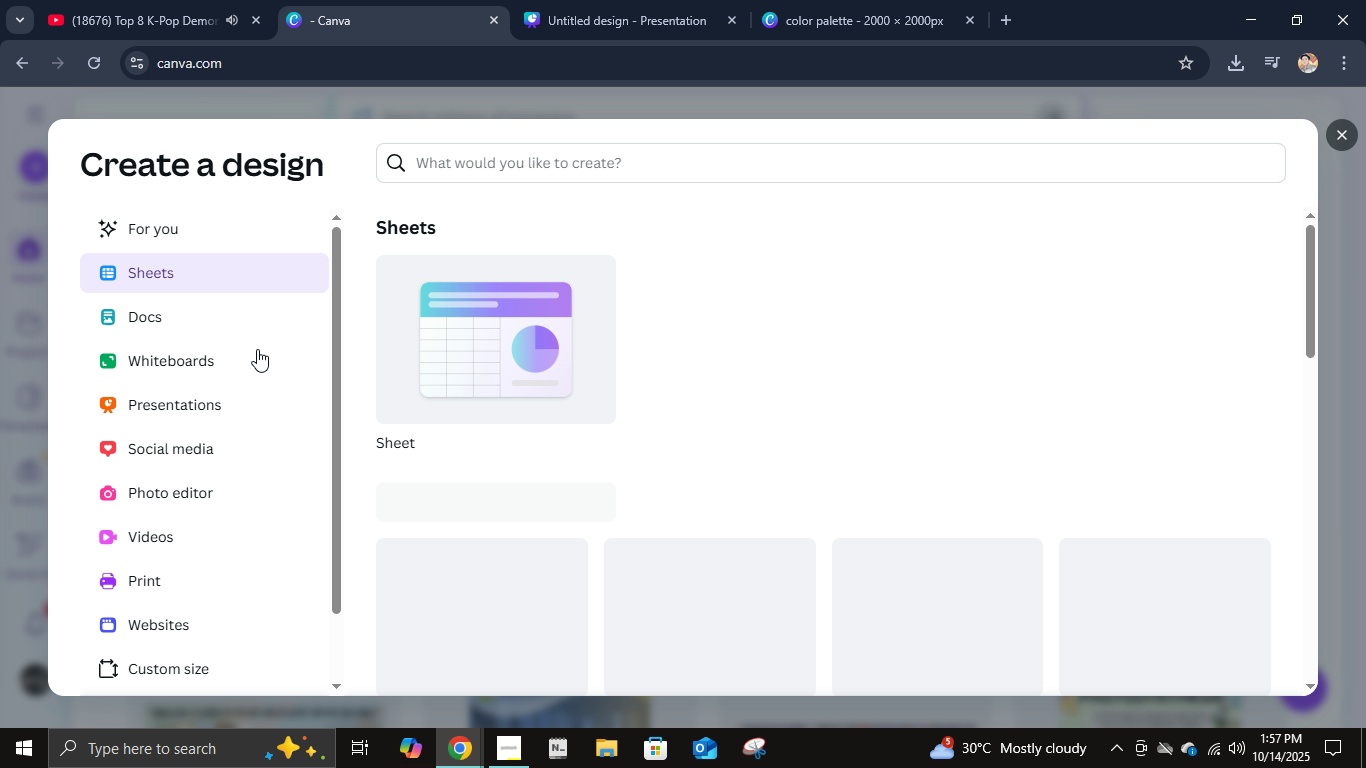 
left_click([171, 321])
 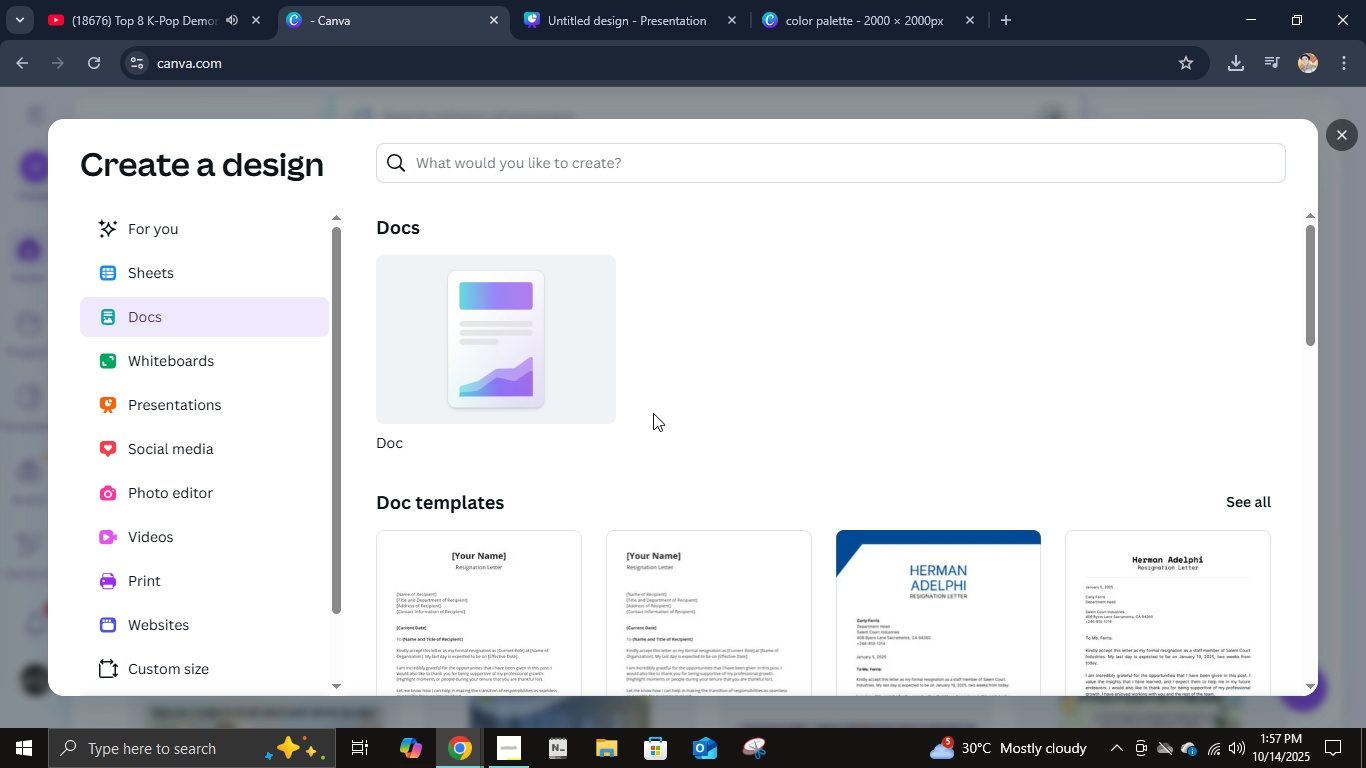 
scroll: coordinate [654, 413], scroll_direction: down, amount: 3.0
 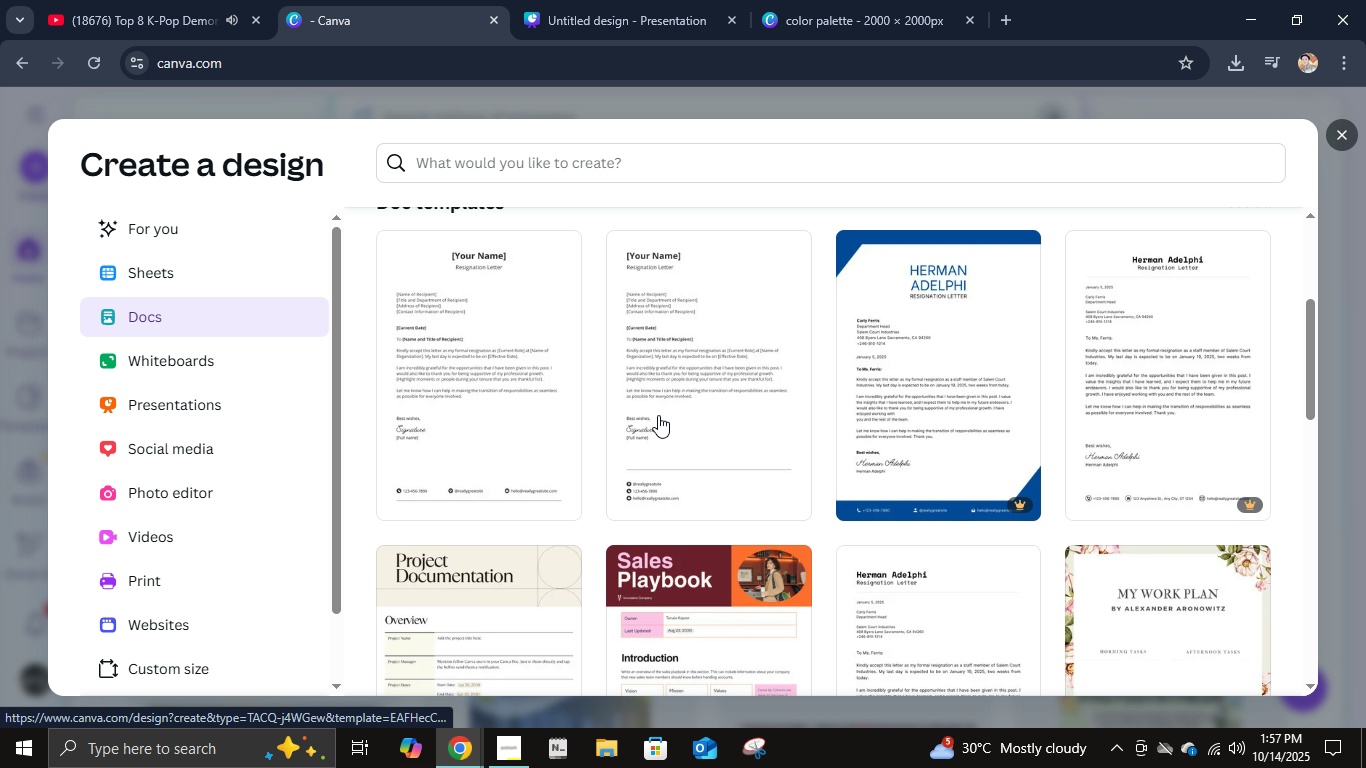 
scroll: coordinate [658, 415], scroll_direction: up, amount: 8.0
 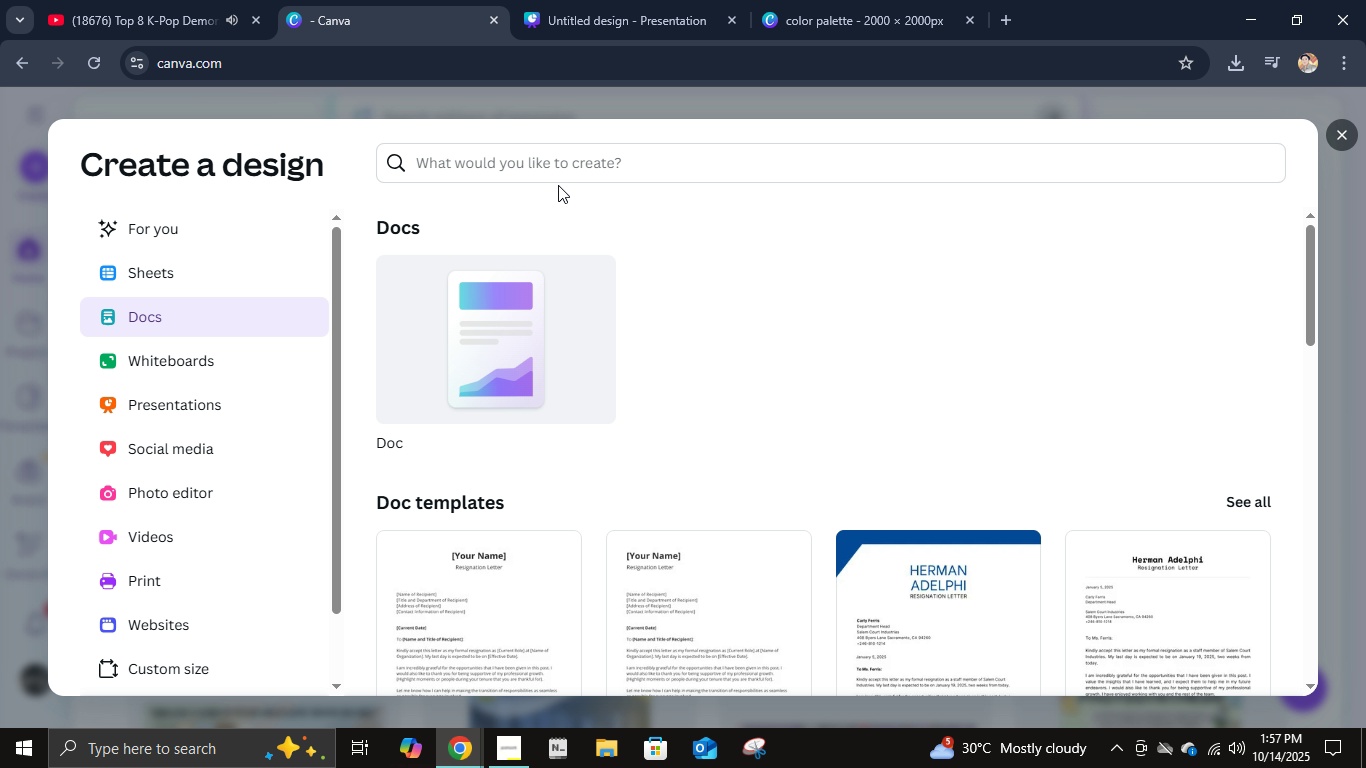 
left_click([559, 167])
 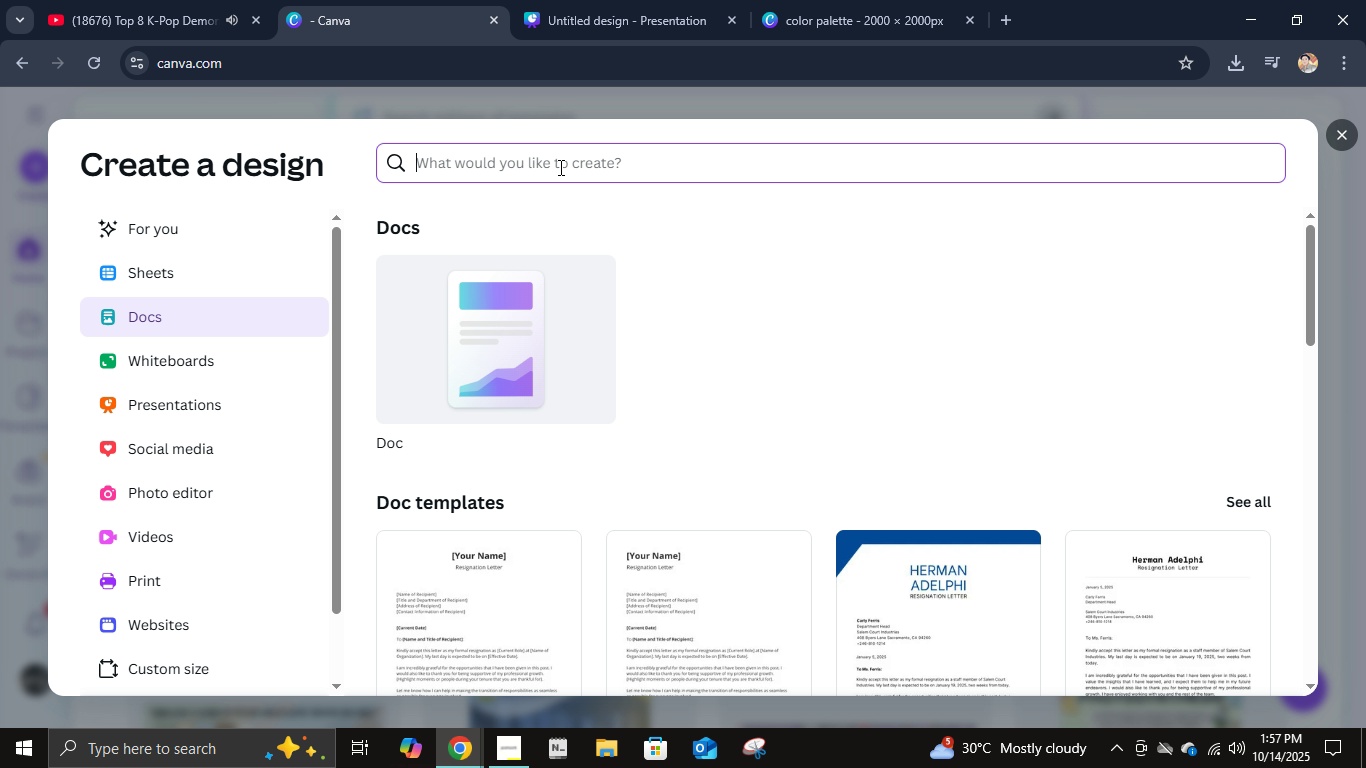 
key(A)
 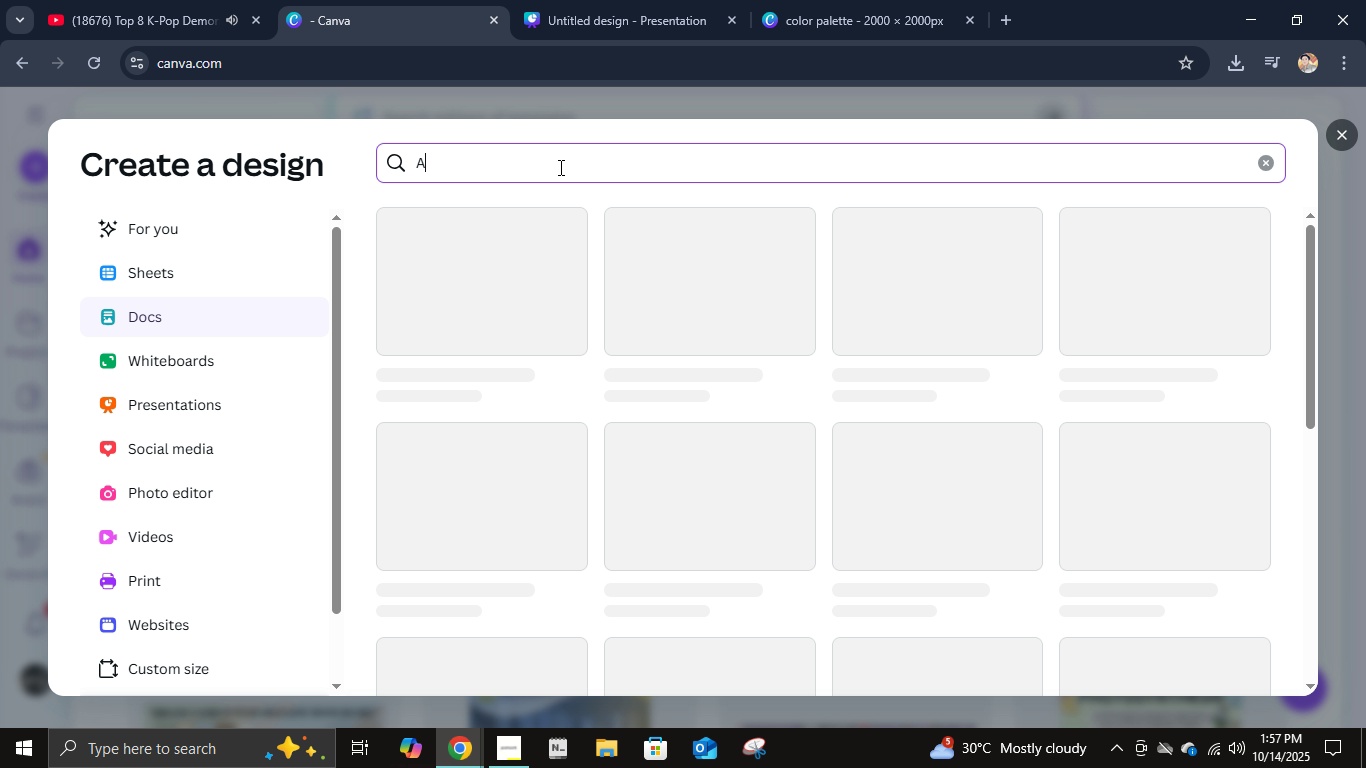 
key(Numpad4)
 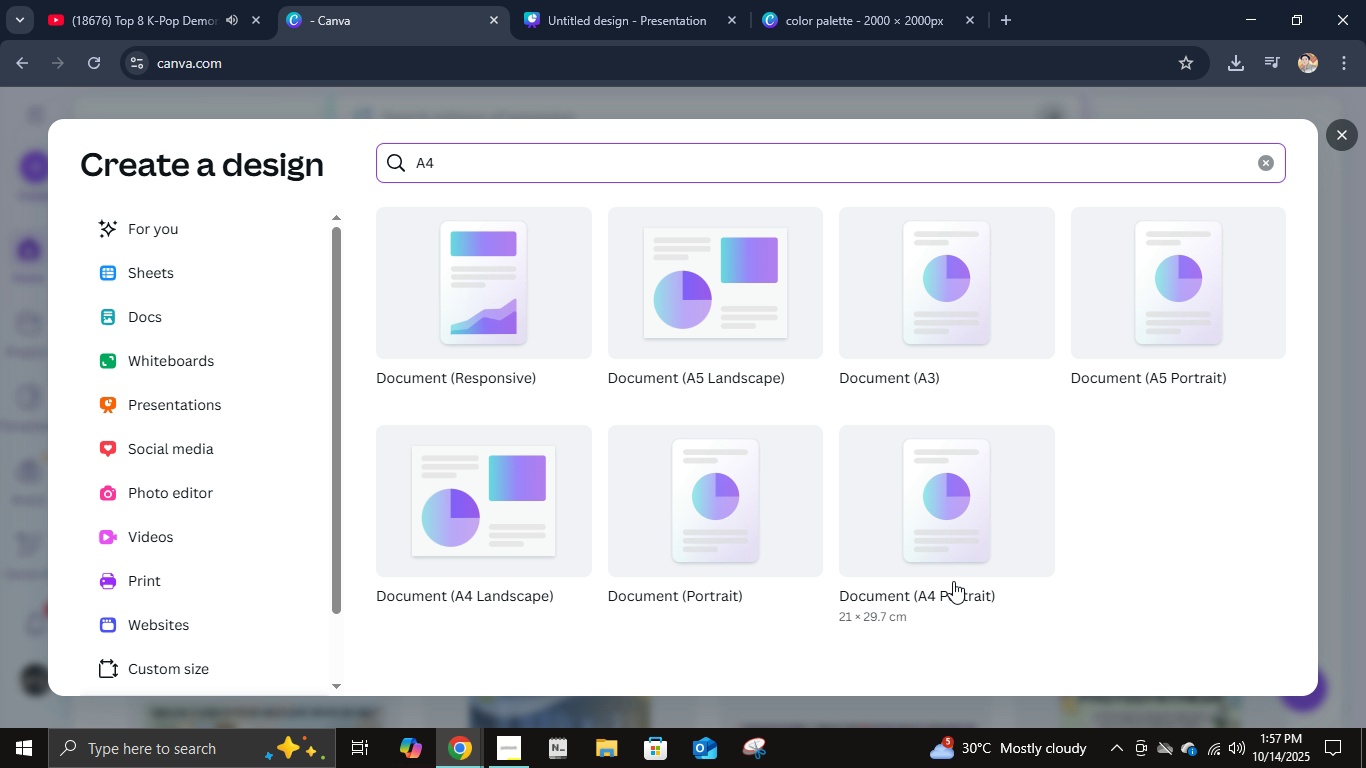 
left_click([953, 572])
 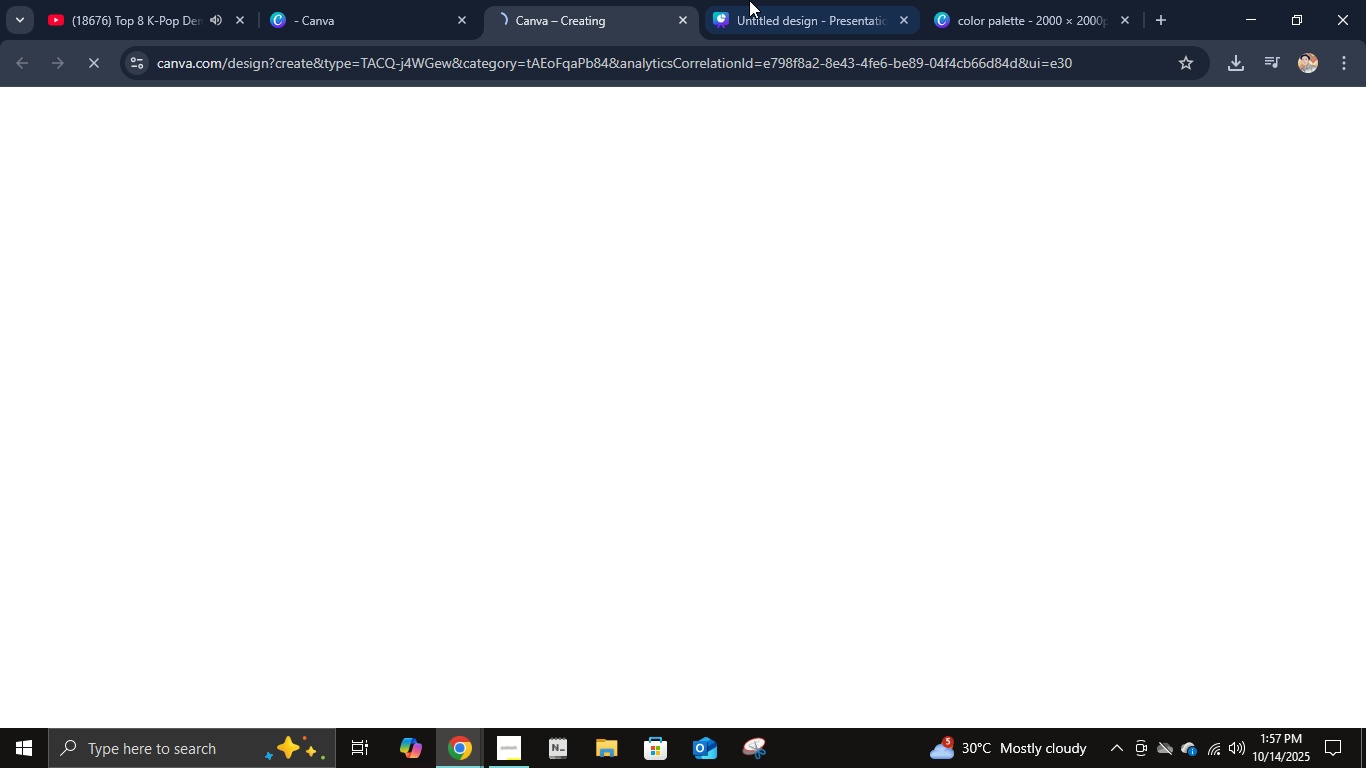 
left_click([753, 0])
 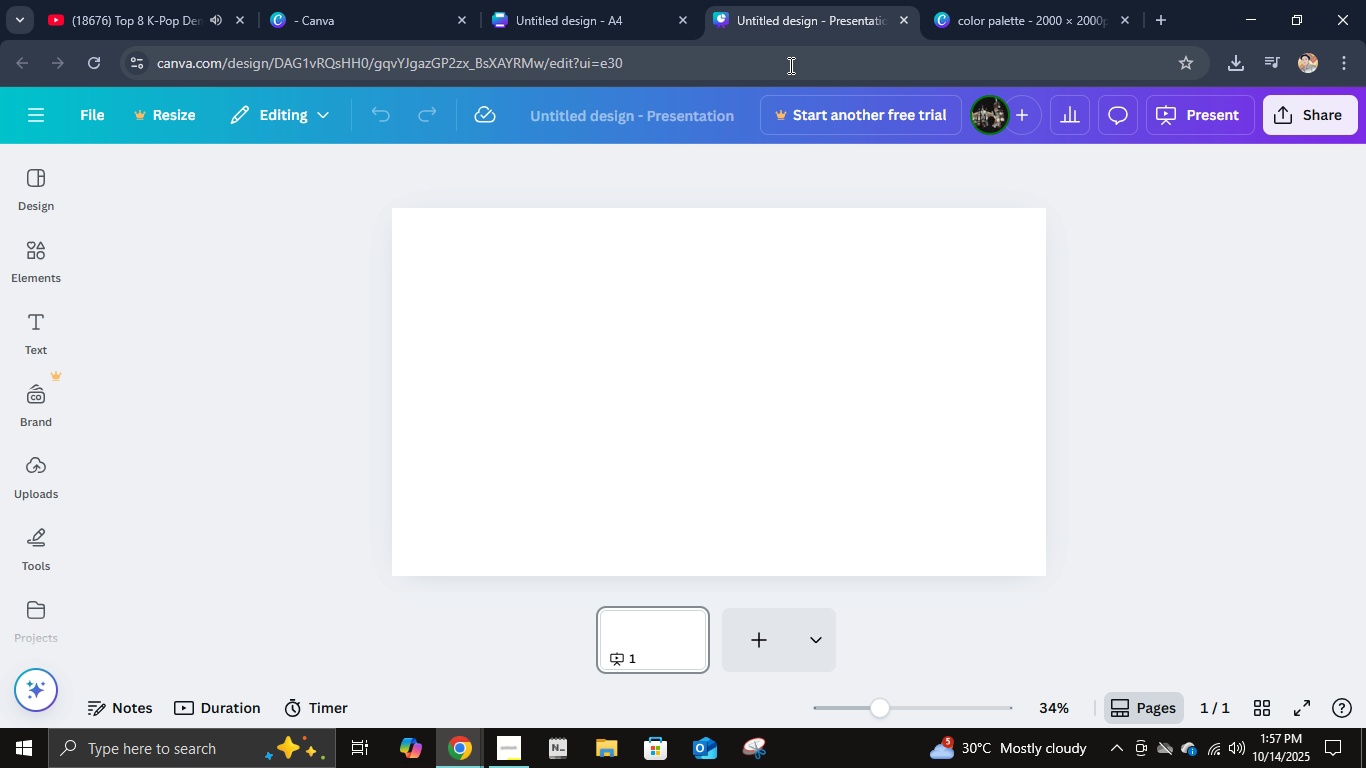 
wait(5.26)
 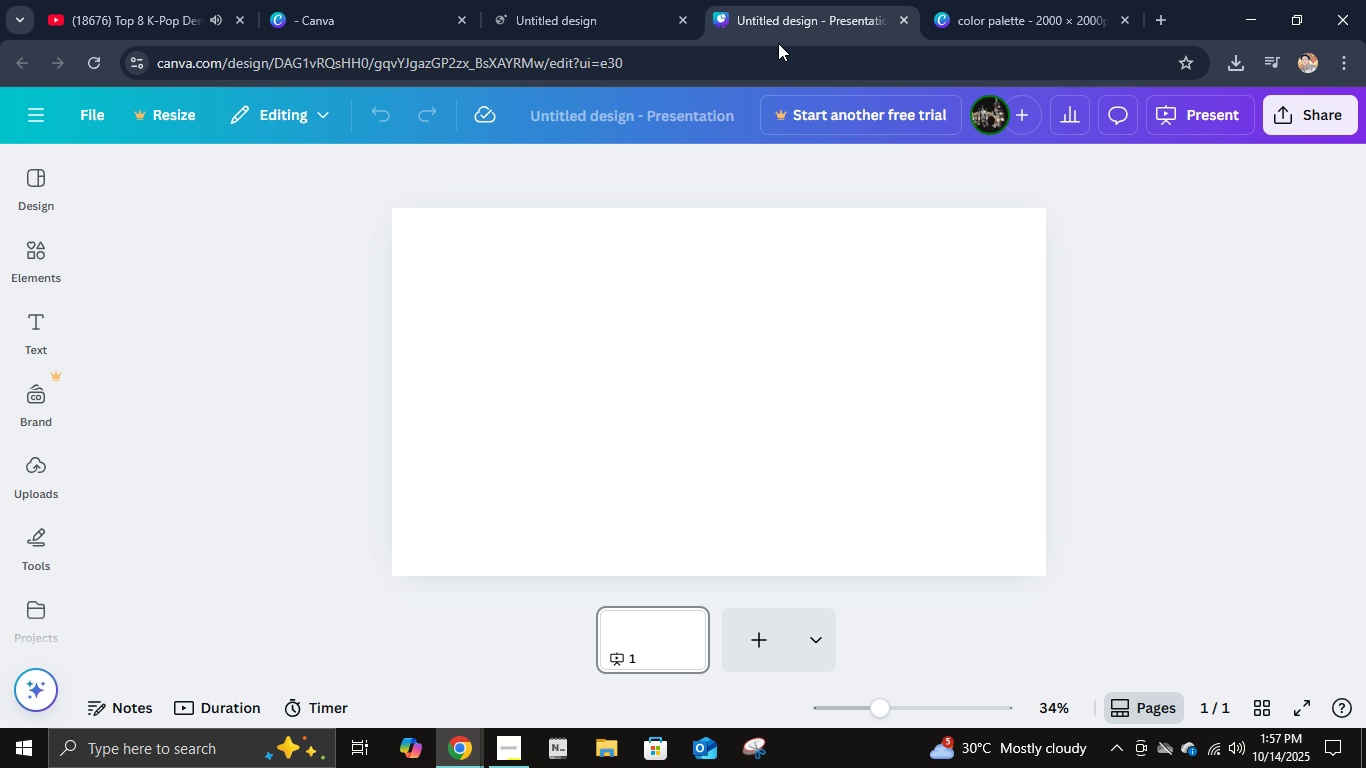 
scroll: coordinate [808, 97], scroll_direction: down, amount: 1.0
 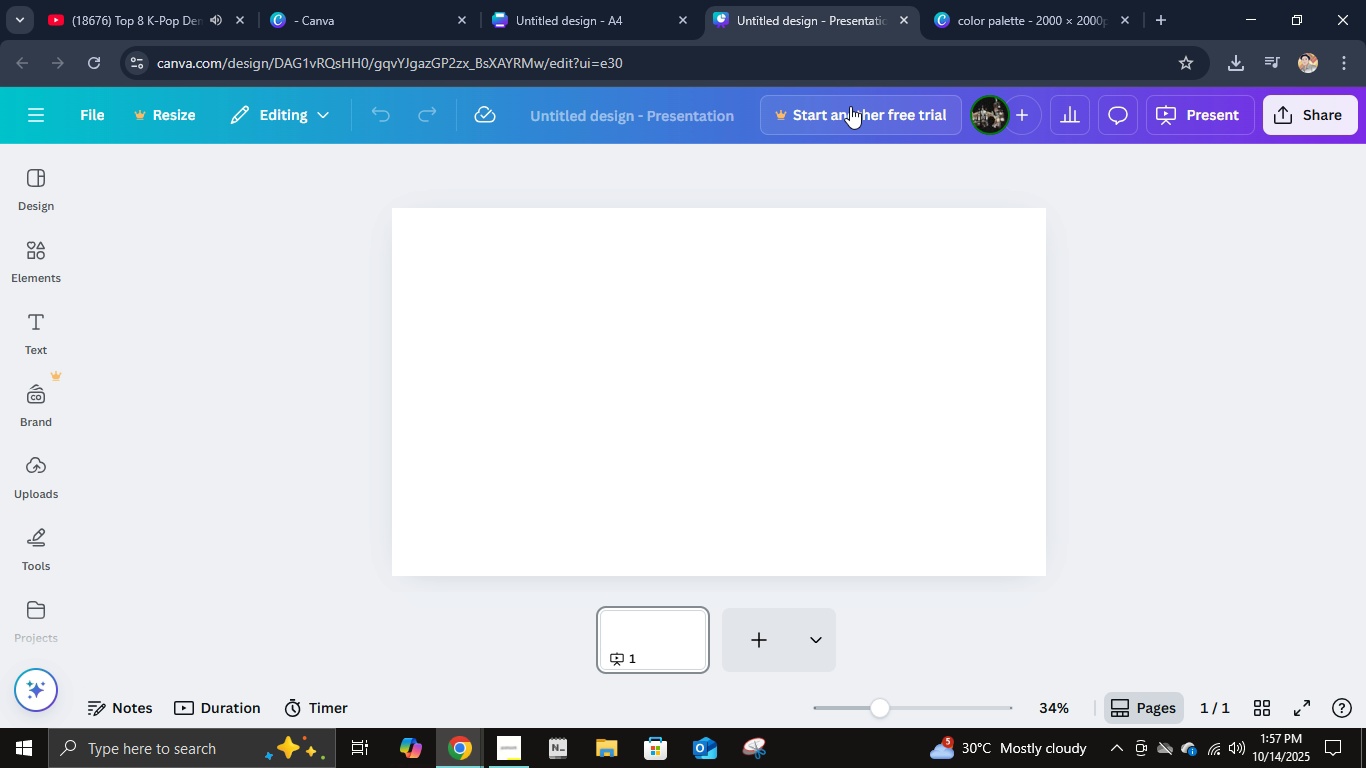 
wait(6.18)
 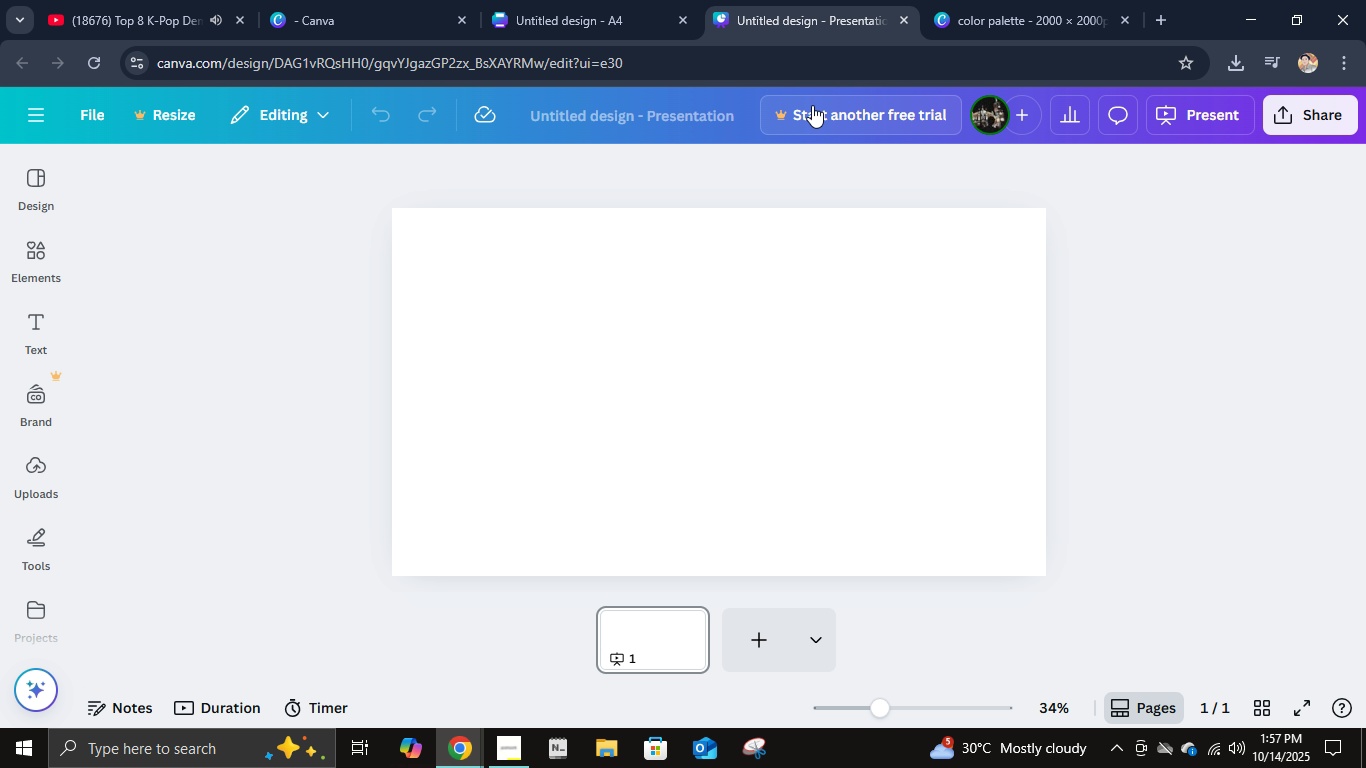 
scroll: coordinate [861, 245], scroll_direction: up, amount: 5.0
 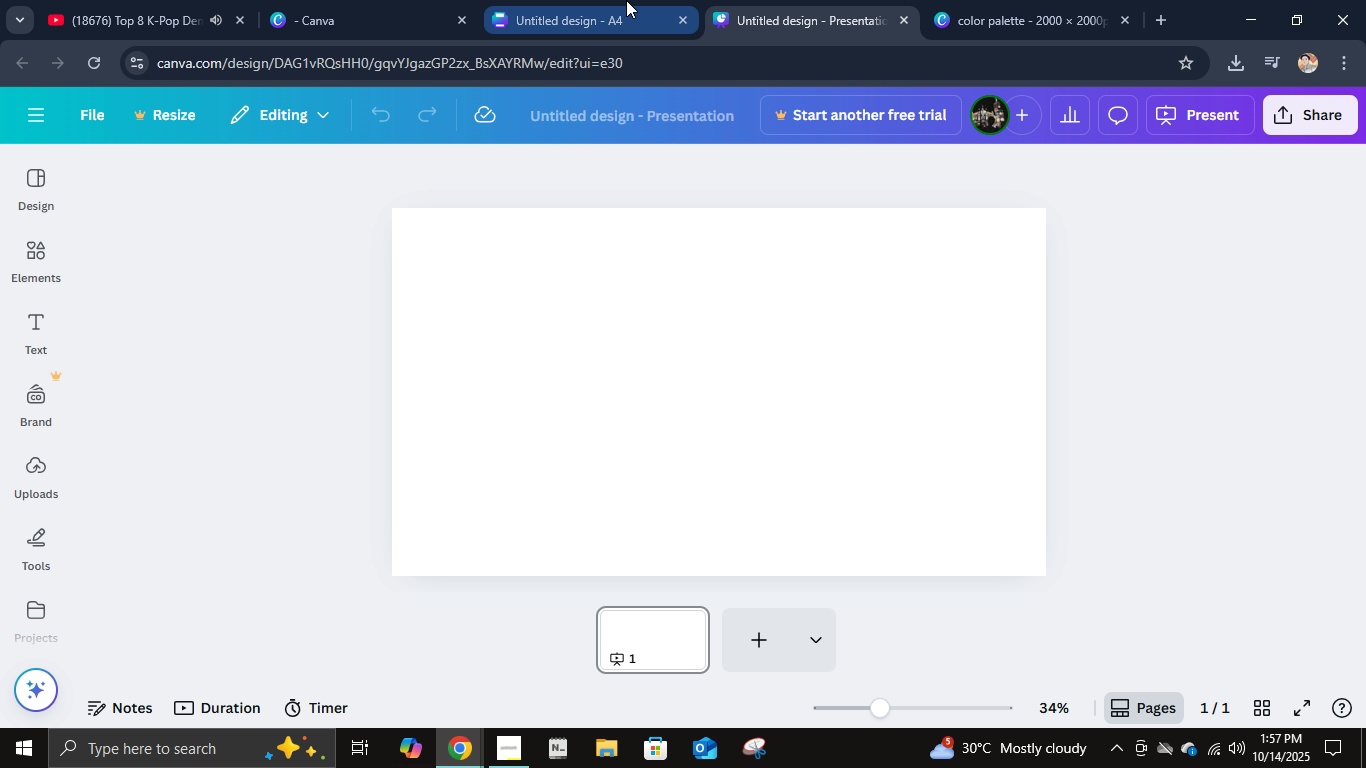 
left_click([625, 0])
 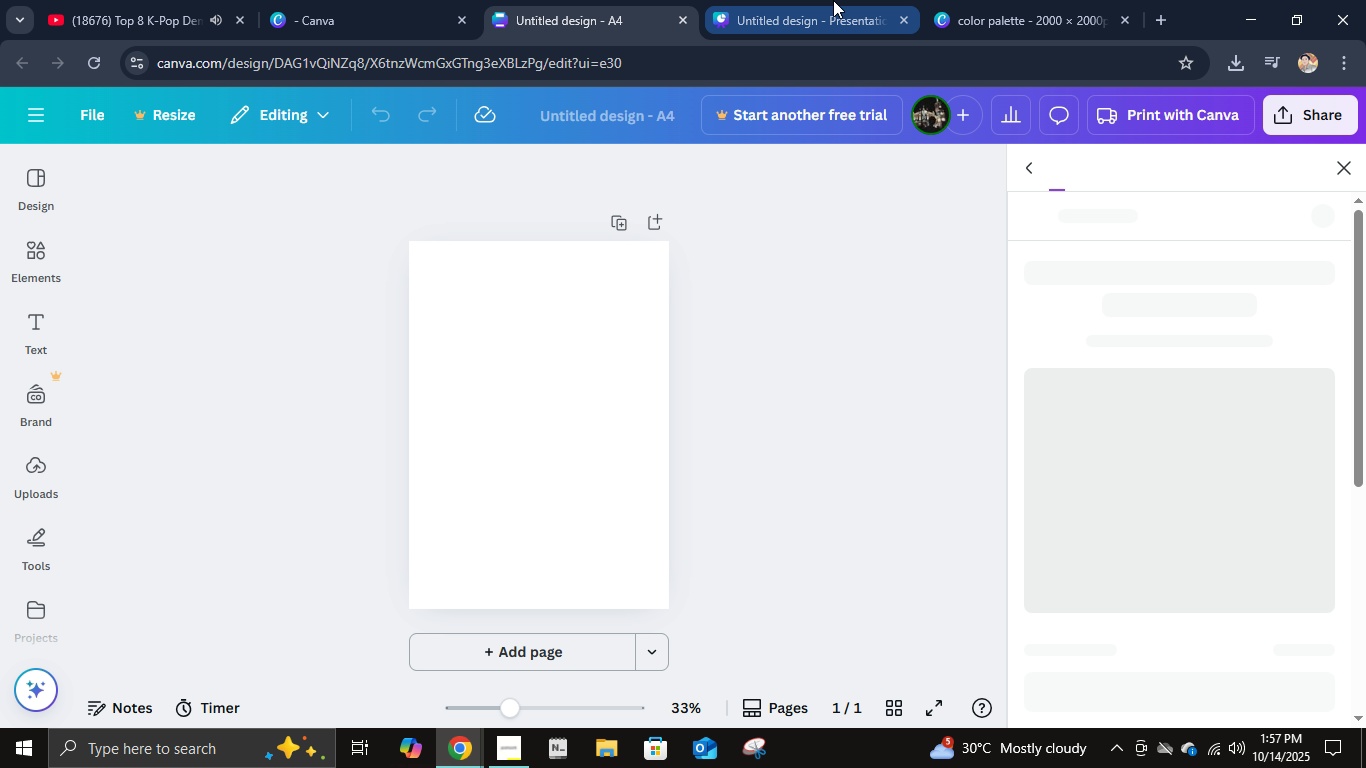 
left_click([833, 0])
 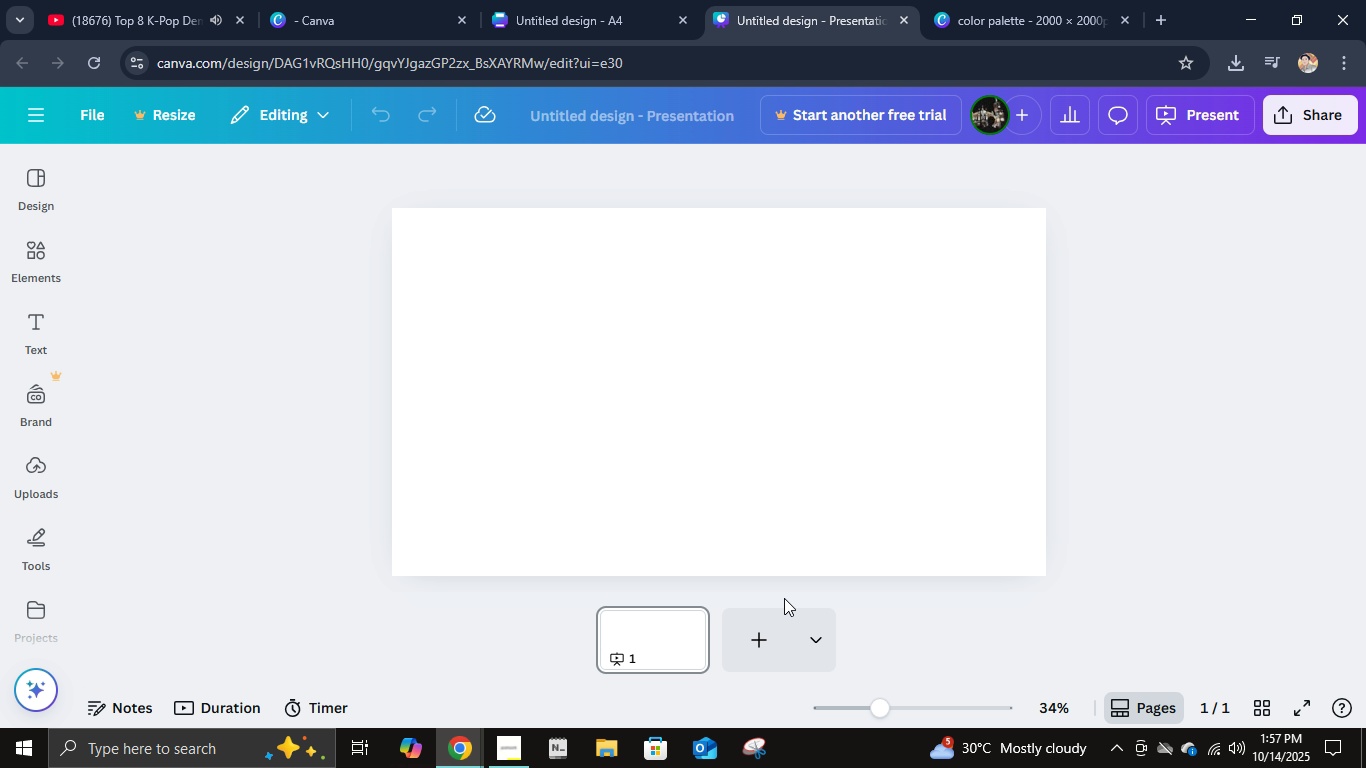 
wait(11.77)
 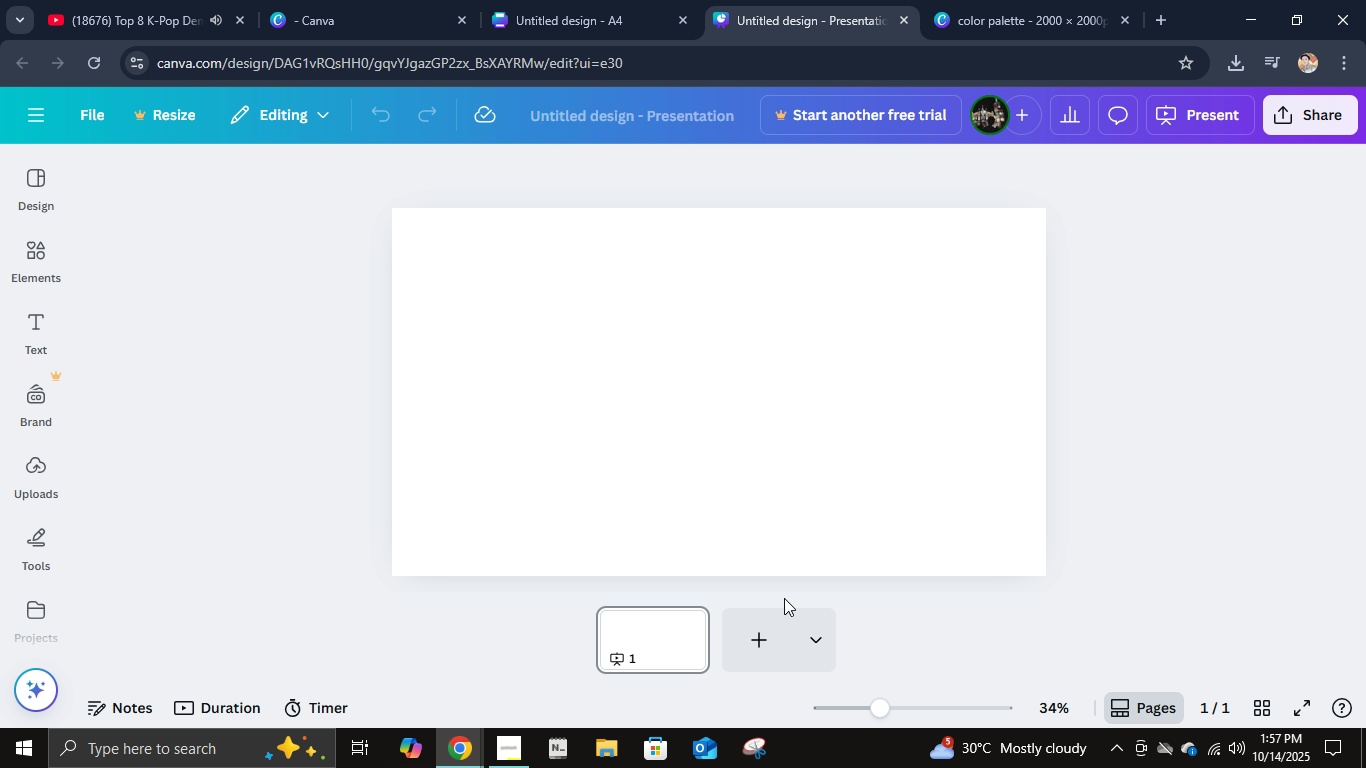 
left_click([1063, 0])
 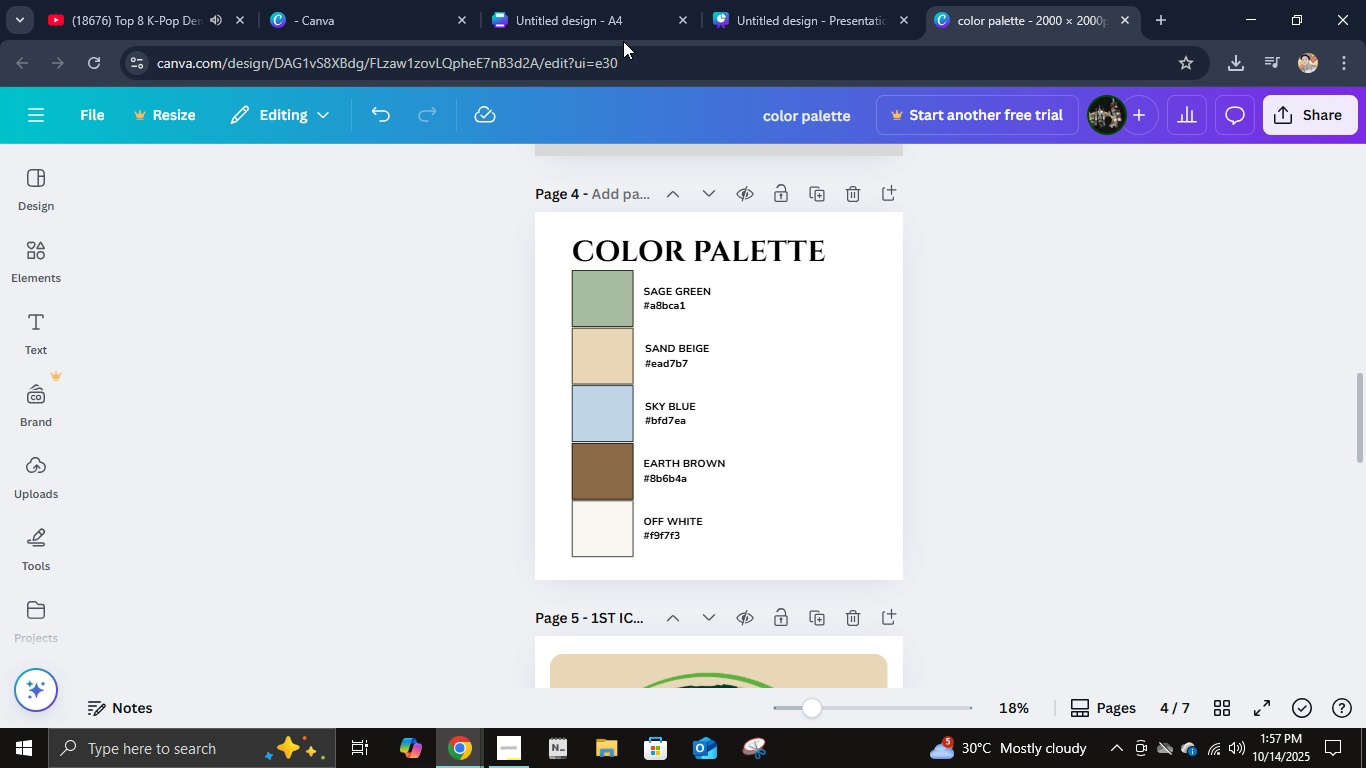 
left_click([610, 13])
 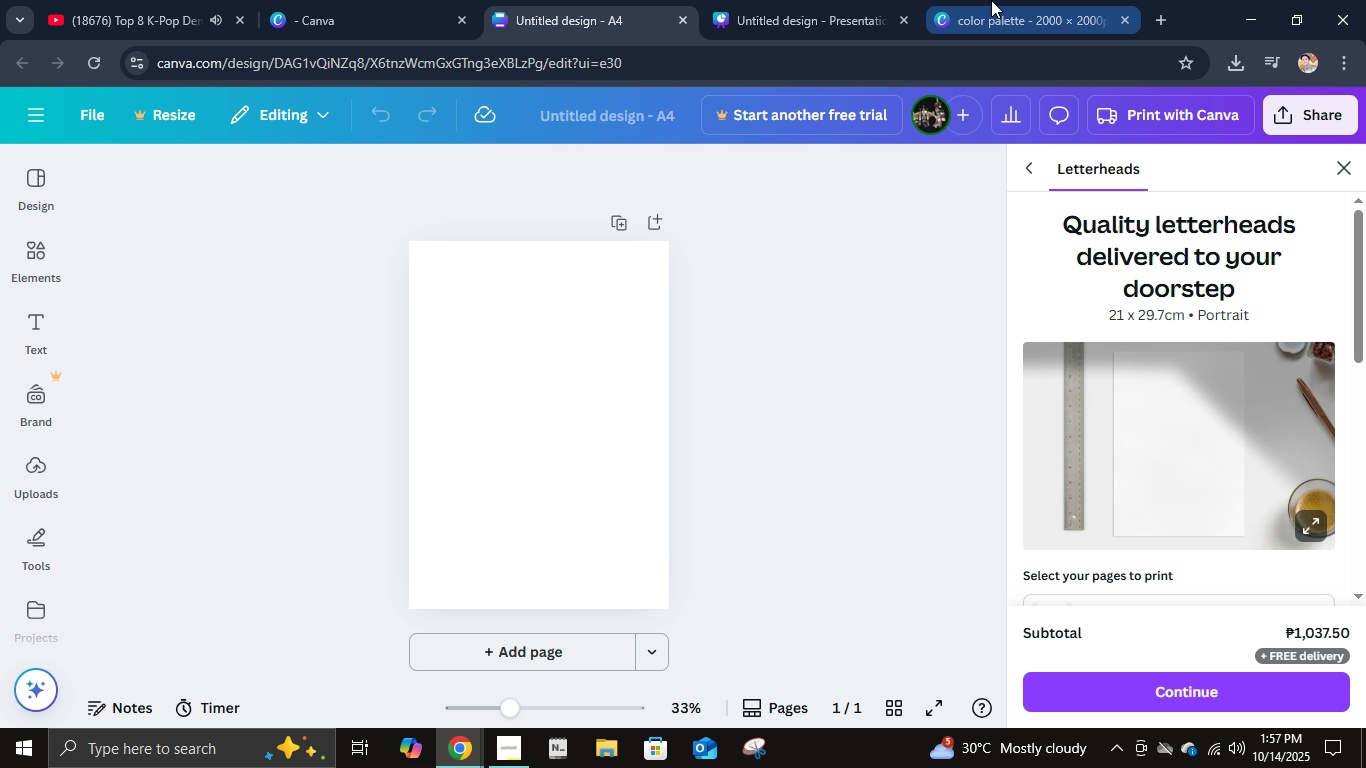 
left_click([991, 0])
 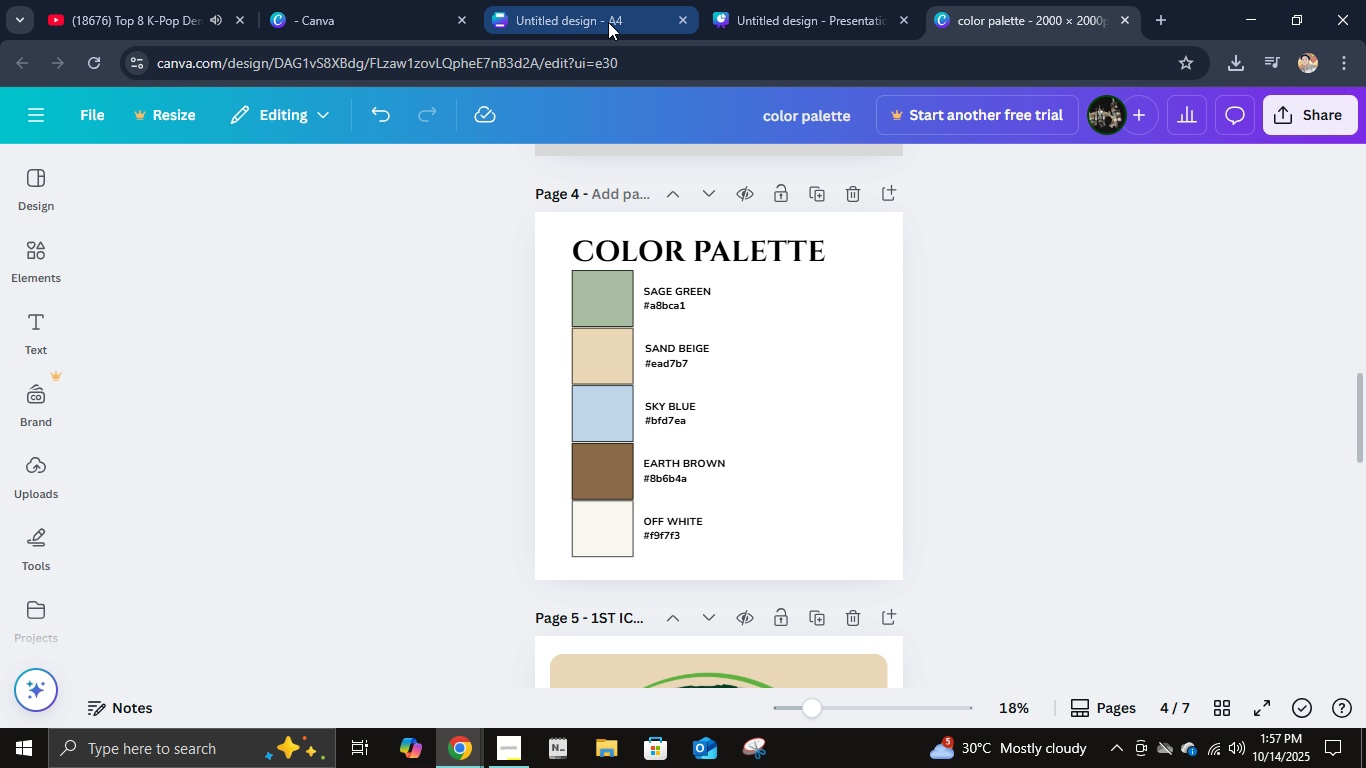 
left_click([605, 20])
 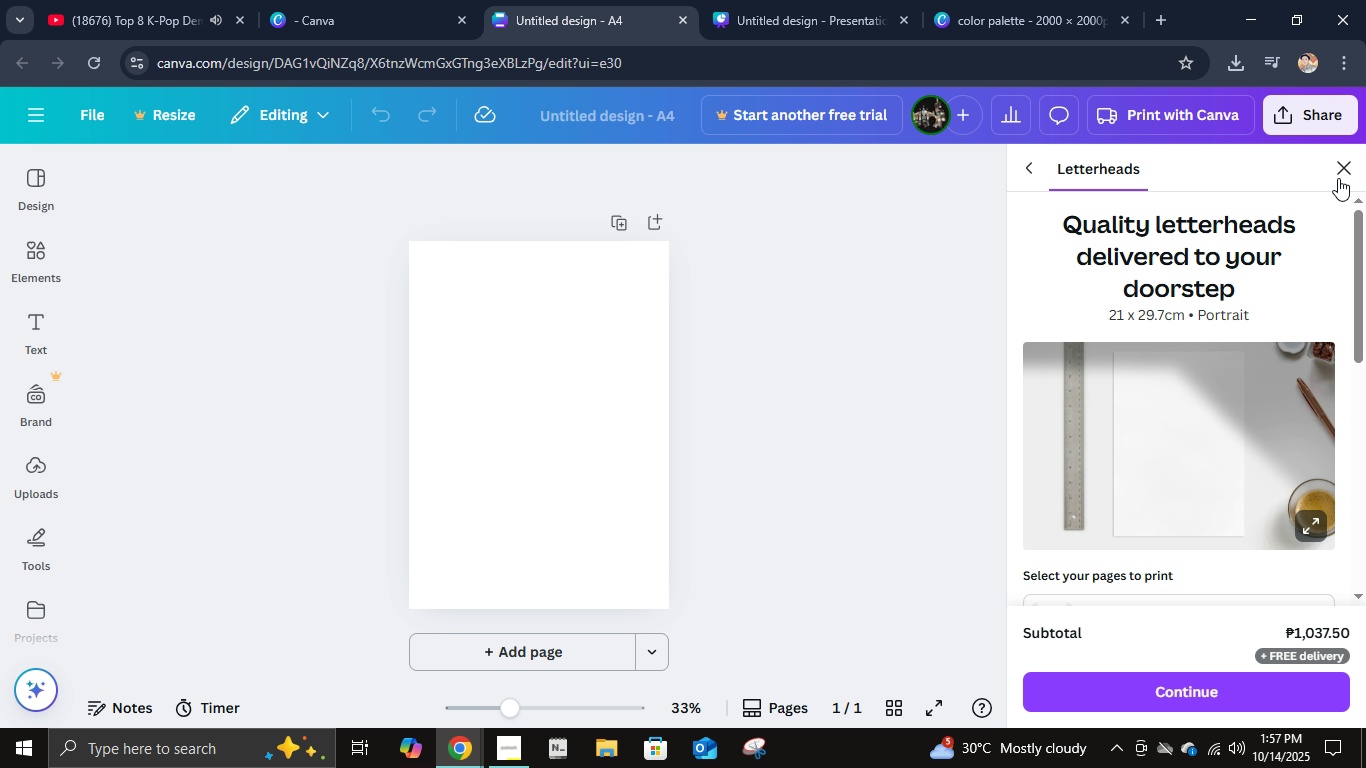 
left_click([1342, 169])
 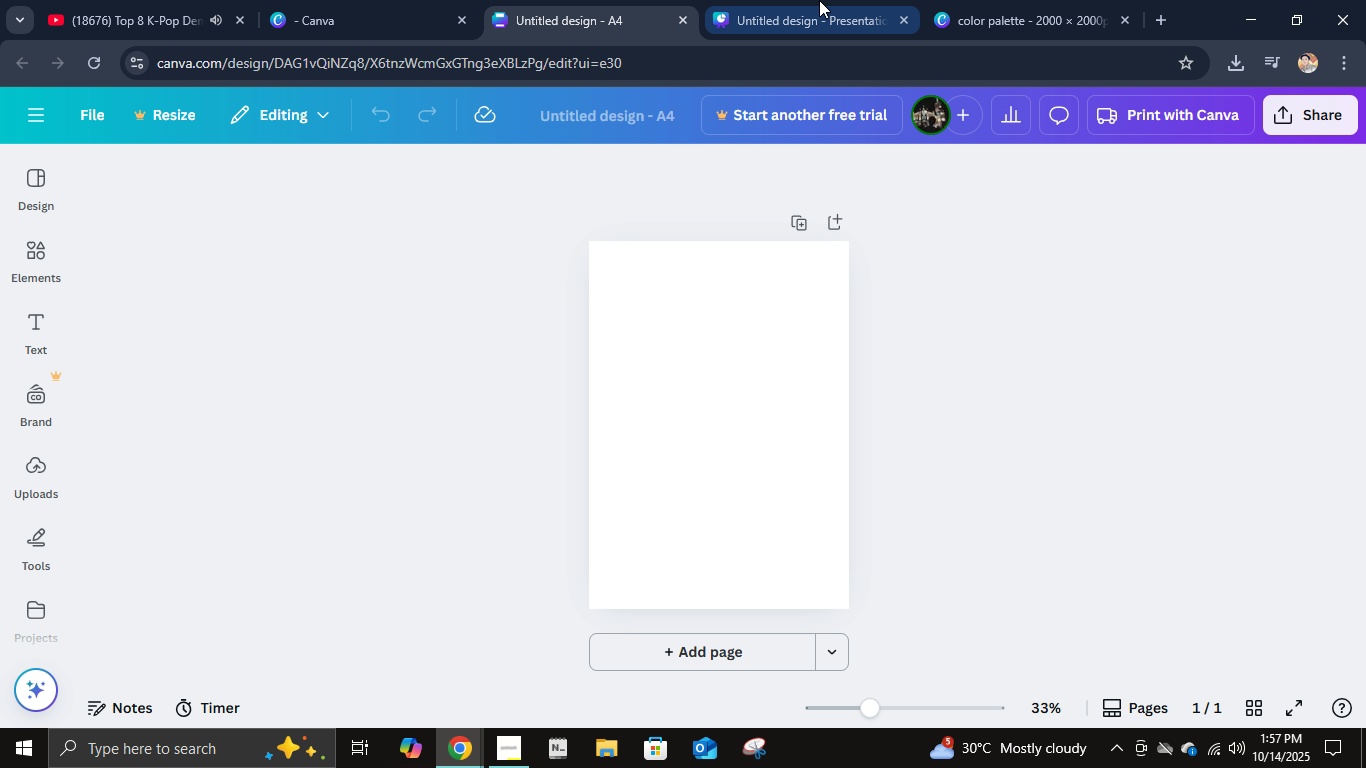 
left_click([818, 0])
 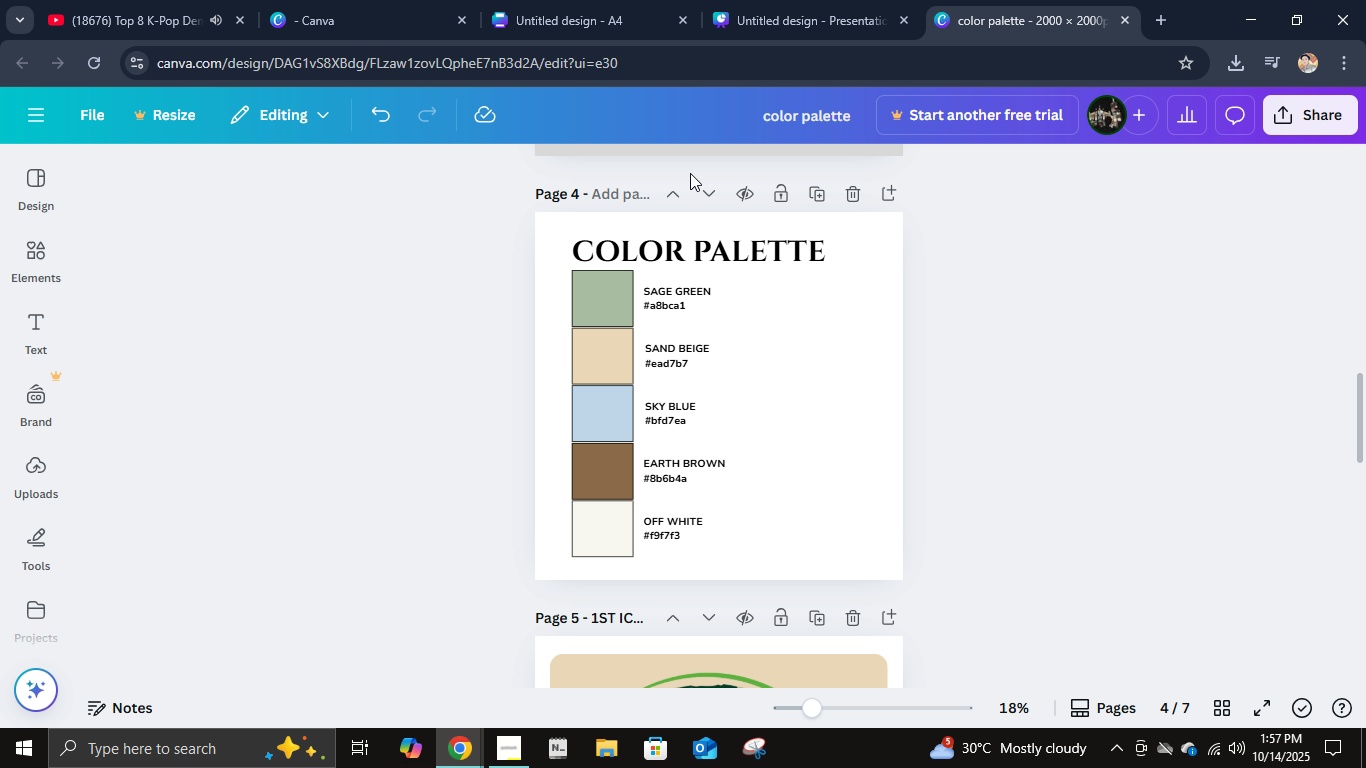 
left_click([723, 8])
 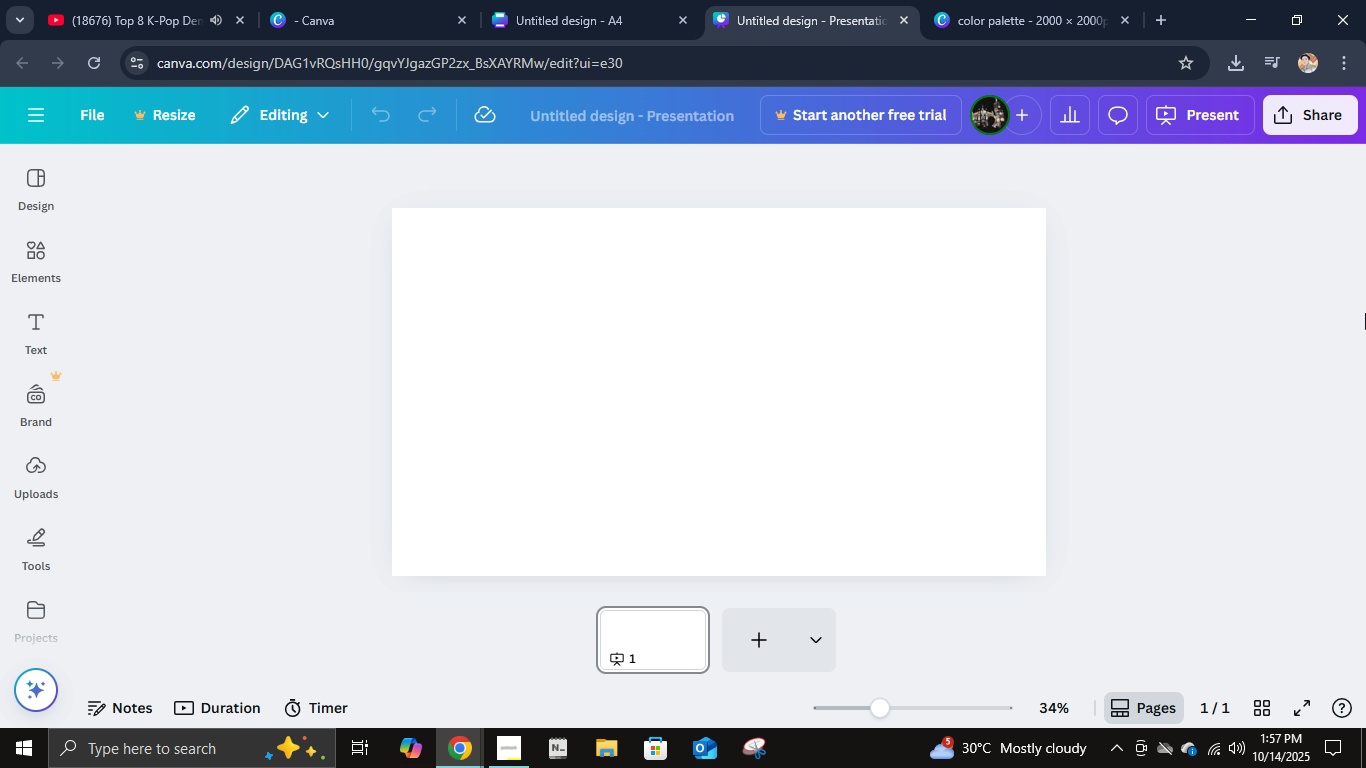 
left_click([1365, 313])
 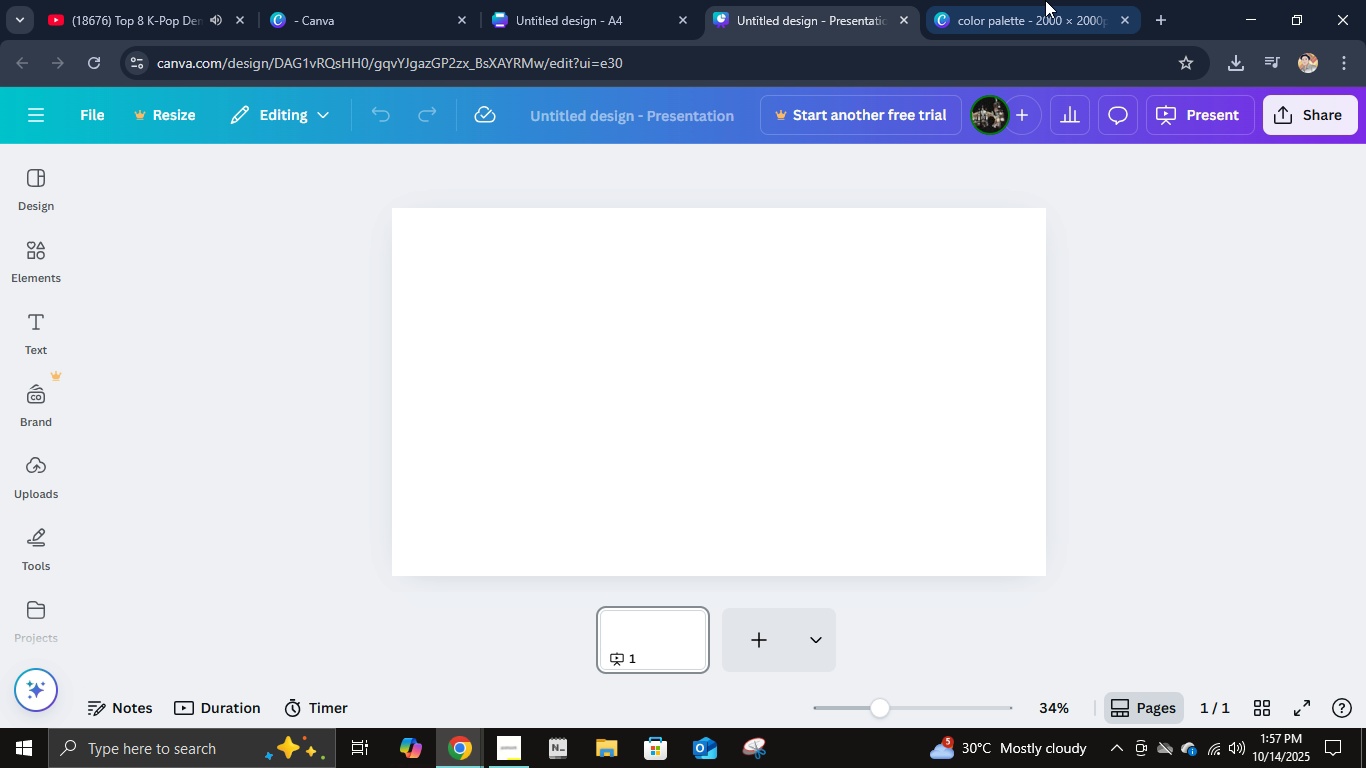 
left_click([1045, 0])
 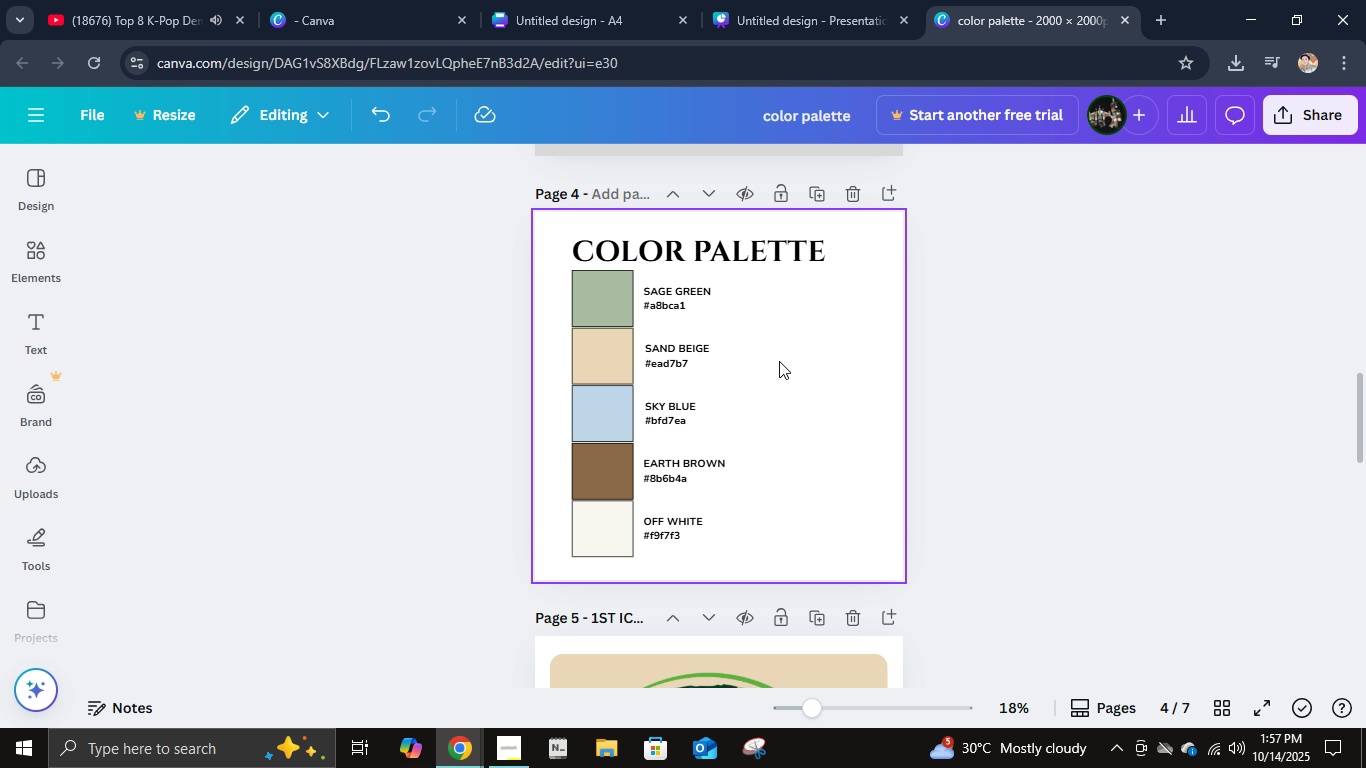 
scroll: coordinate [756, 440], scroll_direction: down, amount: 4.0
 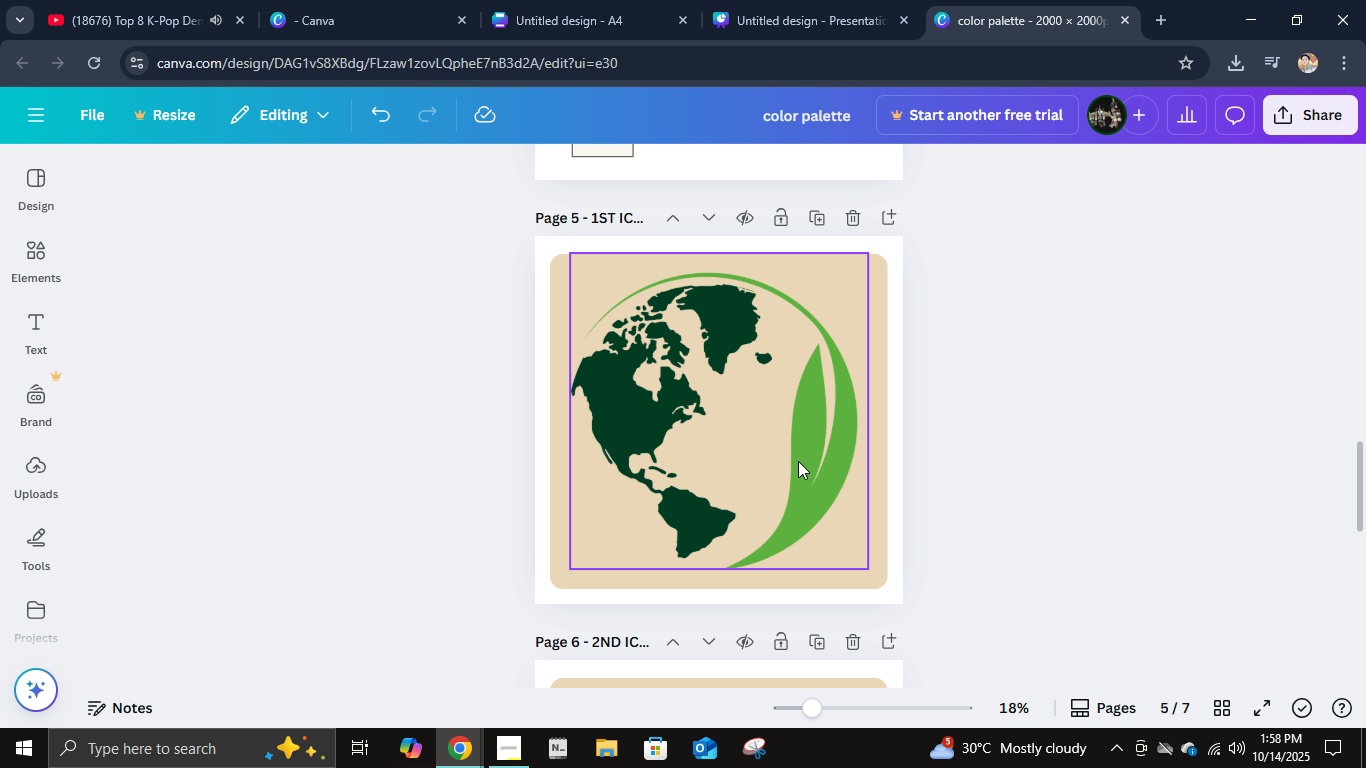 
scroll: coordinate [799, 462], scroll_direction: up, amount: 13.0
 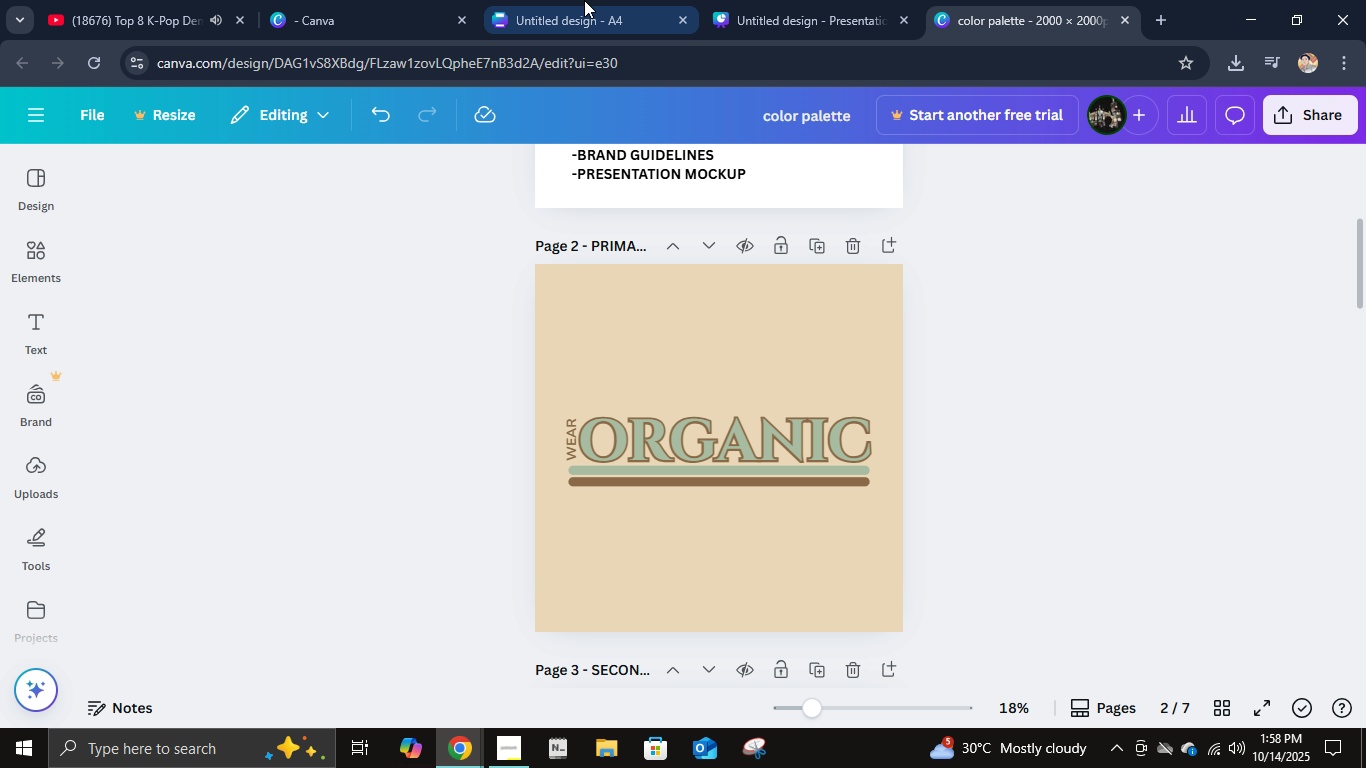 
left_click([917, 0])
 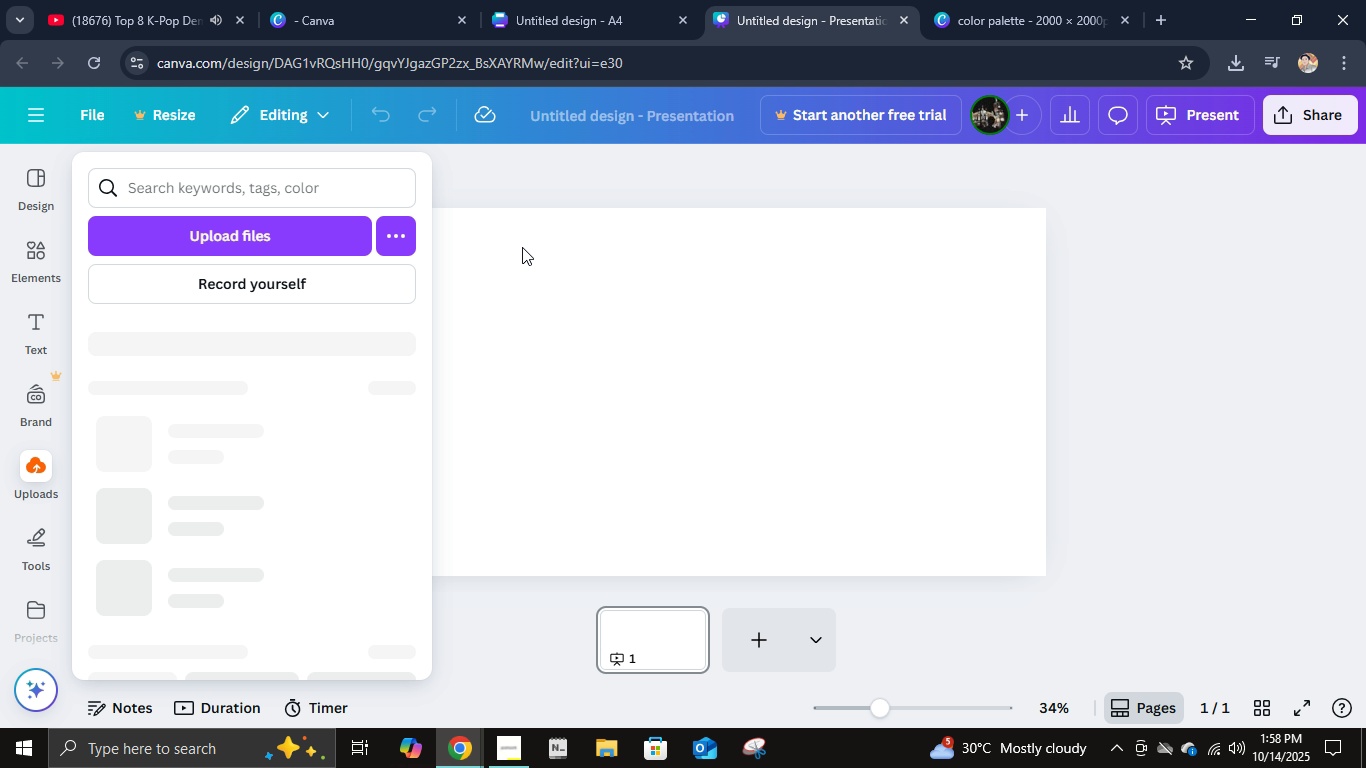 
left_click([1032, 0])
 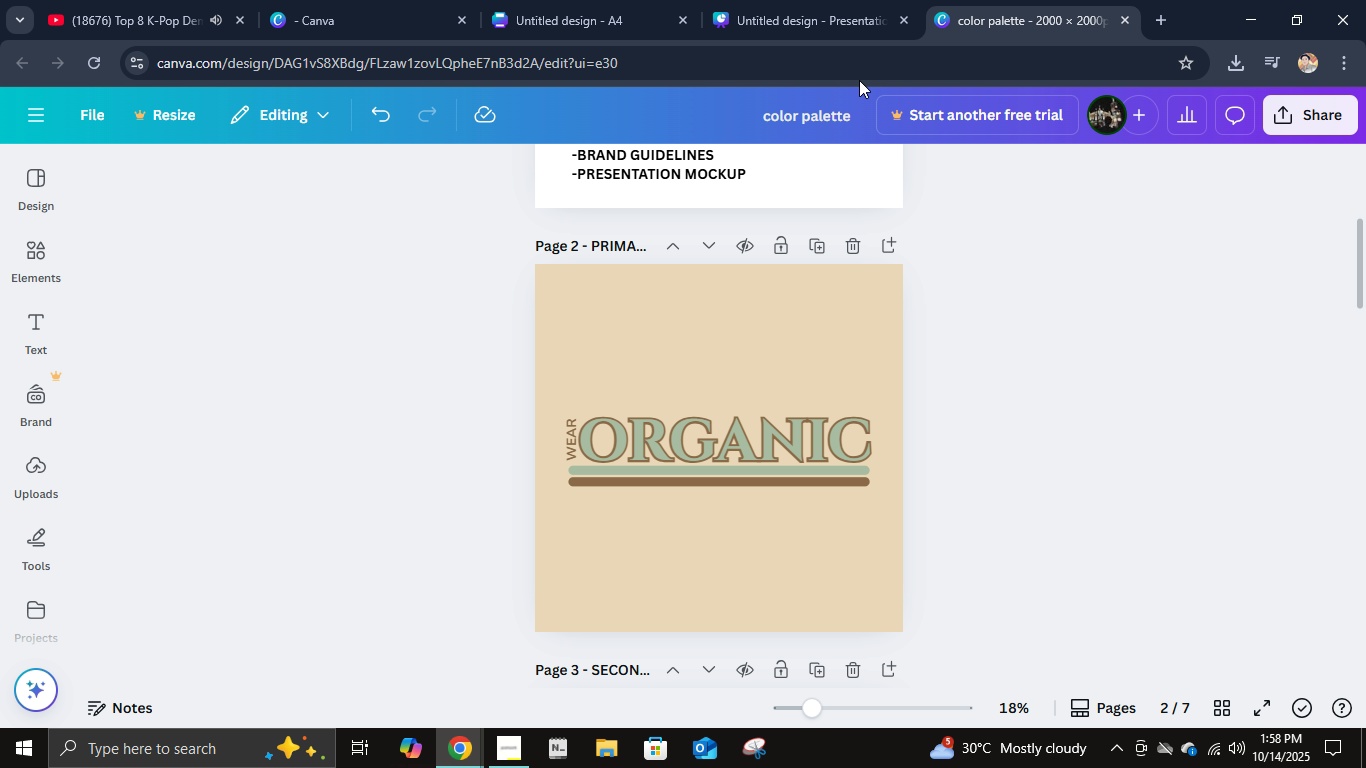 
left_click([804, 26])
 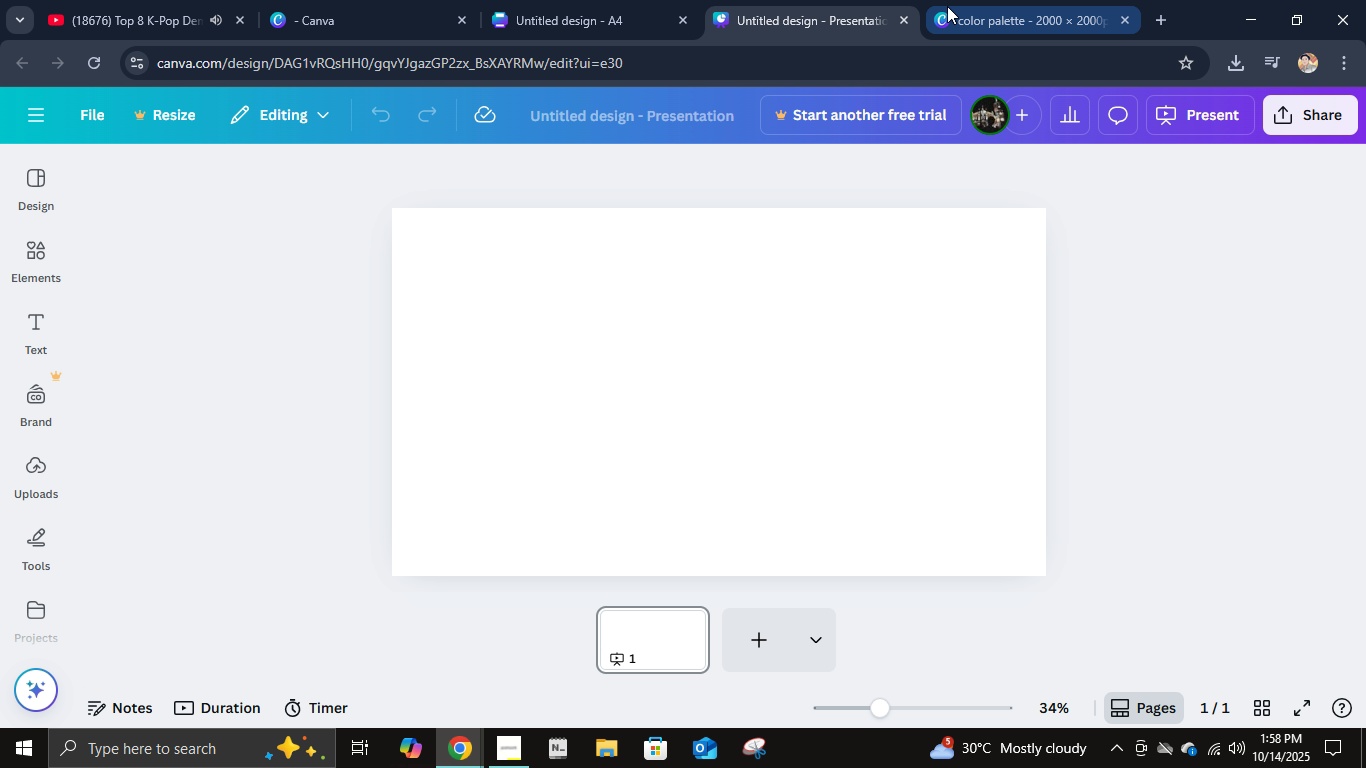 
left_click([947, 6])
 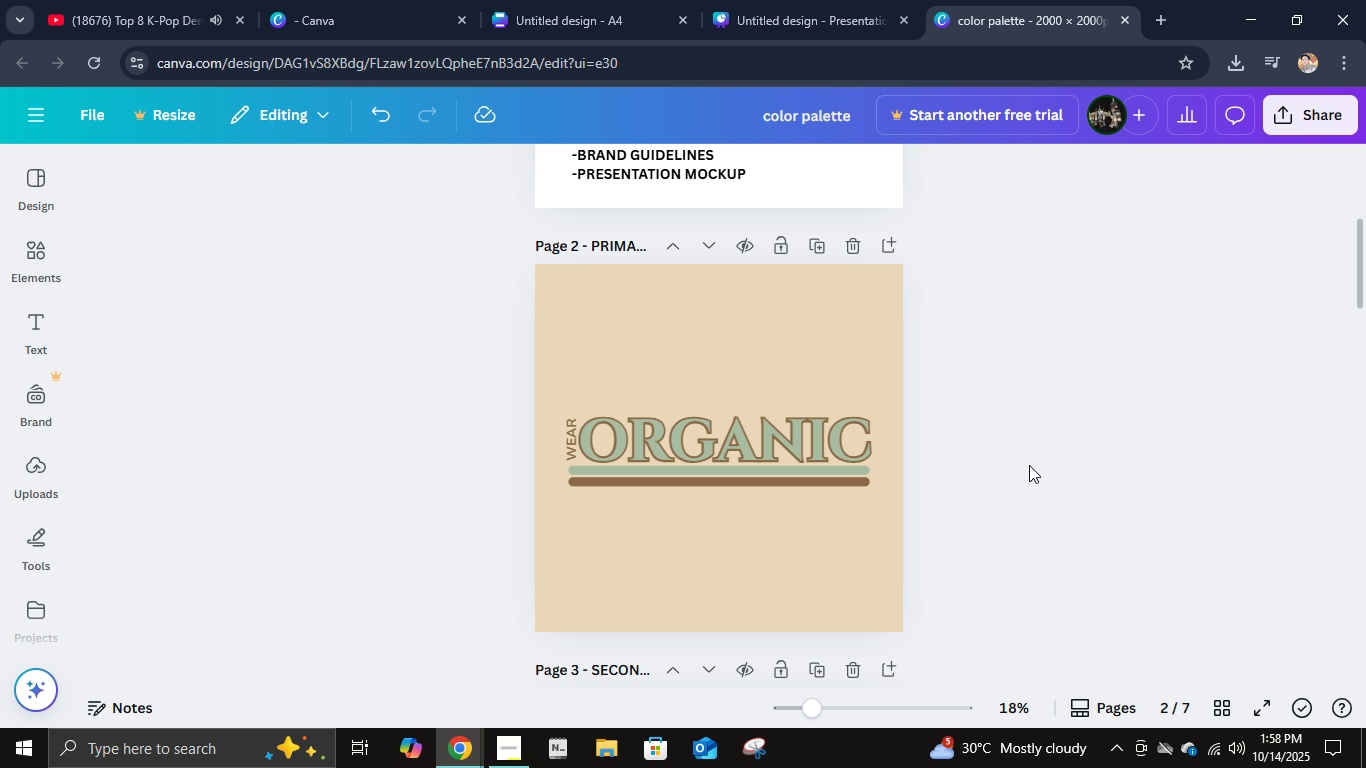 
left_click([1029, 465])
 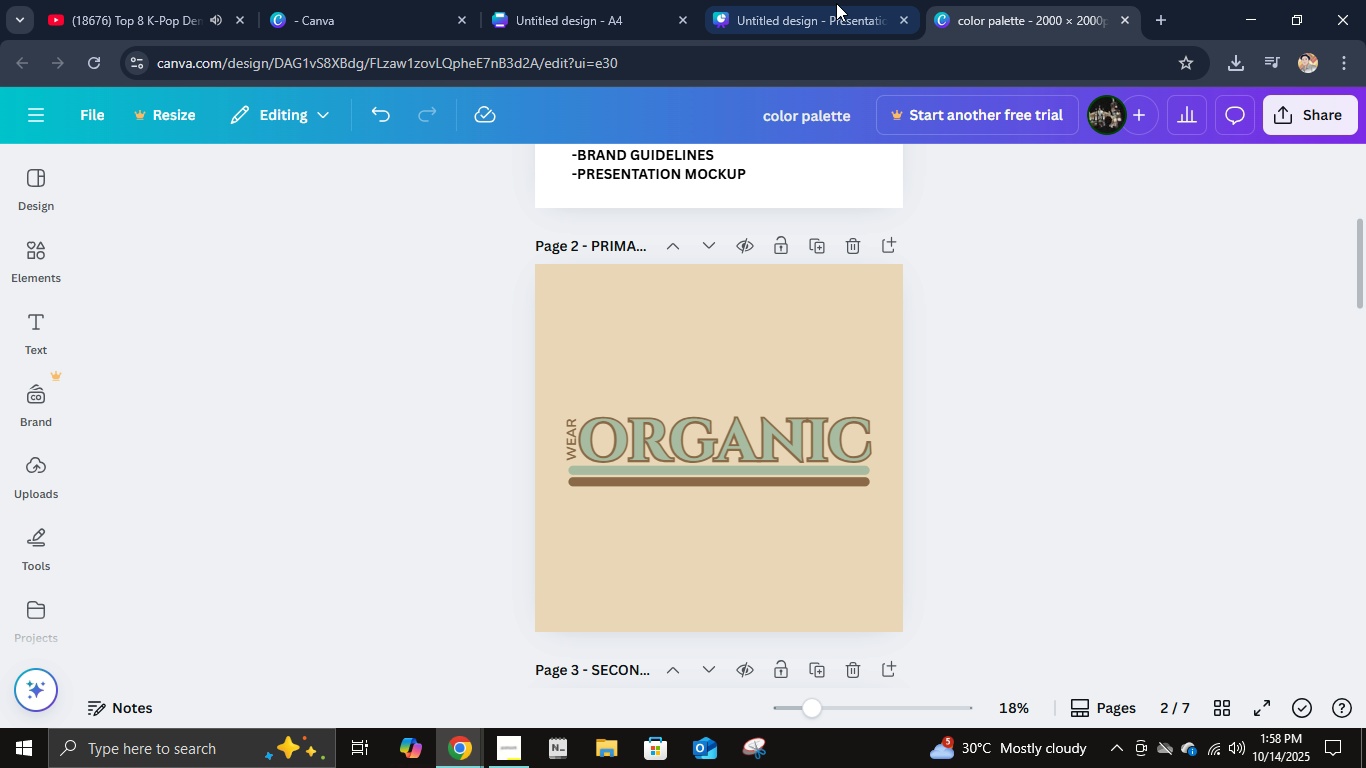 
left_click([836, 3])
 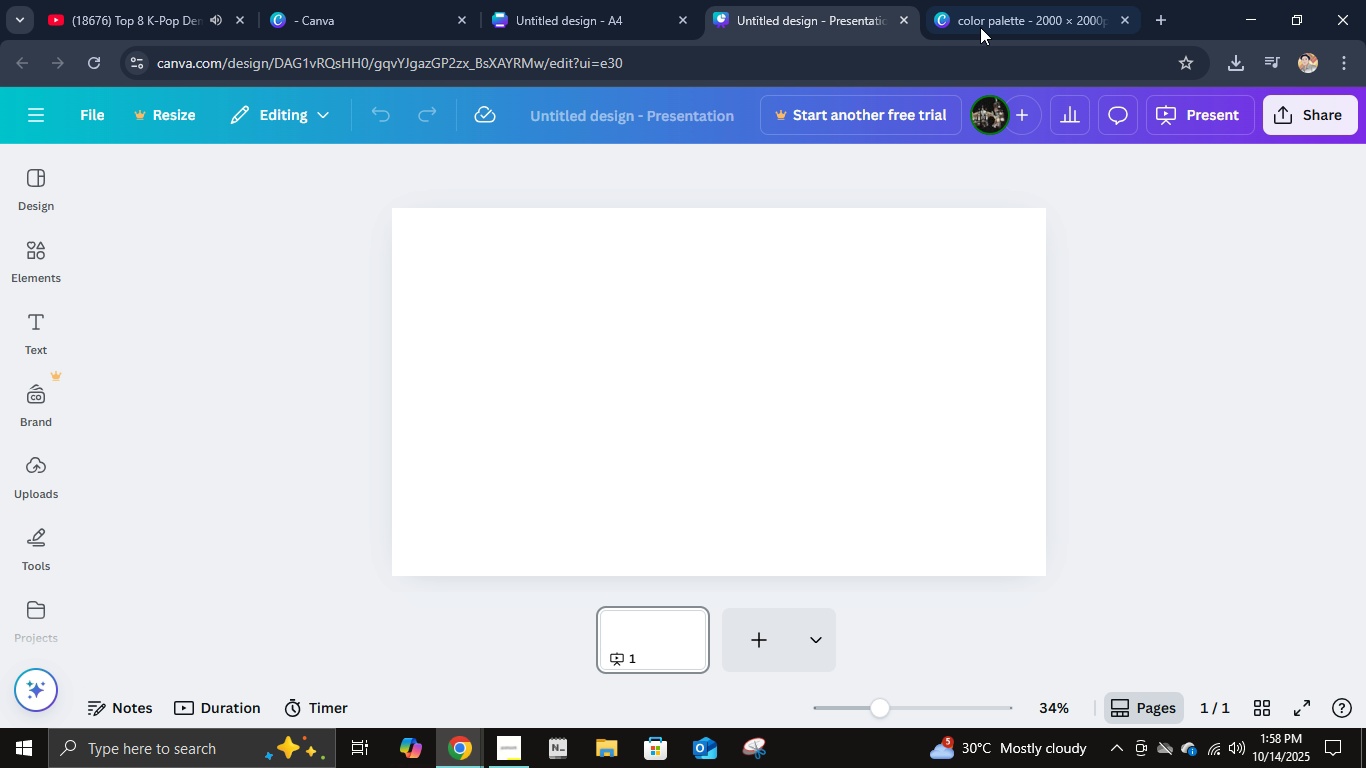 
left_click([988, 19])
 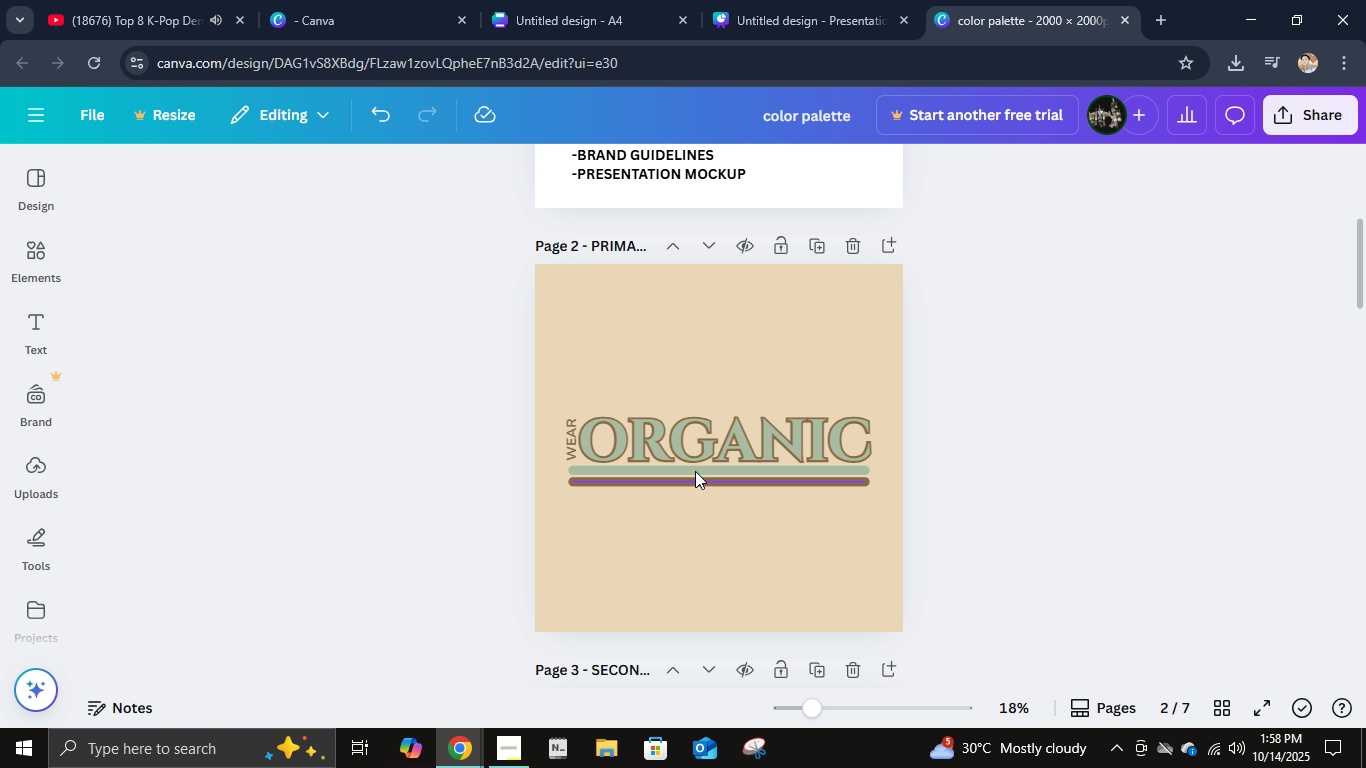 
left_click([695, 470])
 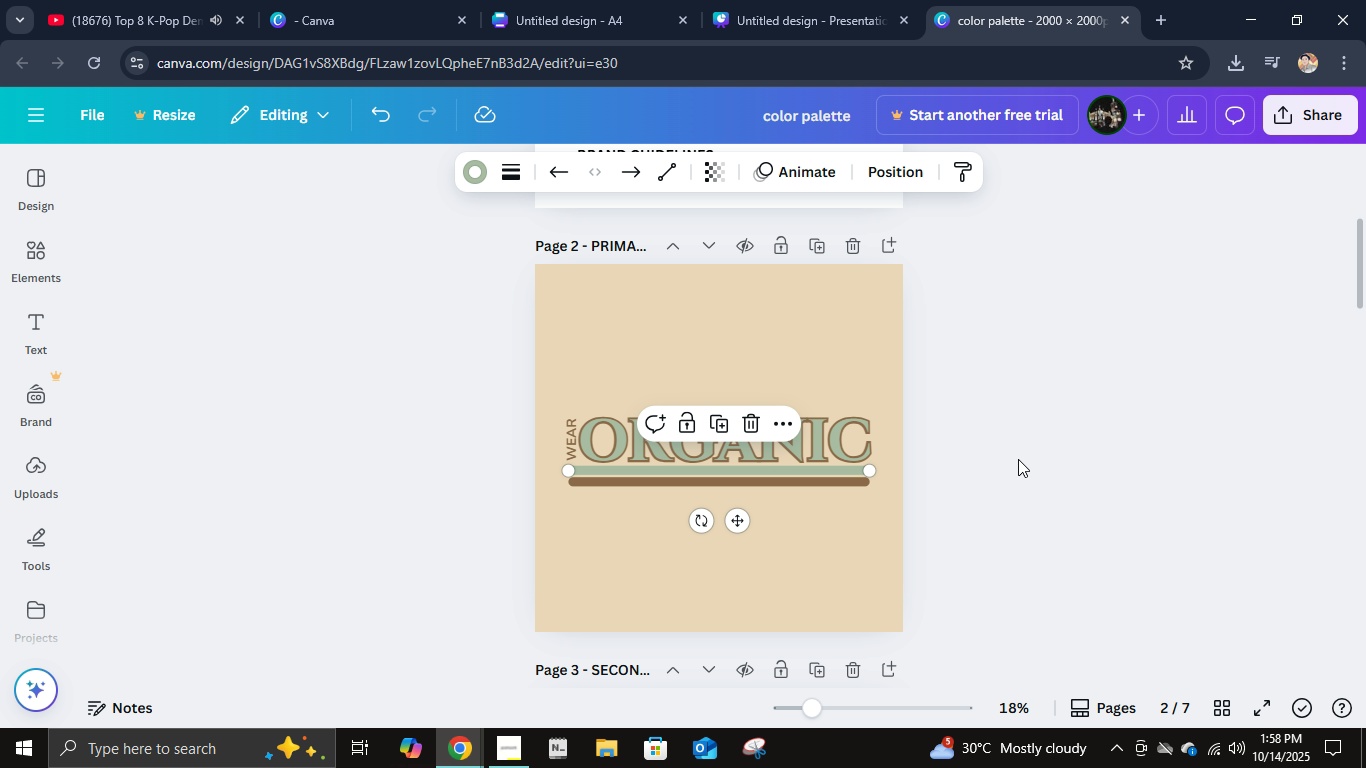 
left_click_drag(start_coordinate=[1018, 459], to_coordinate=[474, 490])
 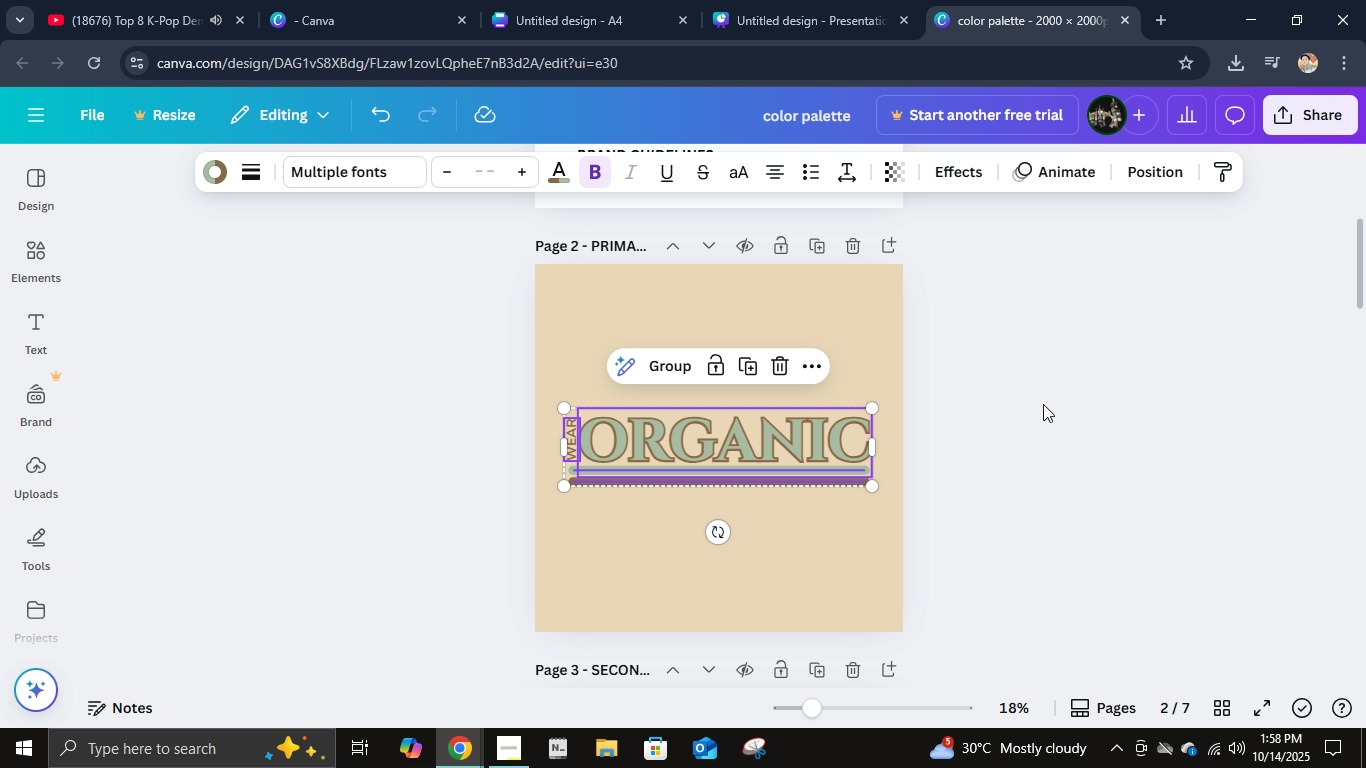 
left_click_drag(start_coordinate=[1043, 404], to_coordinate=[464, 510])
 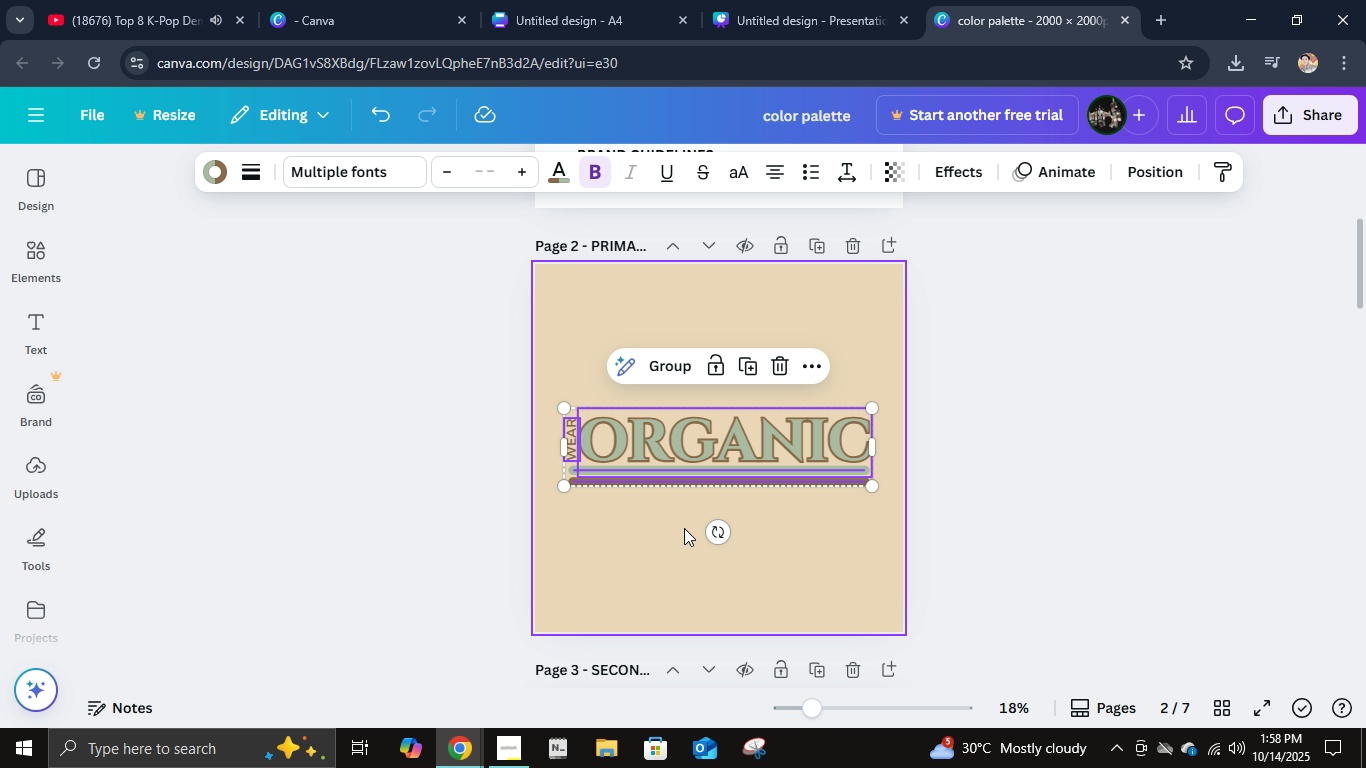 
key(Control+G)
 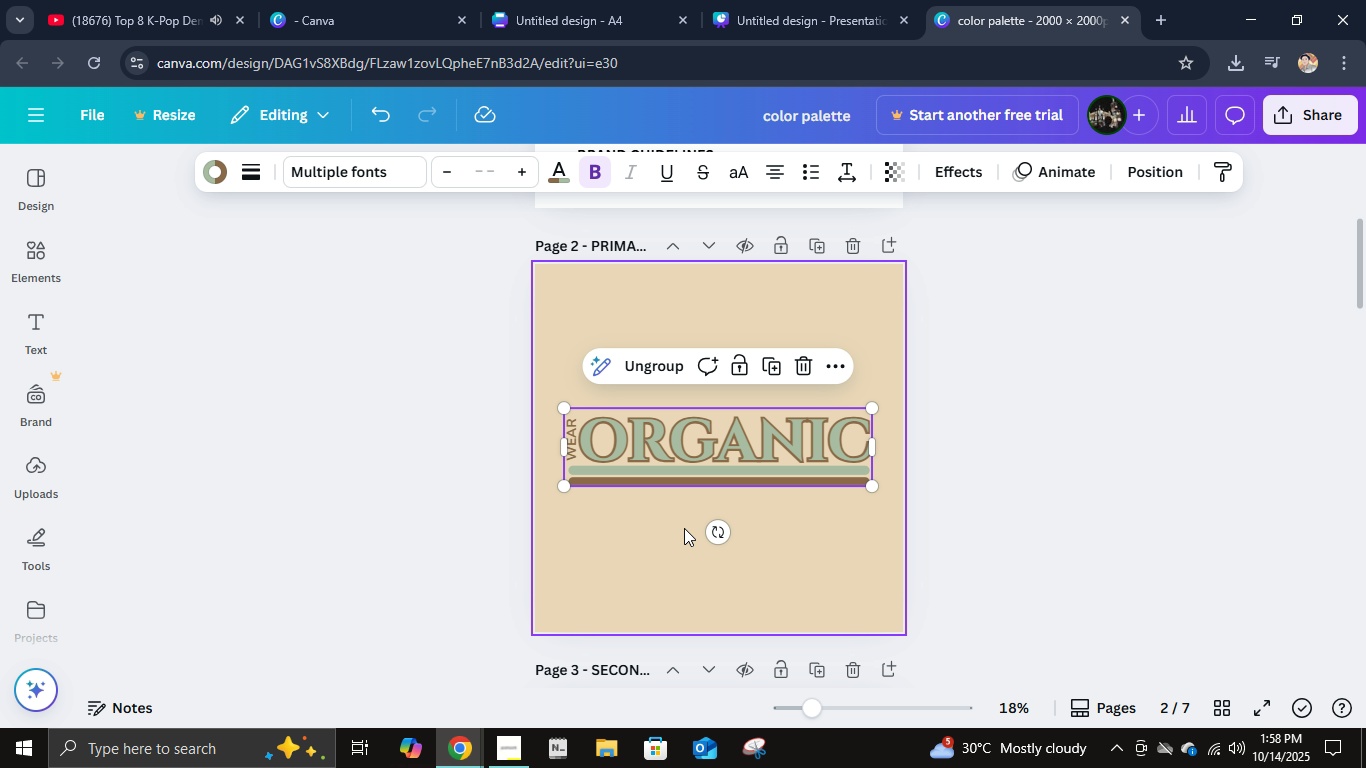 
key(Control+V)
 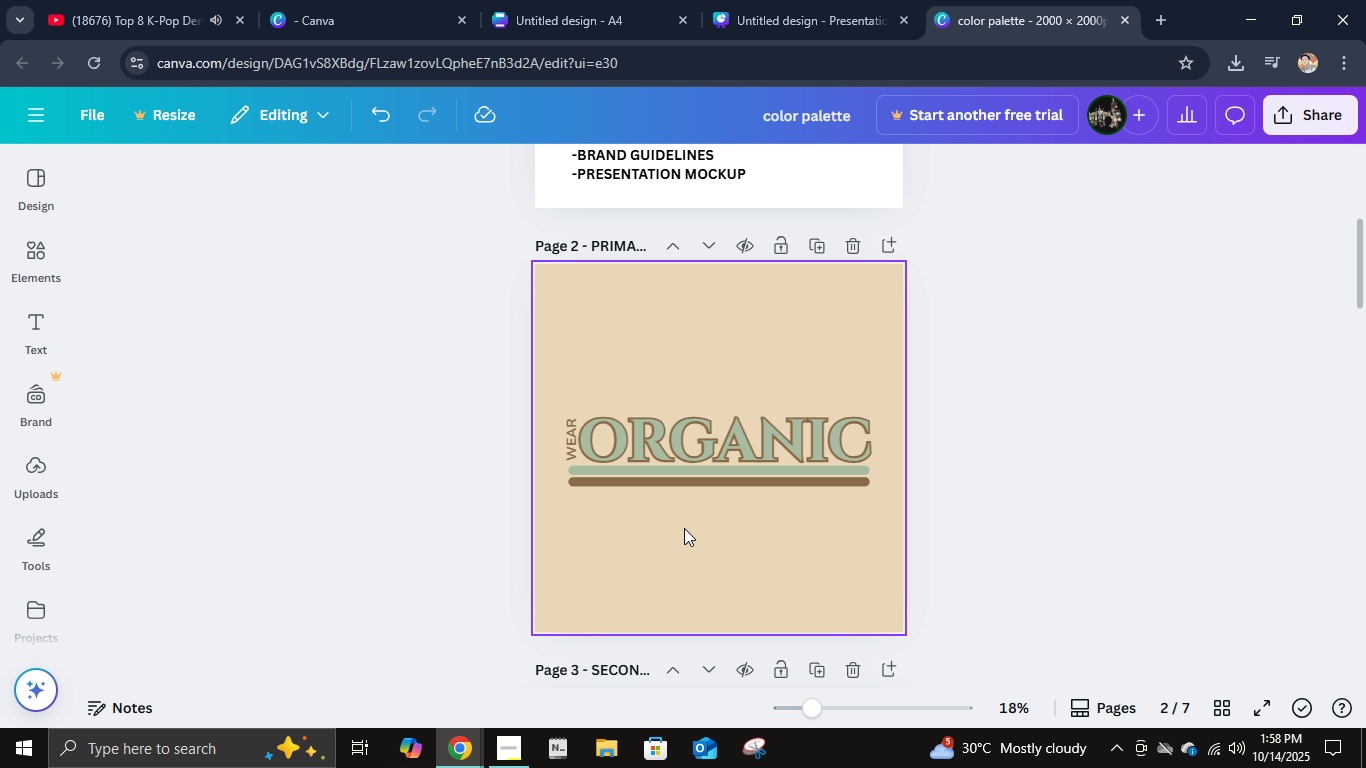 
key(Control+Z)
 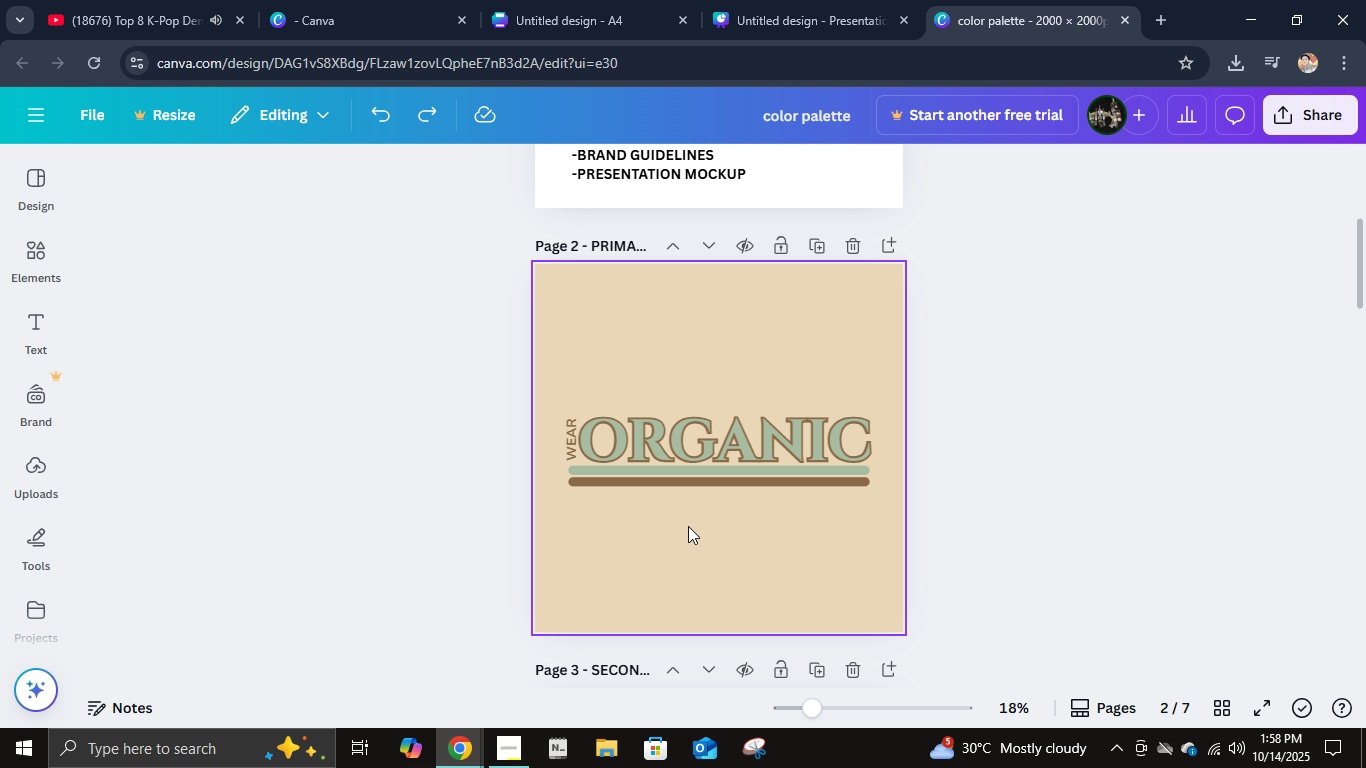 
key(Control+ControlLeft)
 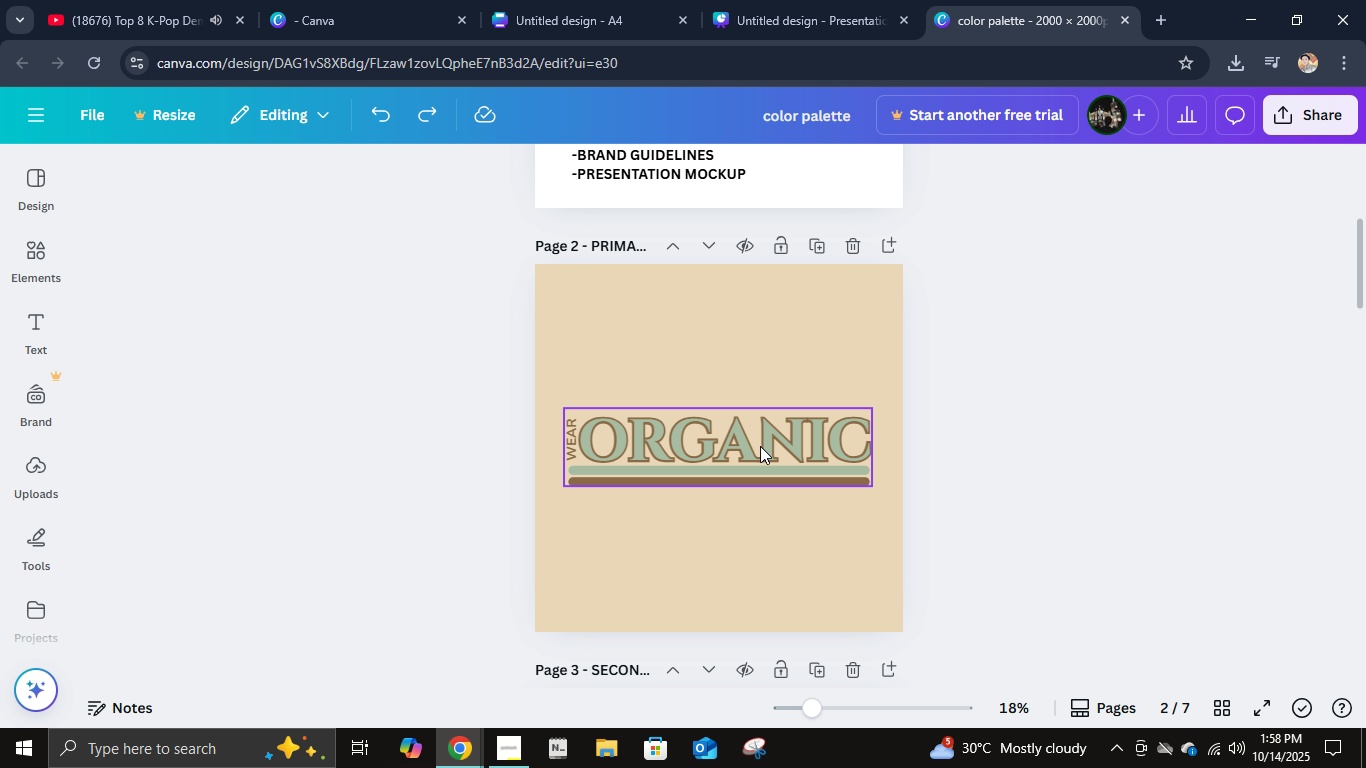 
left_click([760, 446])
 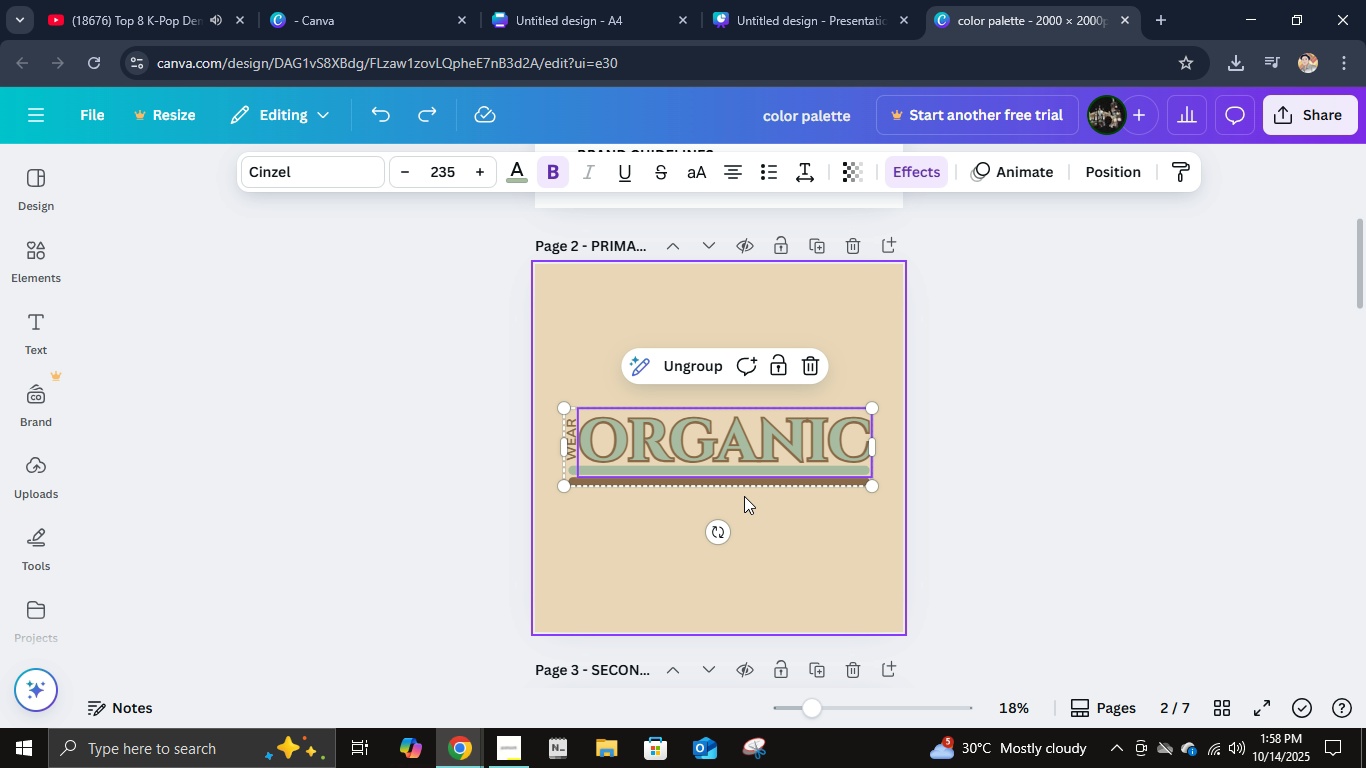 
left_click([743, 486])
 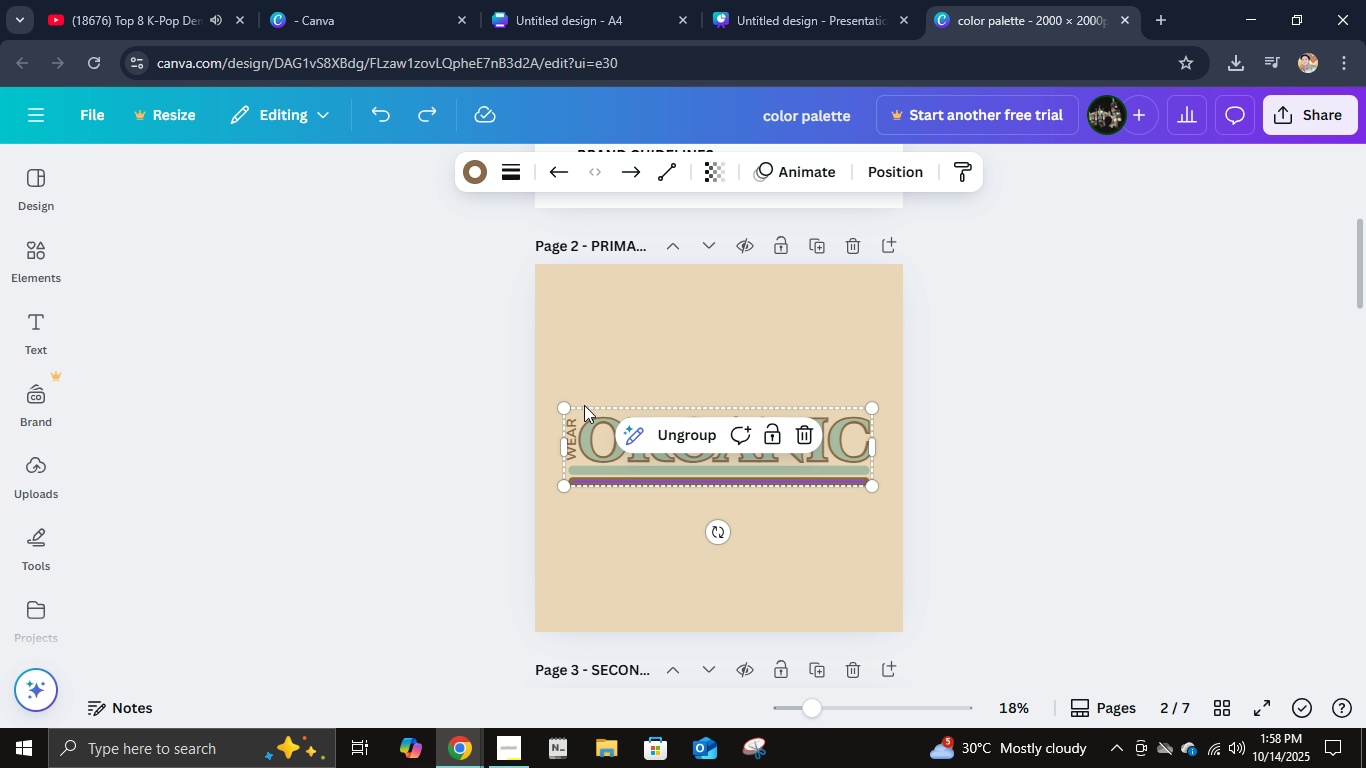 
scroll: coordinate [588, 424], scroll_direction: up, amount: 4.0
 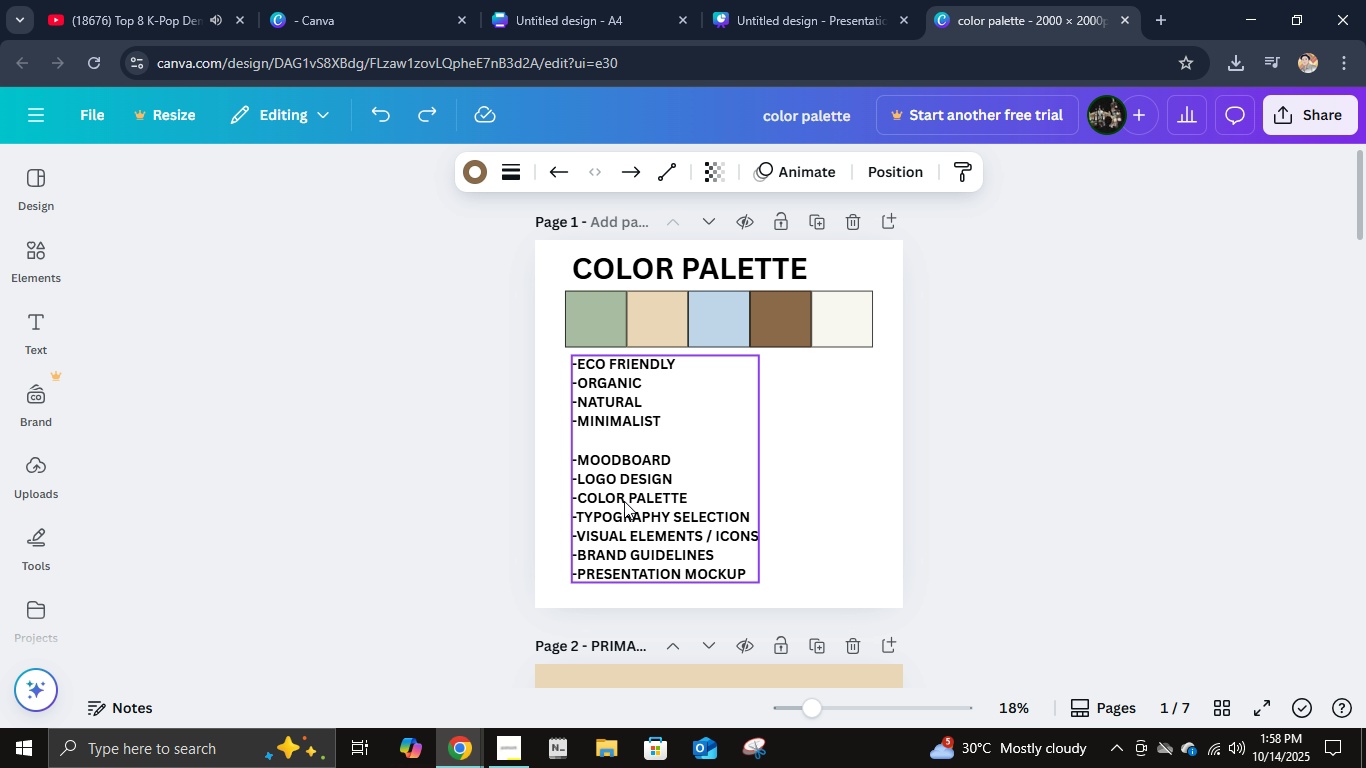 
scroll: coordinate [624, 502], scroll_direction: down, amount: 3.0
 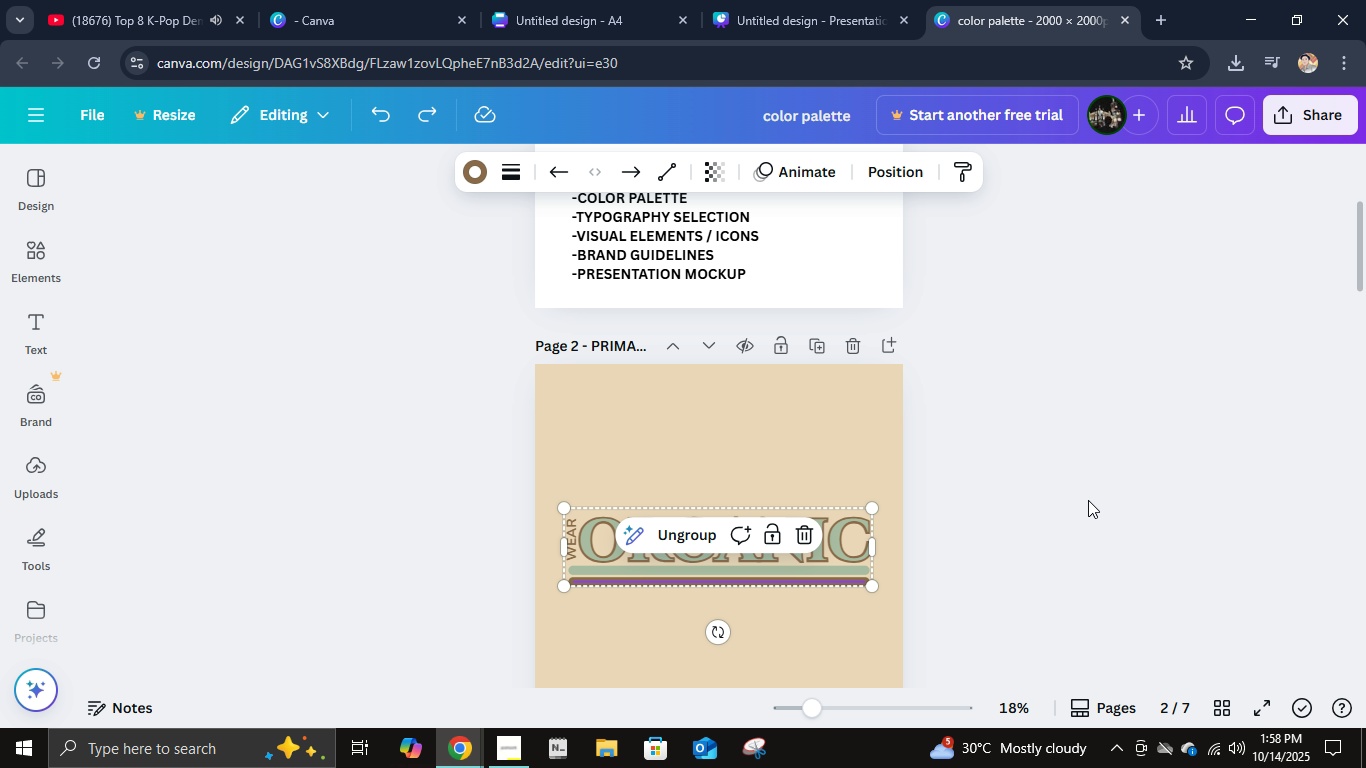 
left_click([1088, 500])
 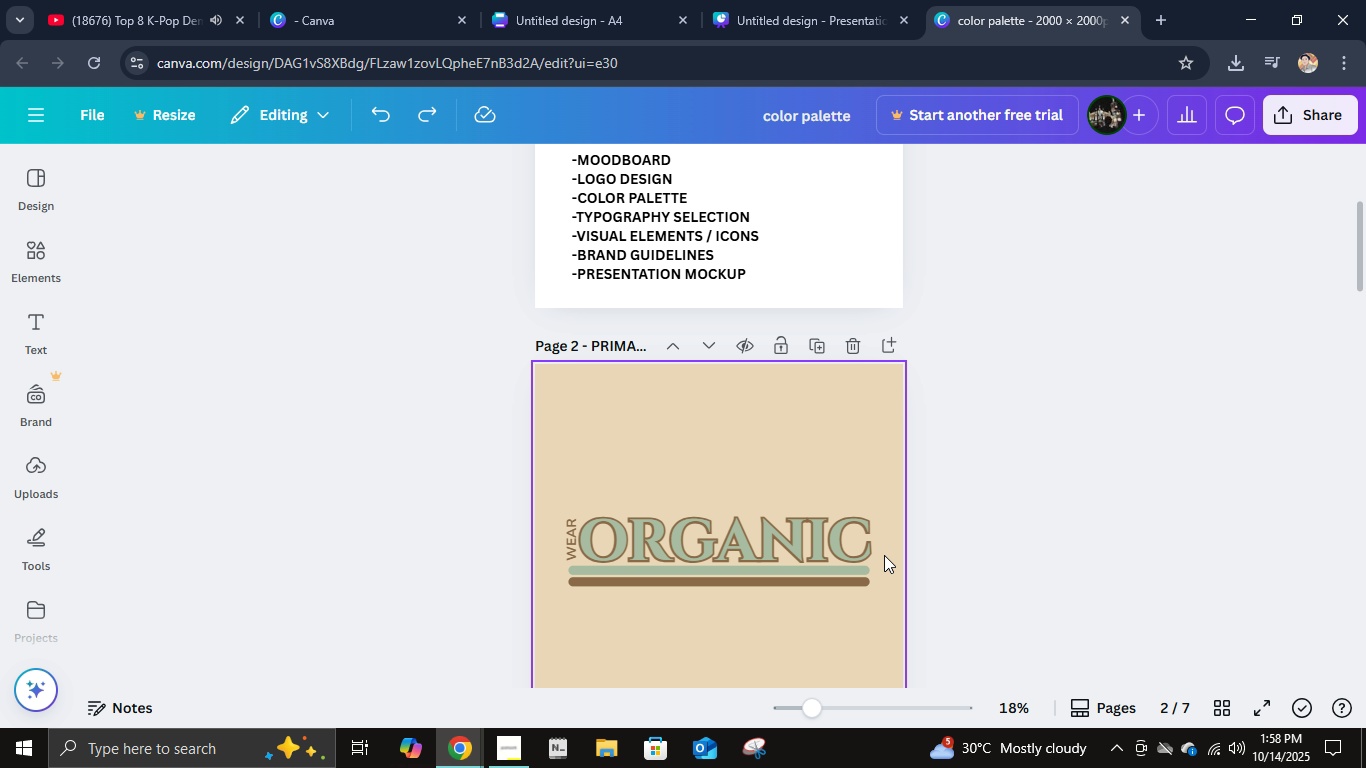 
left_click_drag(start_coordinate=[884, 555], to_coordinate=[791, 553])
 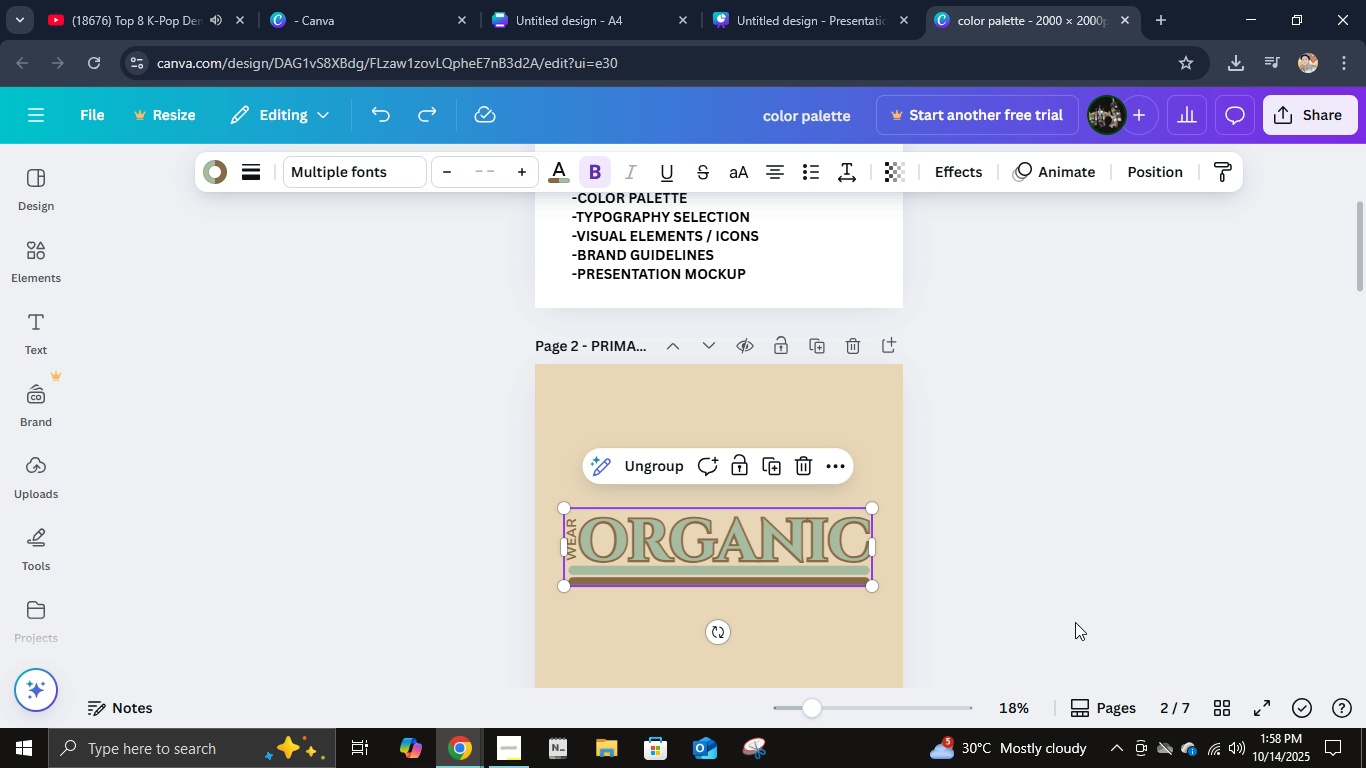 
key(Control+C)
 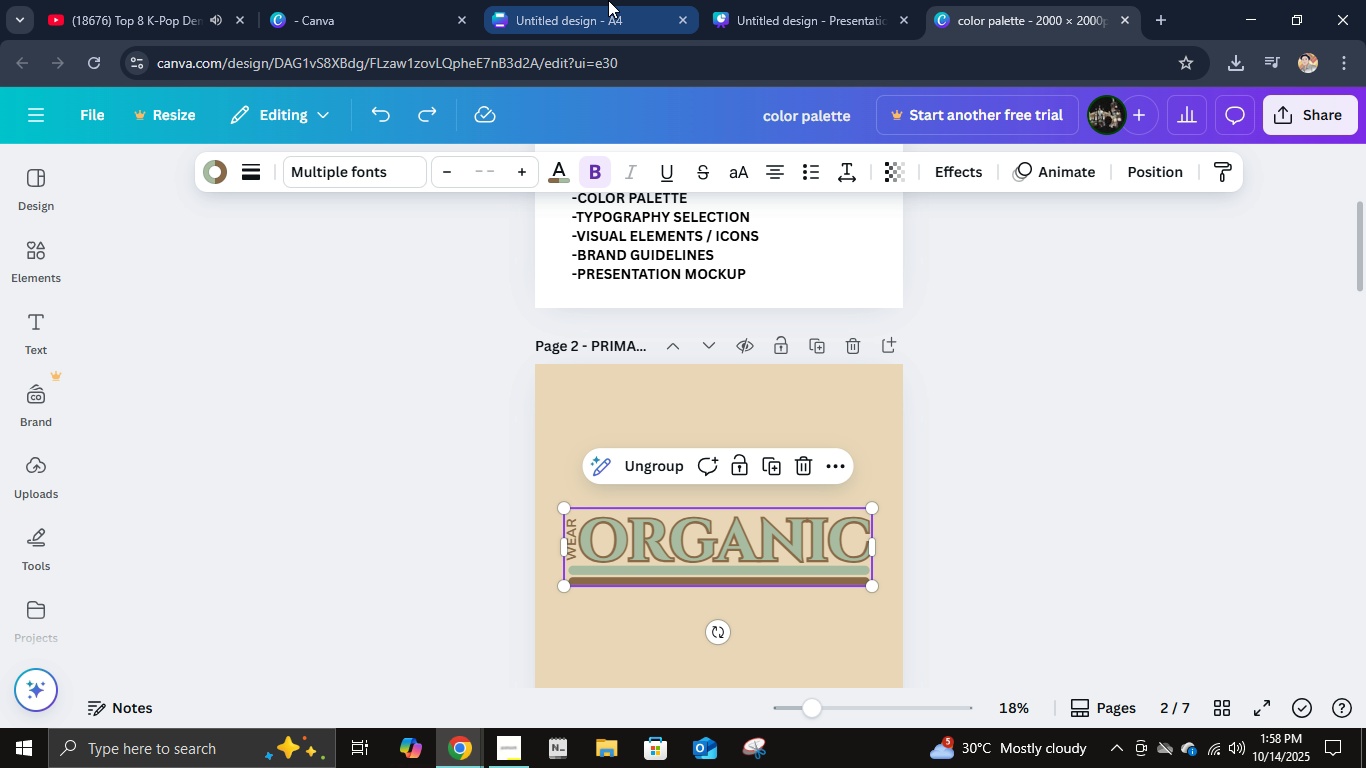 
left_click([608, 0])
 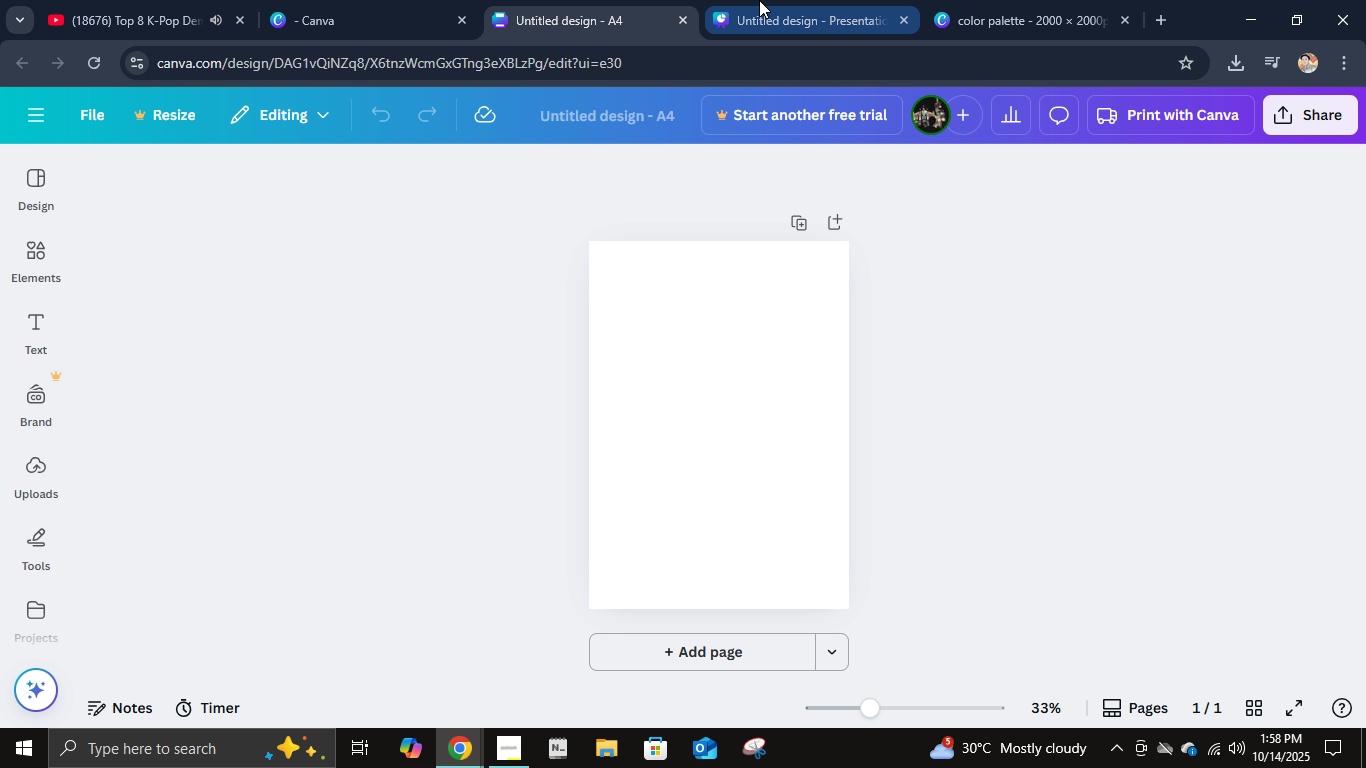 
left_click([759, 0])
 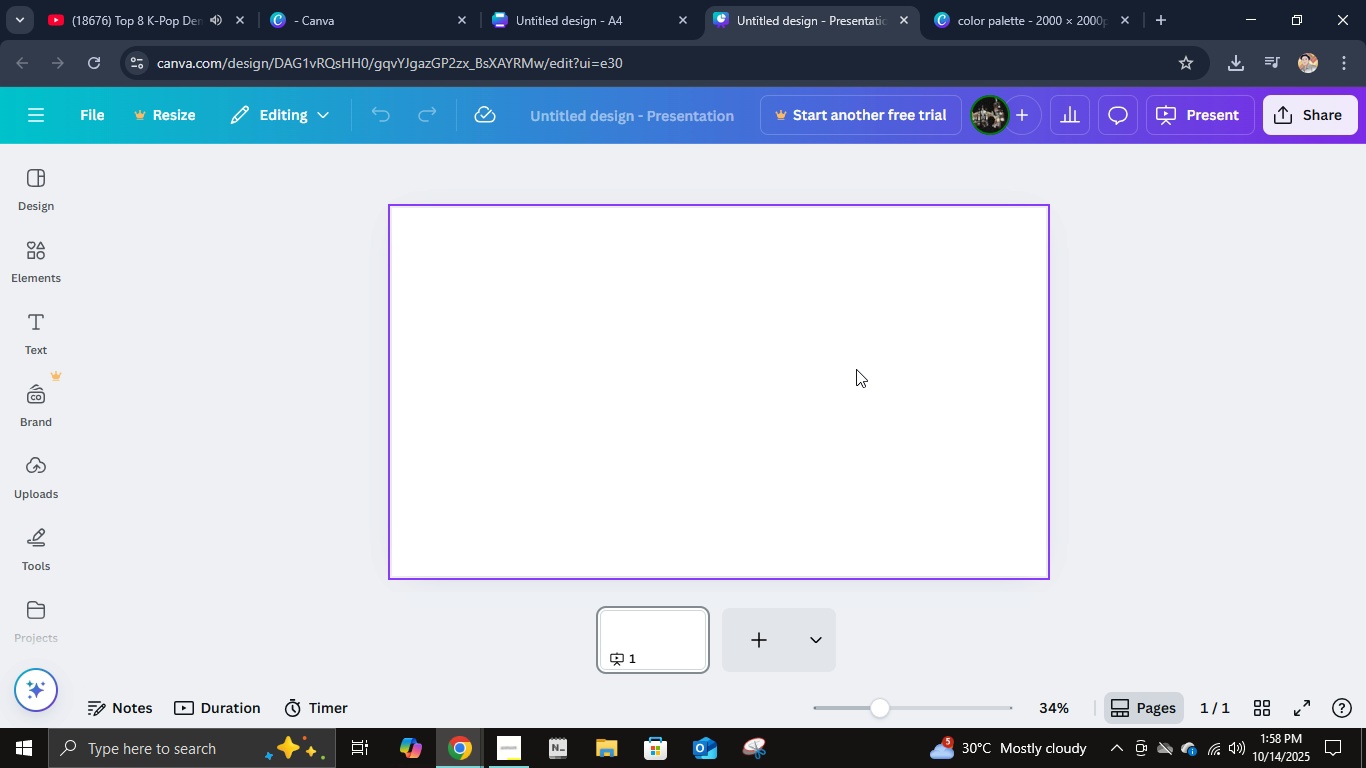 
key(Control+V)
 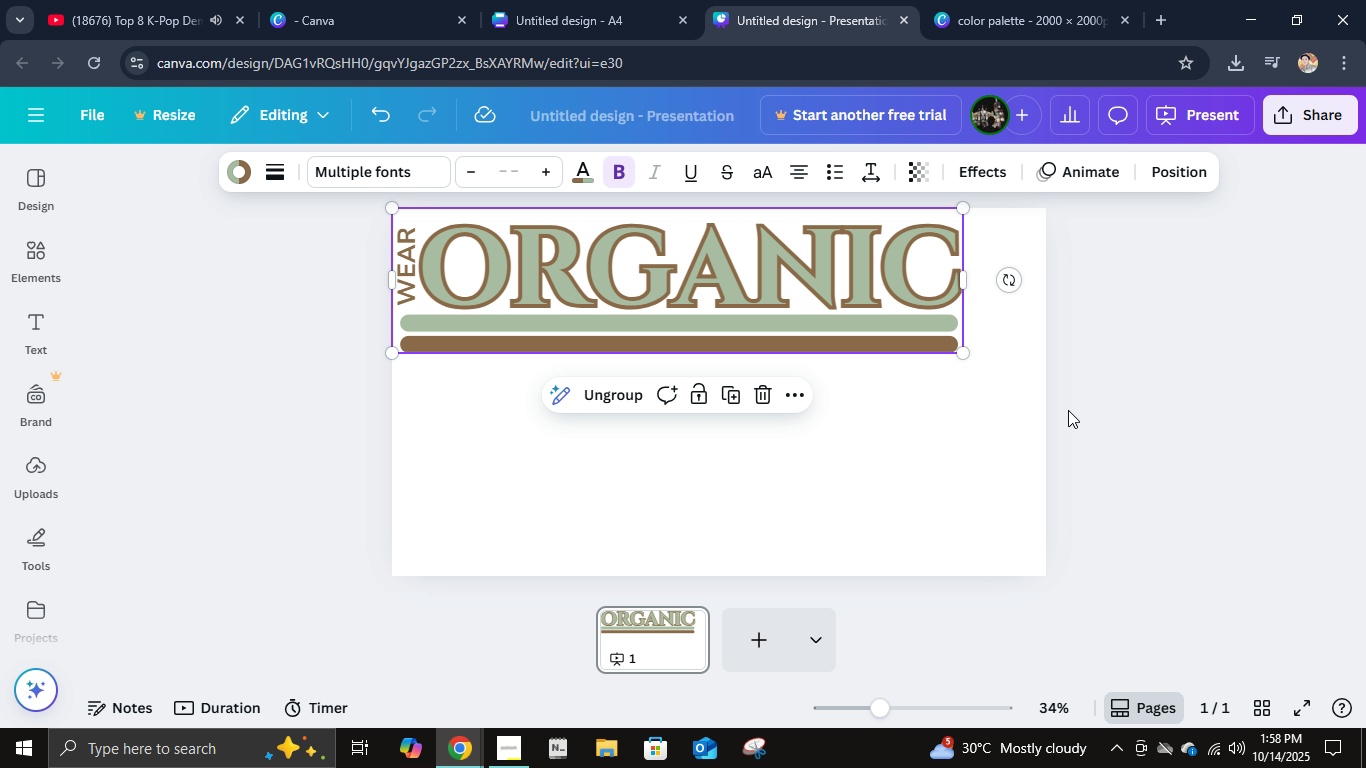 
double_click([838, 307])
 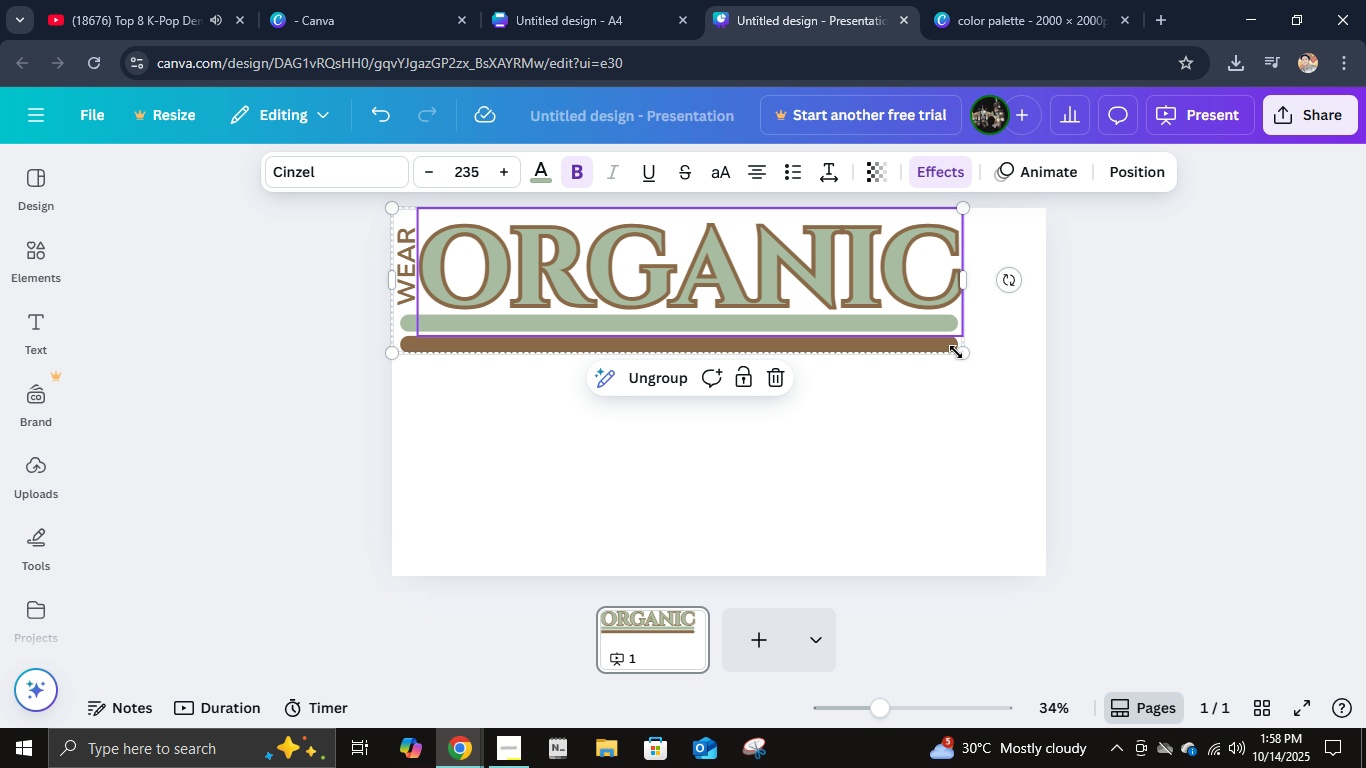 
left_click_drag(start_coordinate=[964, 356], to_coordinate=[816, 298])
 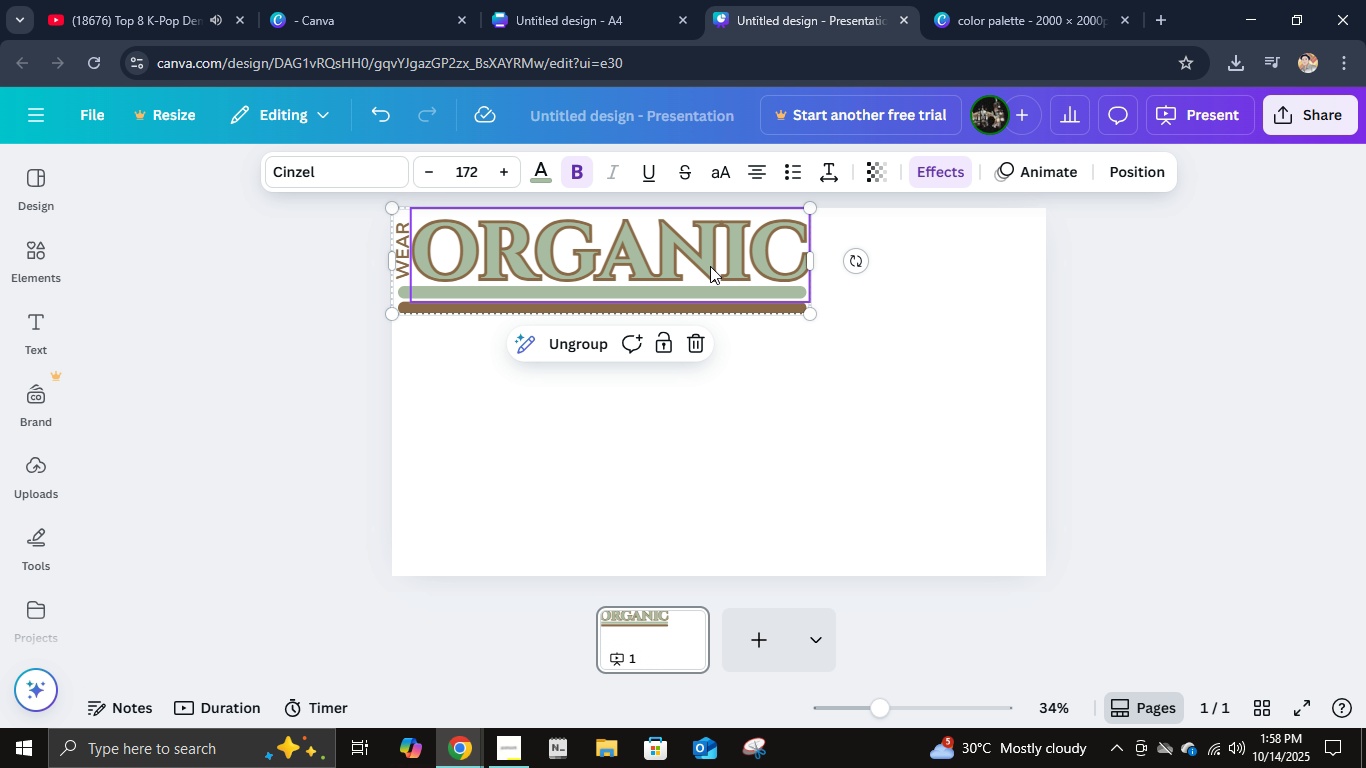 
left_click_drag(start_coordinate=[713, 263], to_coordinate=[900, 394])
 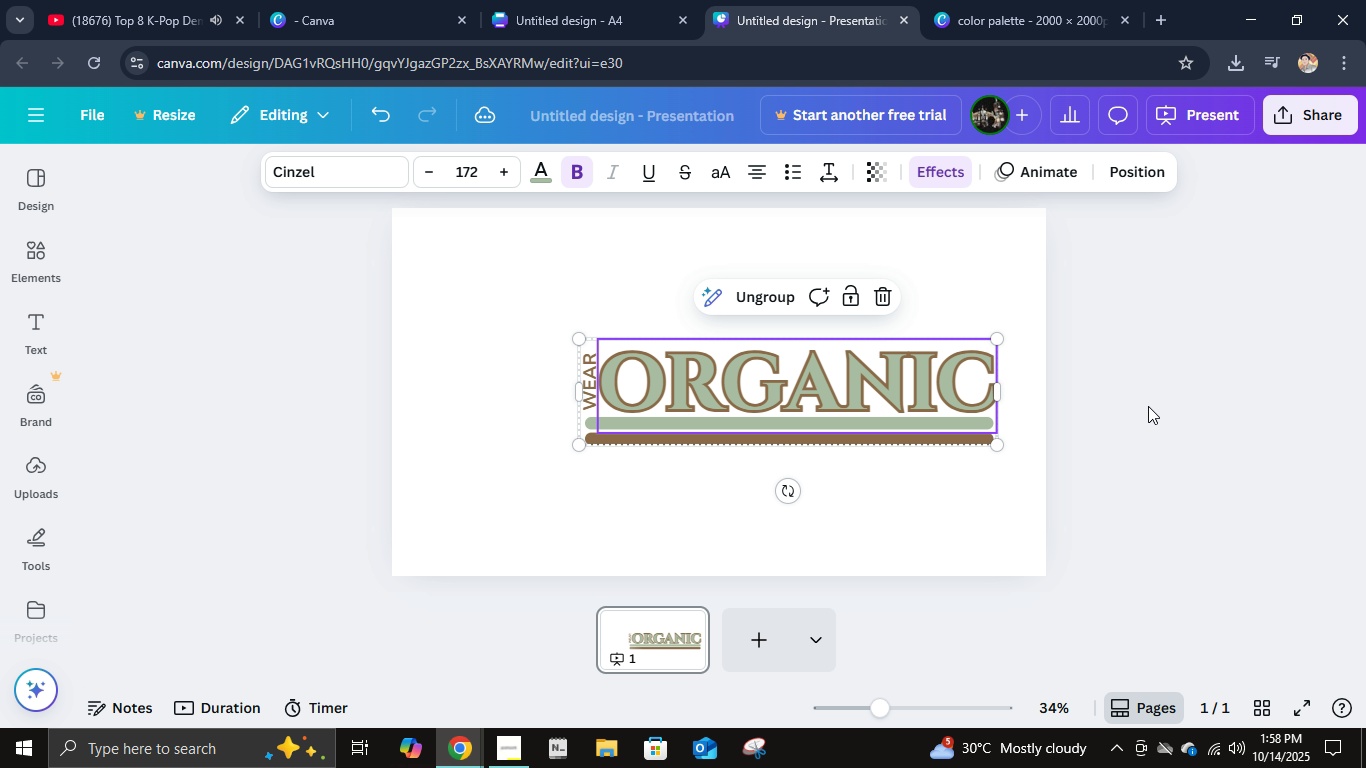 
left_click([1148, 406])
 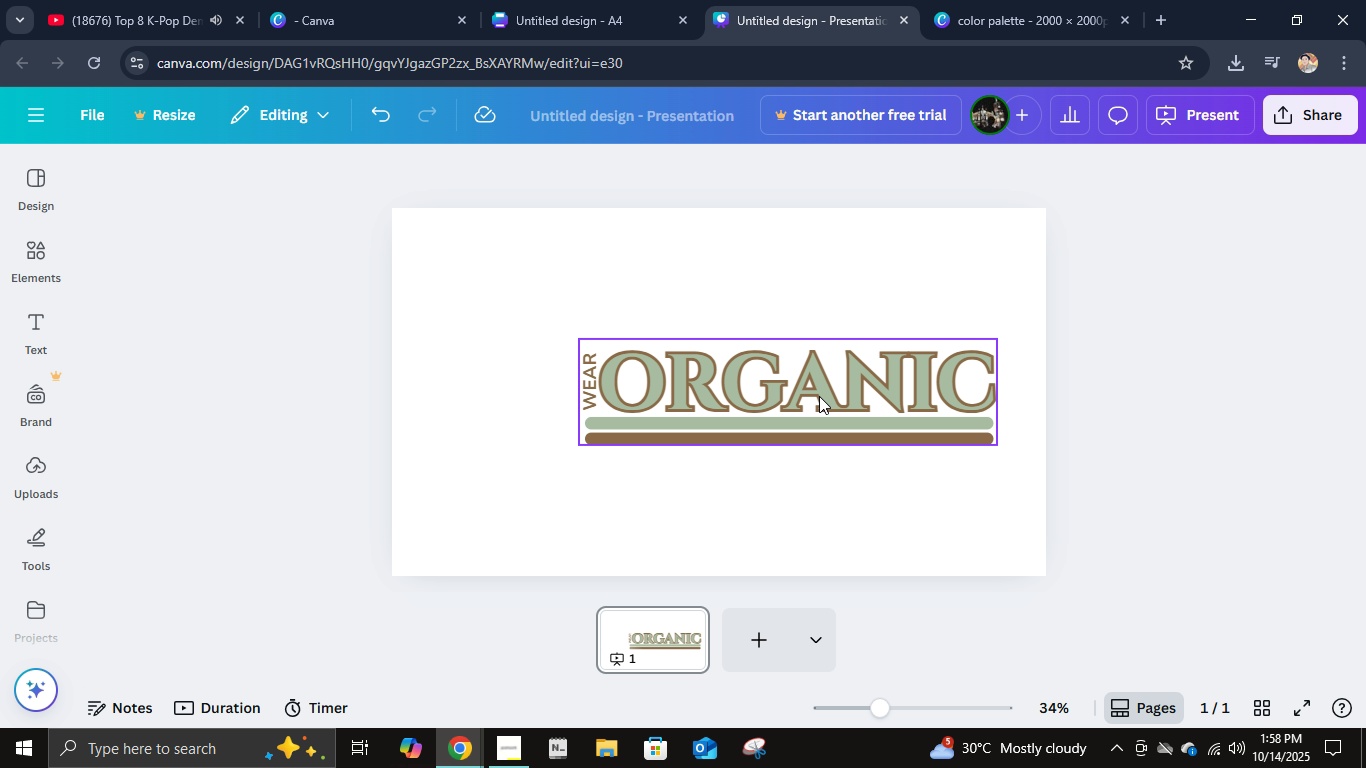 
left_click_drag(start_coordinate=[818, 396], to_coordinate=[842, 396])
 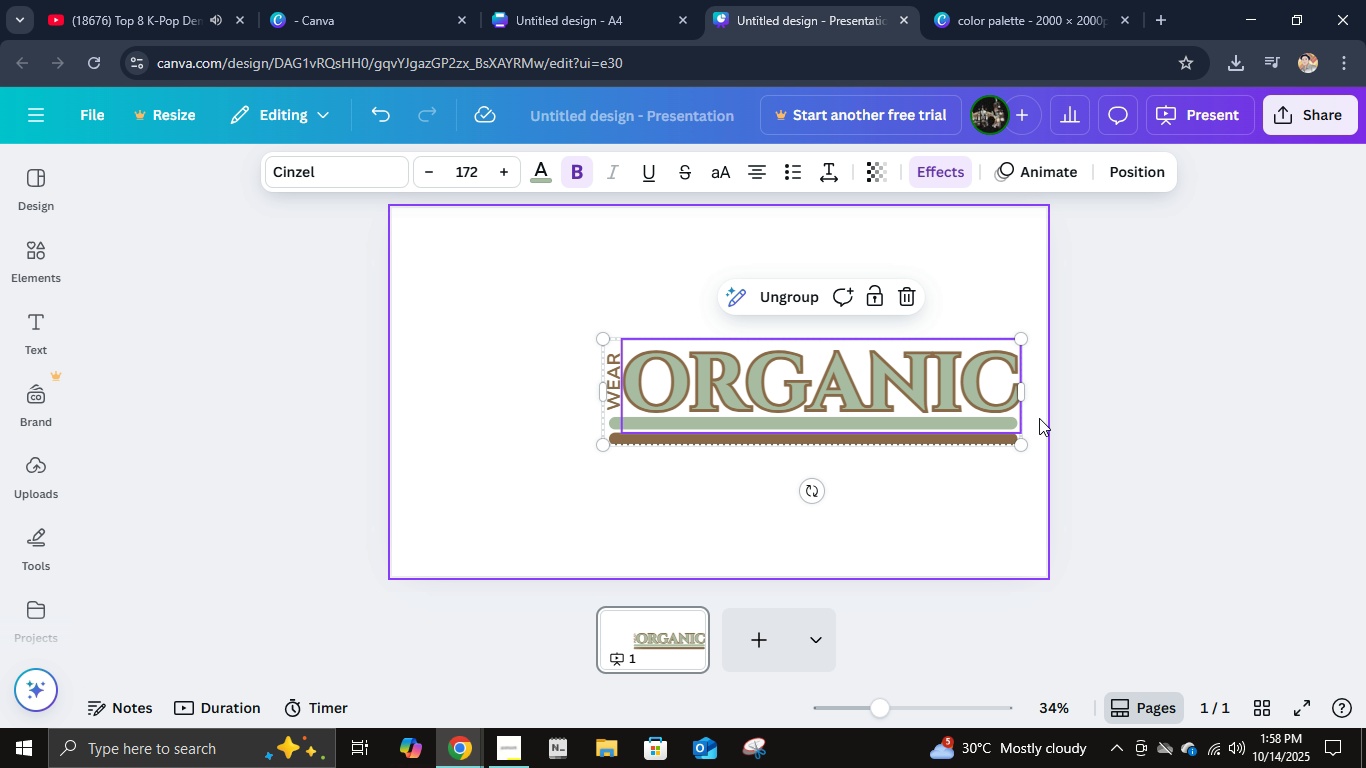 
left_click([1039, 418])
 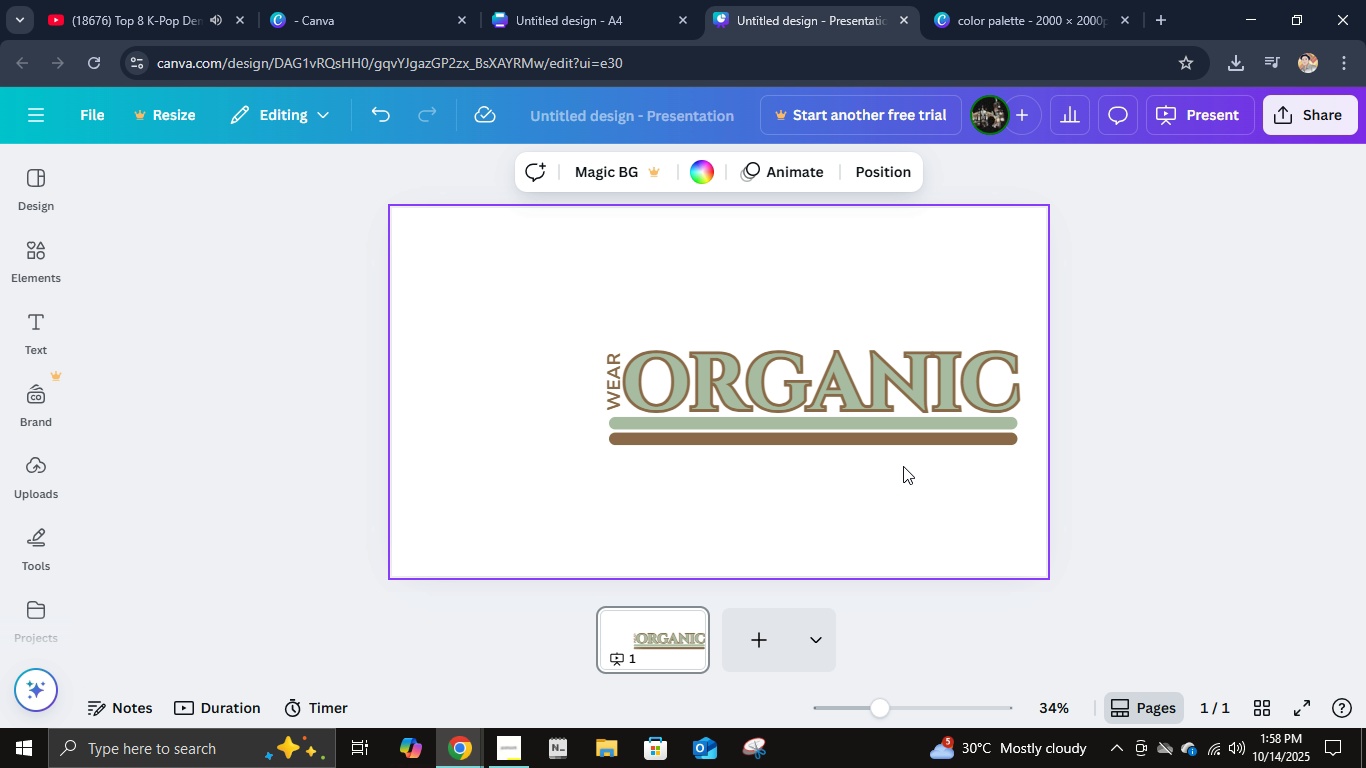 
left_click_drag(start_coordinate=[888, 407], to_coordinate=[888, 391])
 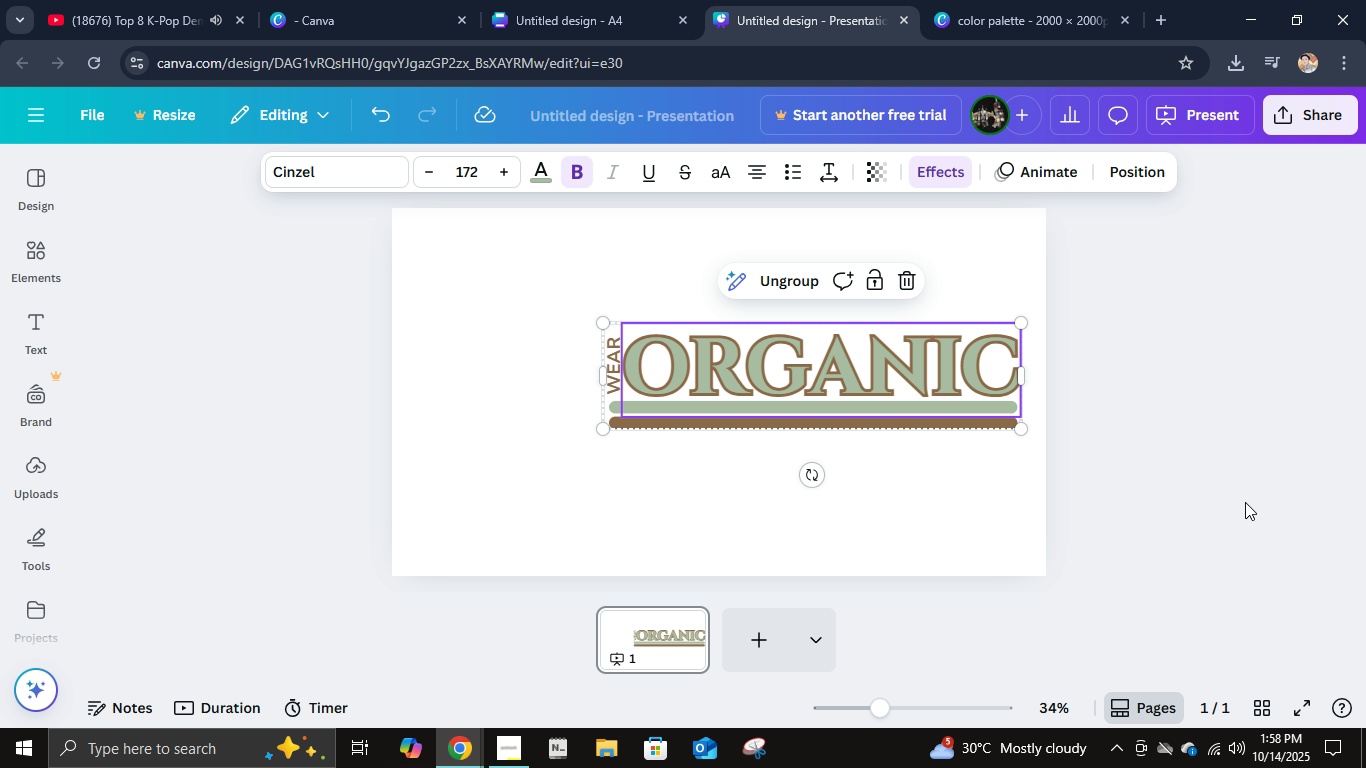 
left_click([1245, 502])
 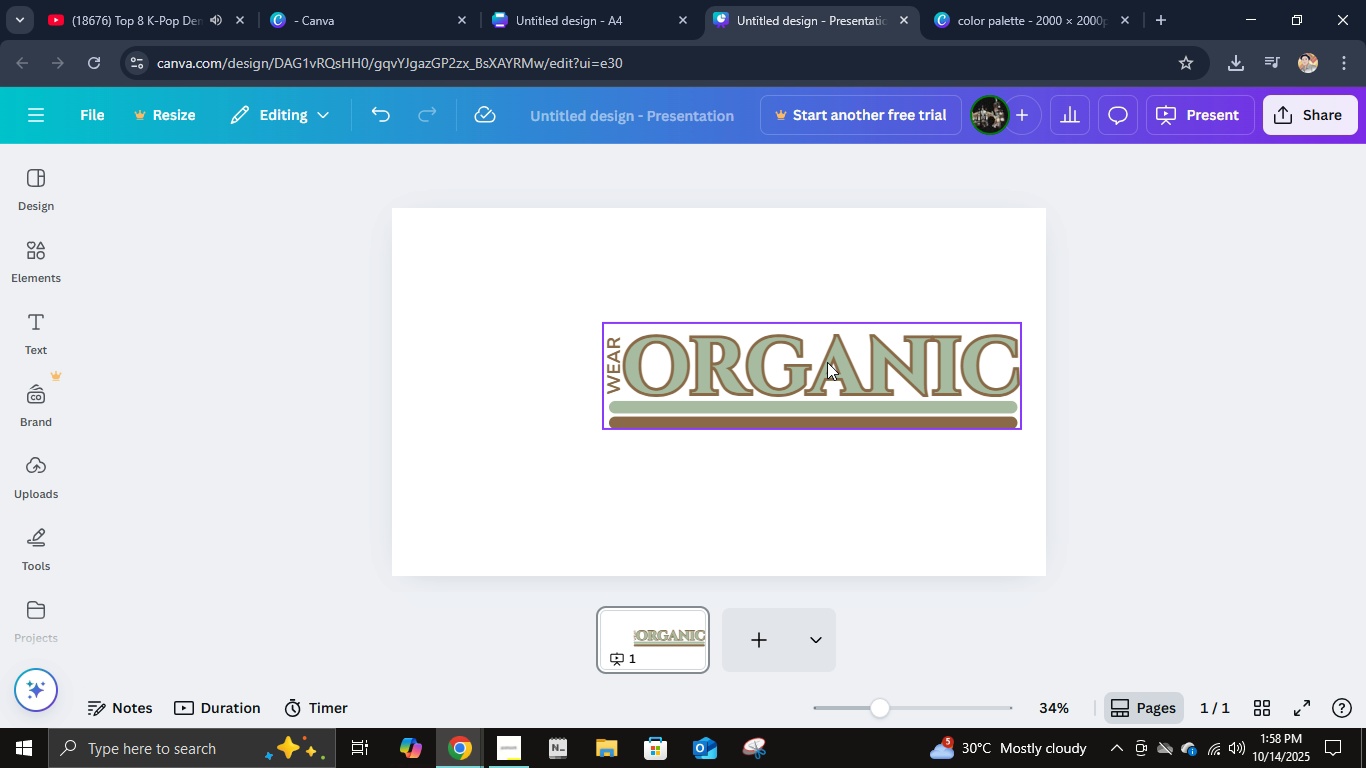 
left_click_drag(start_coordinate=[827, 362], to_coordinate=[837, 324])
 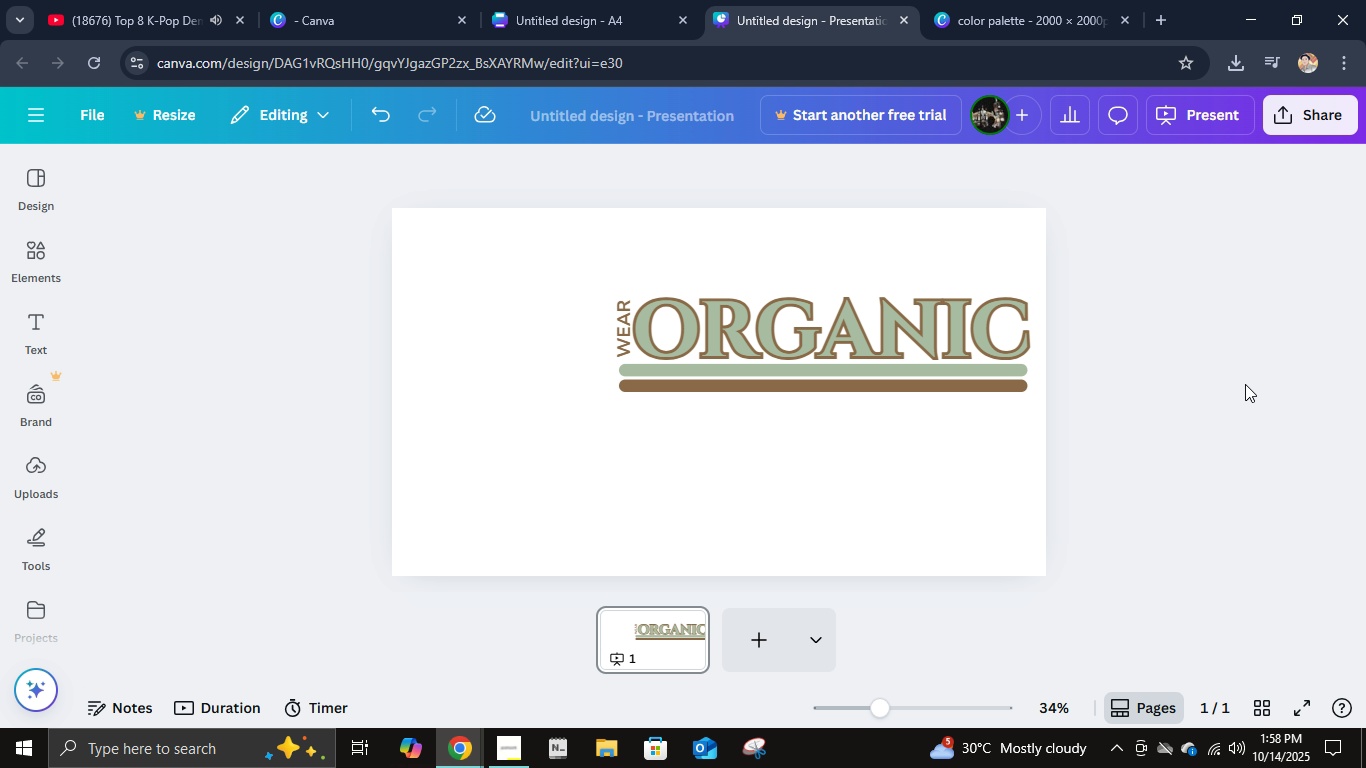 
left_click([1245, 382])
 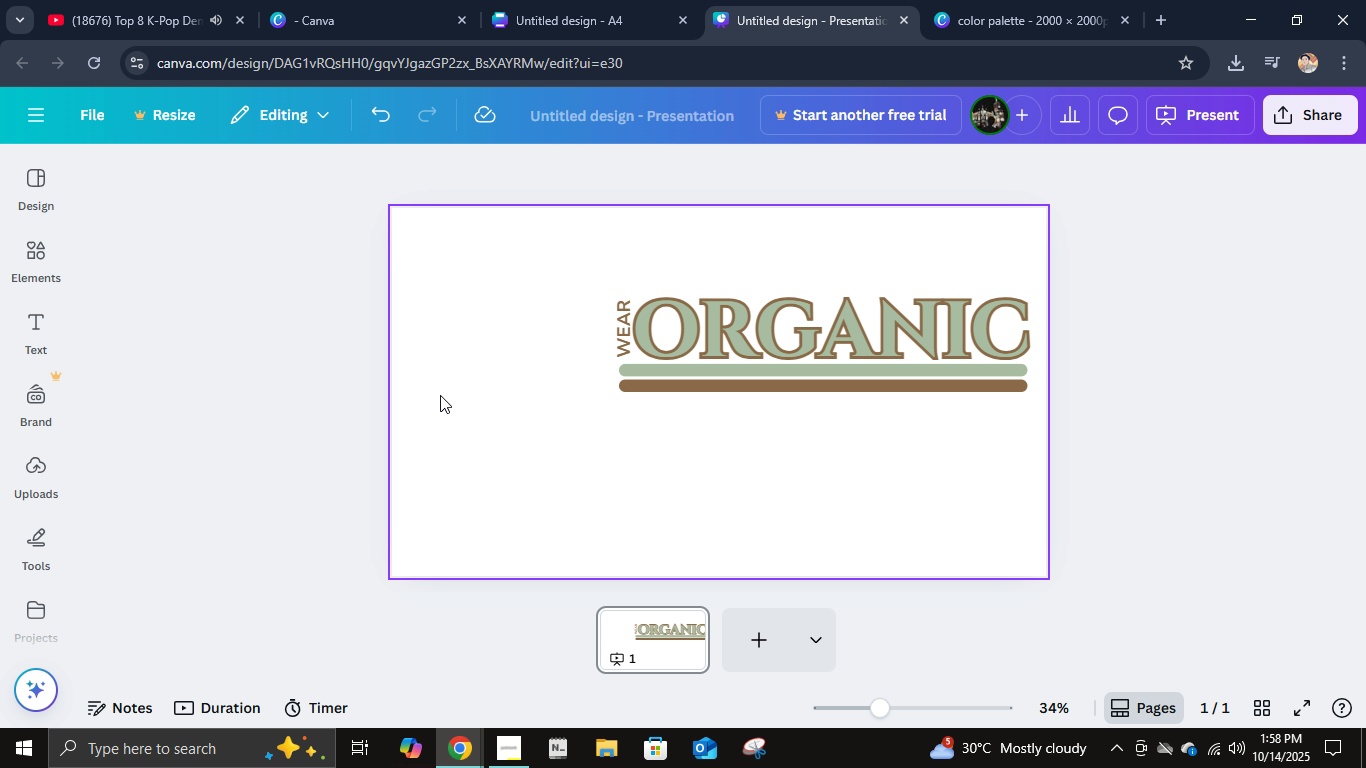 
left_click([41, 335])
 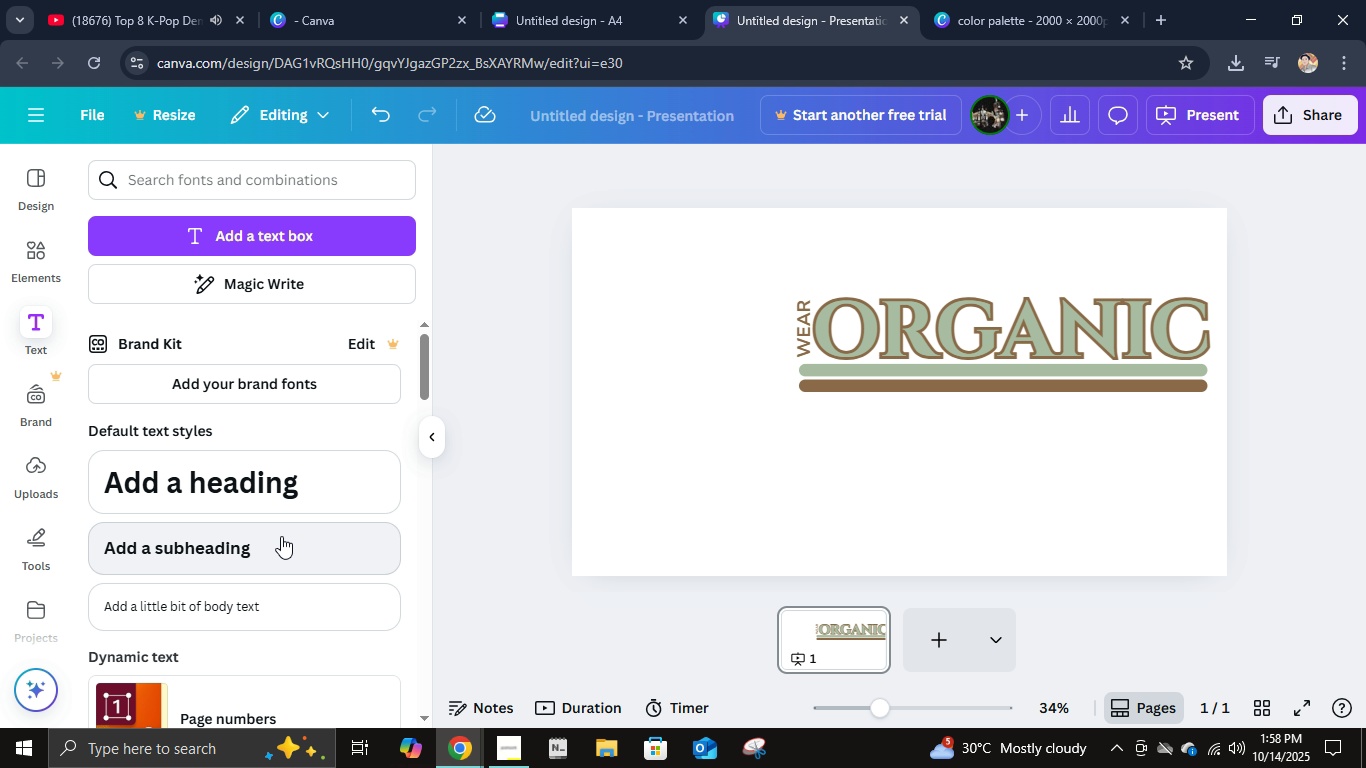 
left_click([281, 539])
 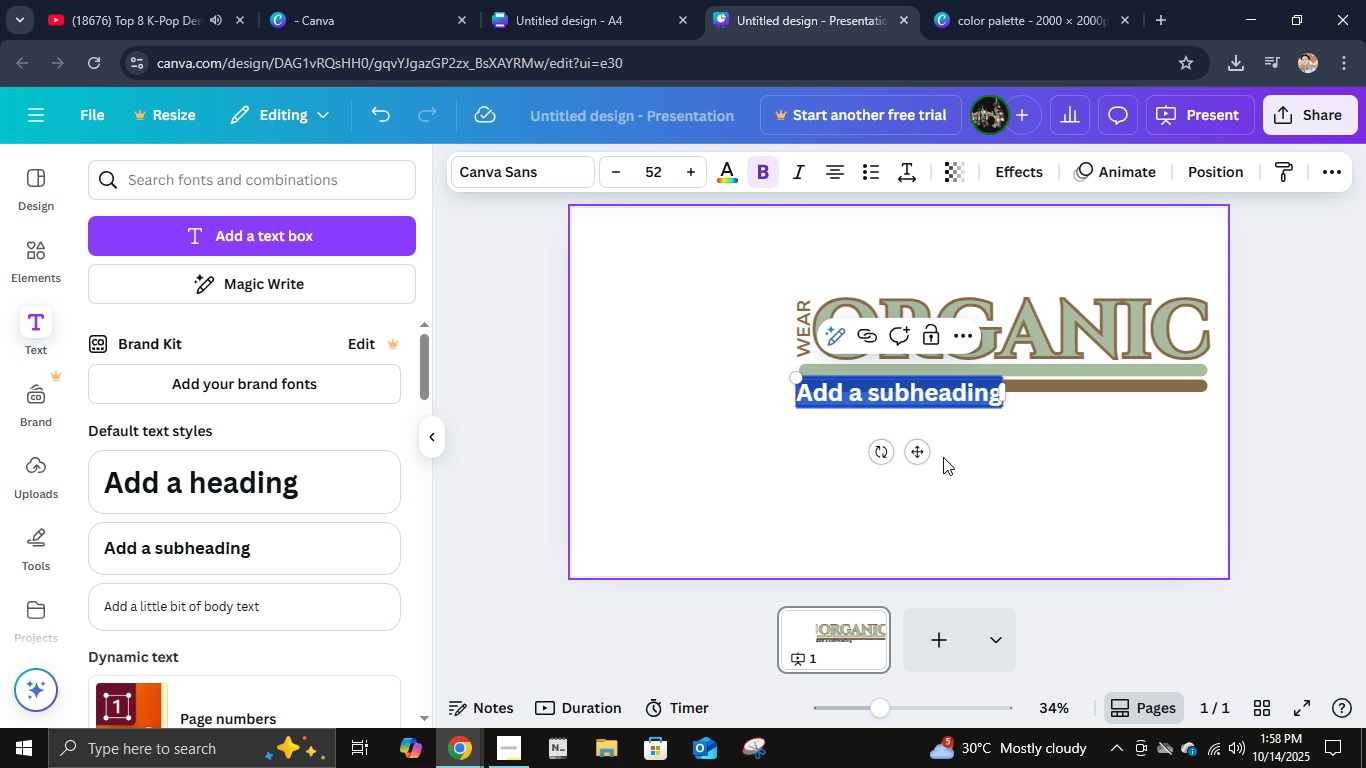 
left_click_drag(start_coordinate=[923, 451], to_coordinate=[925, 475])
 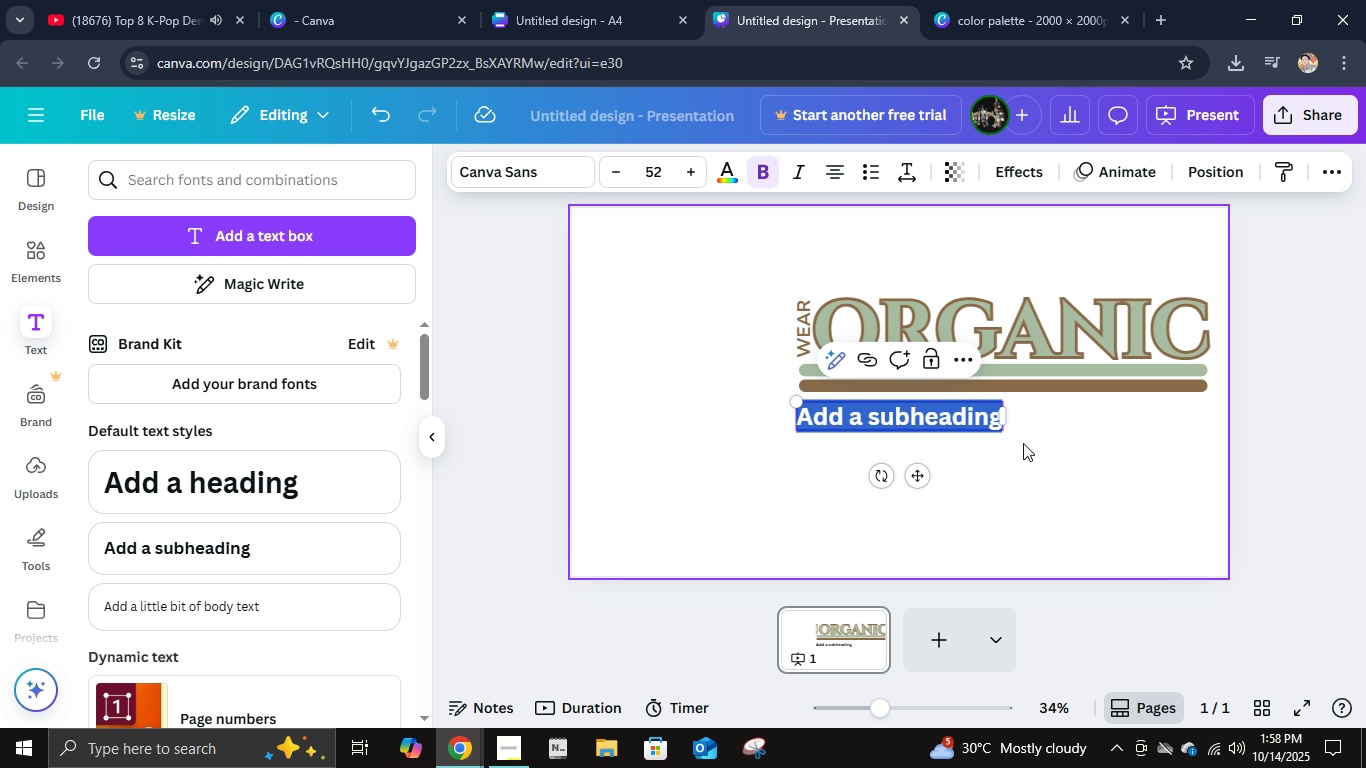 
wait(5.76)
 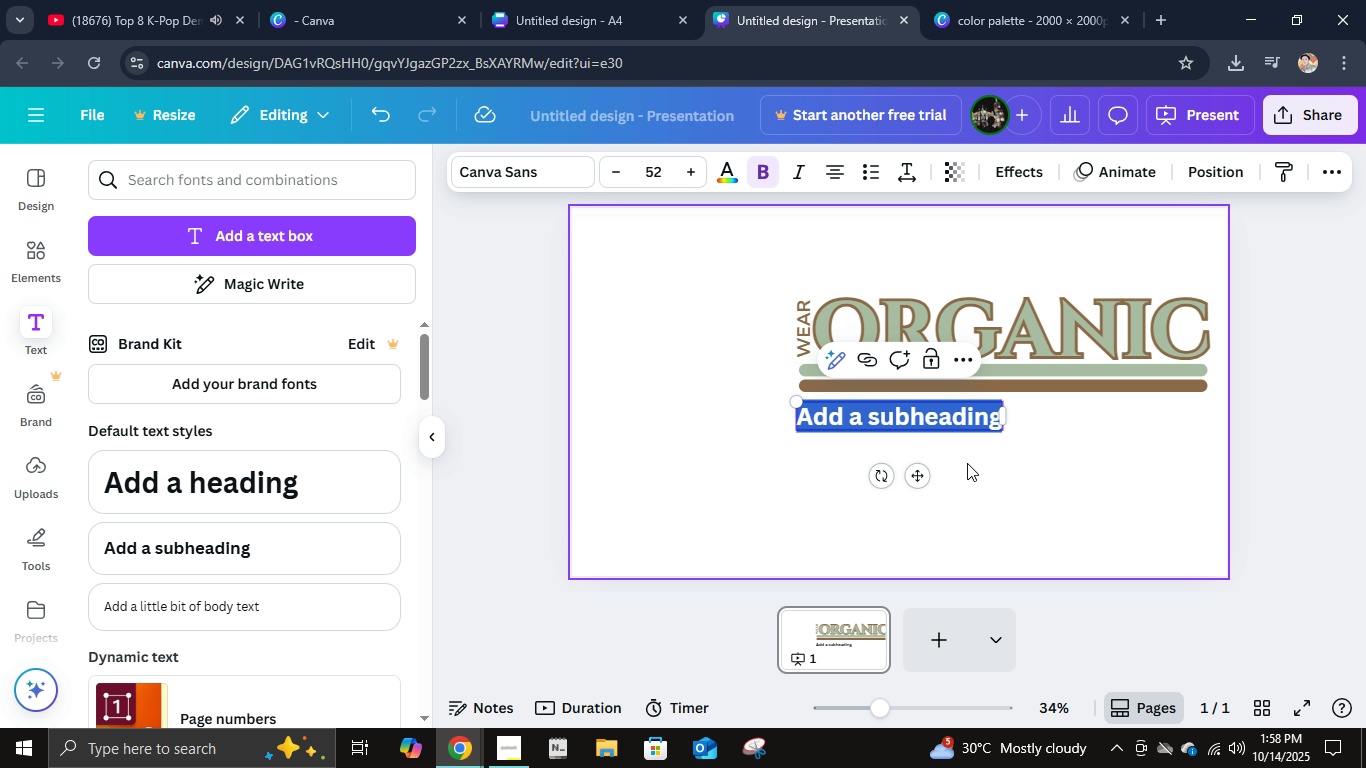 
type(lO)
key(Backspace)
key(Backspace)
type(Lob)
key(Backspace)
type(ve )
key(Backspace)
key(Backspace)
key(Backspace)
key(Backspace)
key(Backspace)
type(Love a)
key(Backspace)
type(Nature with Style)
 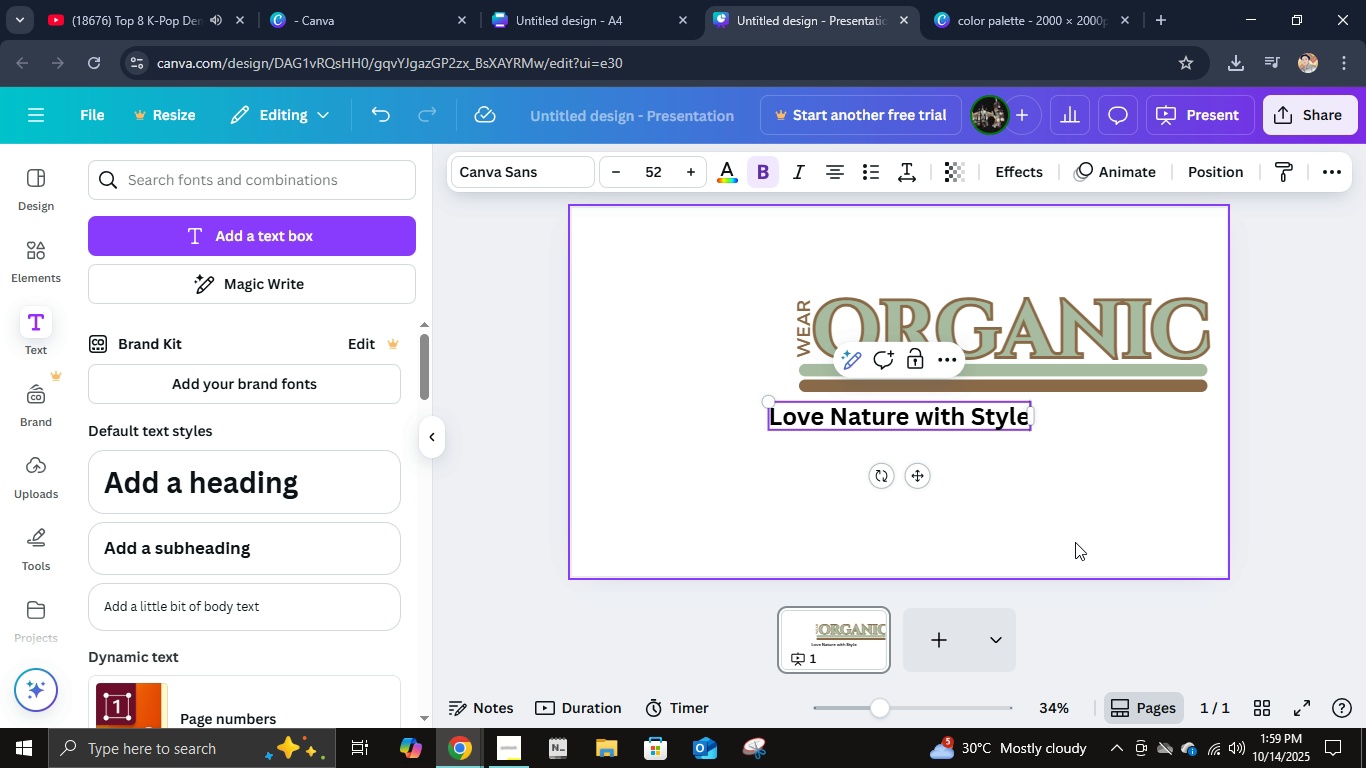 
left_click([1183, 514])
 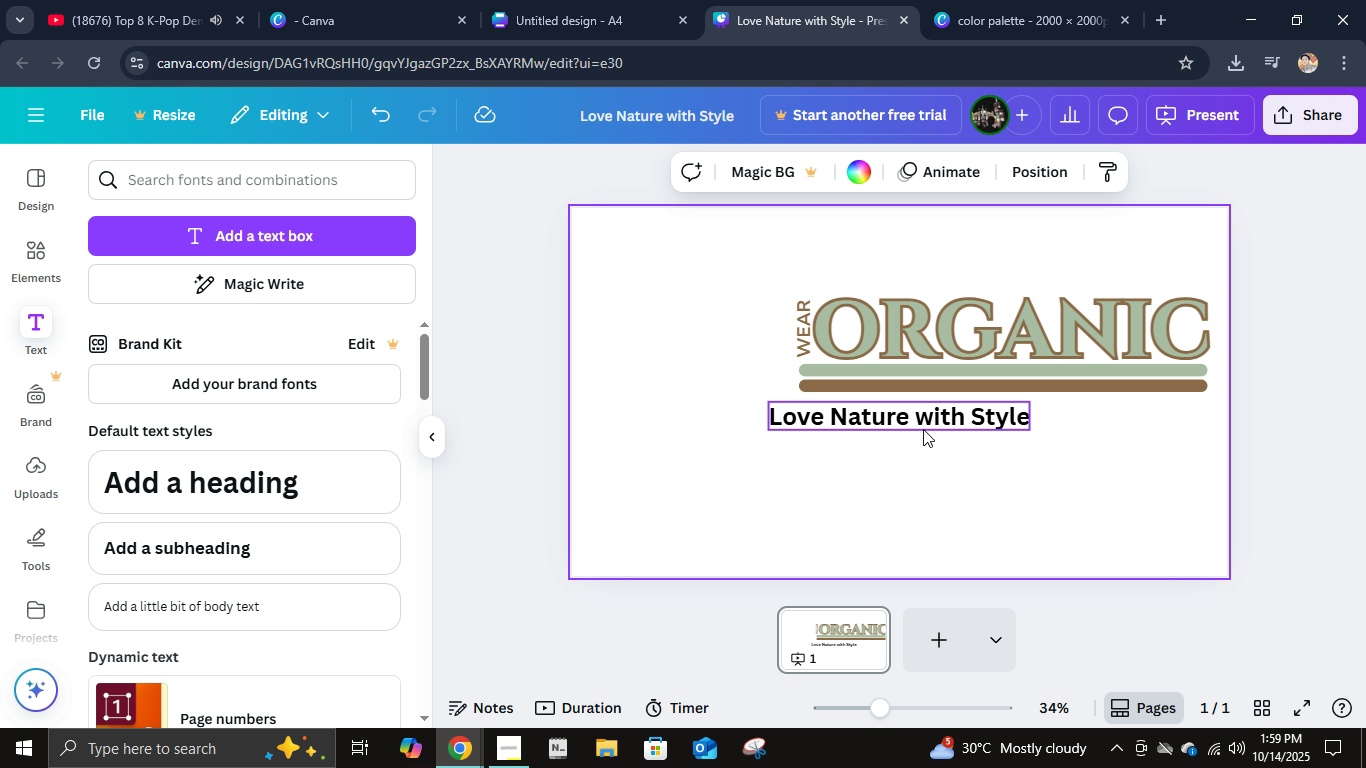 
left_click([923, 428])
 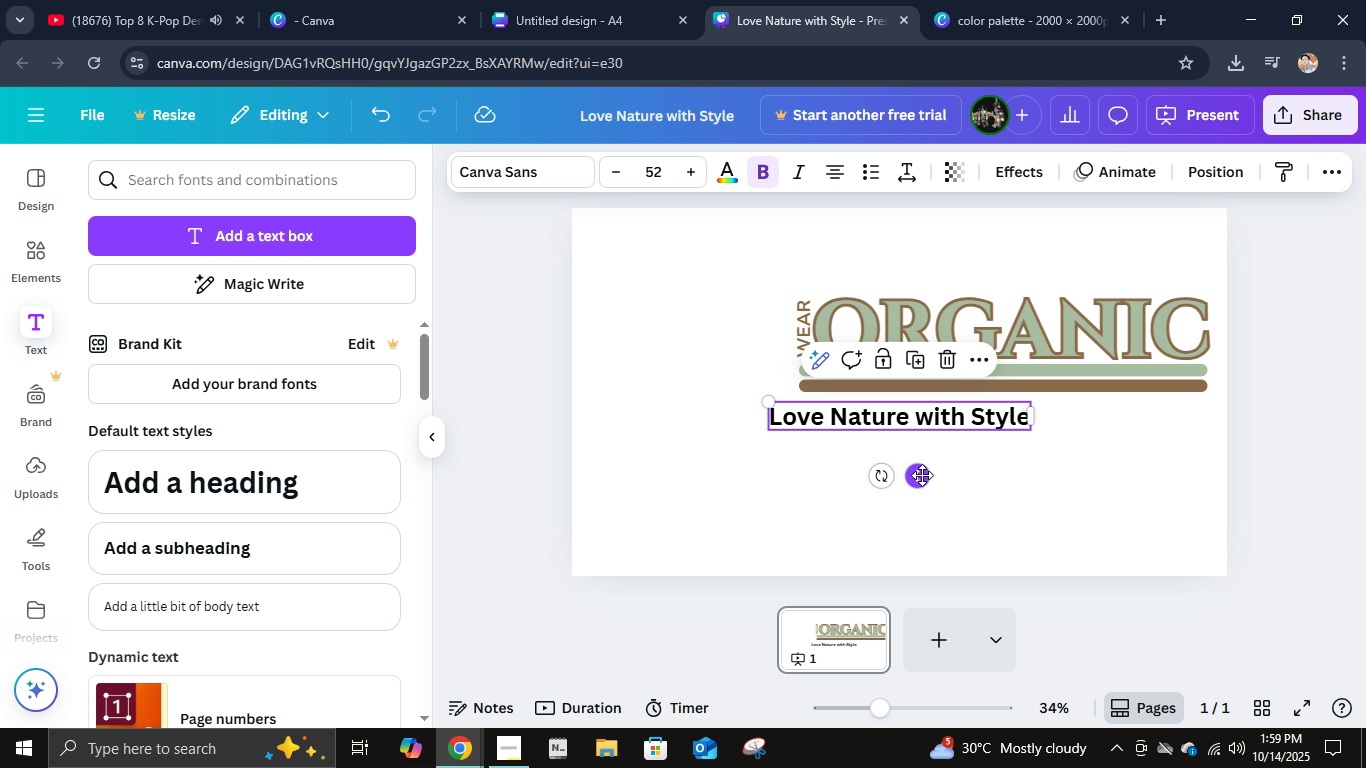 
left_click_drag(start_coordinate=[921, 476], to_coordinate=[951, 474])
 